 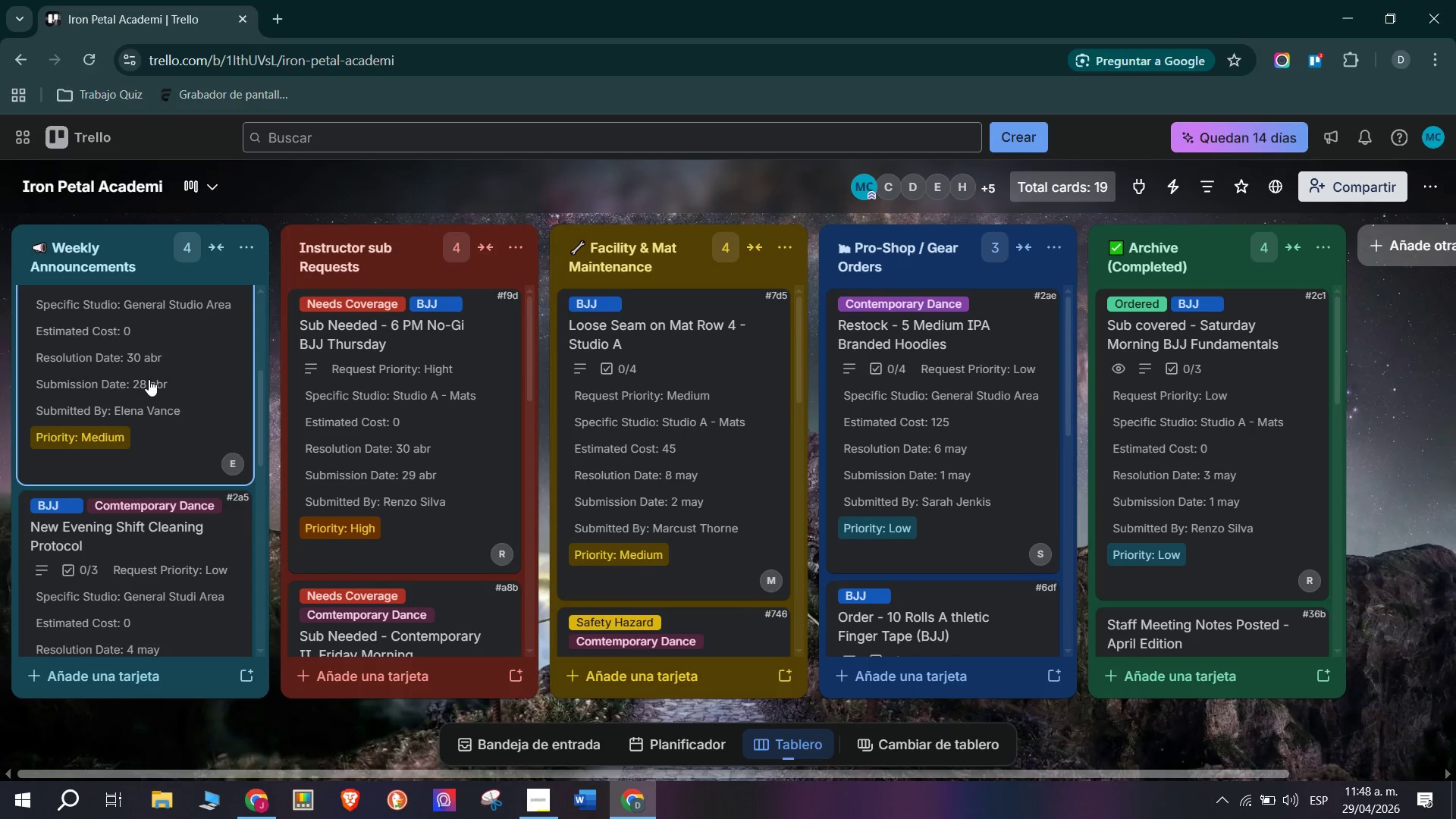 
mouse_move([447, 398])
 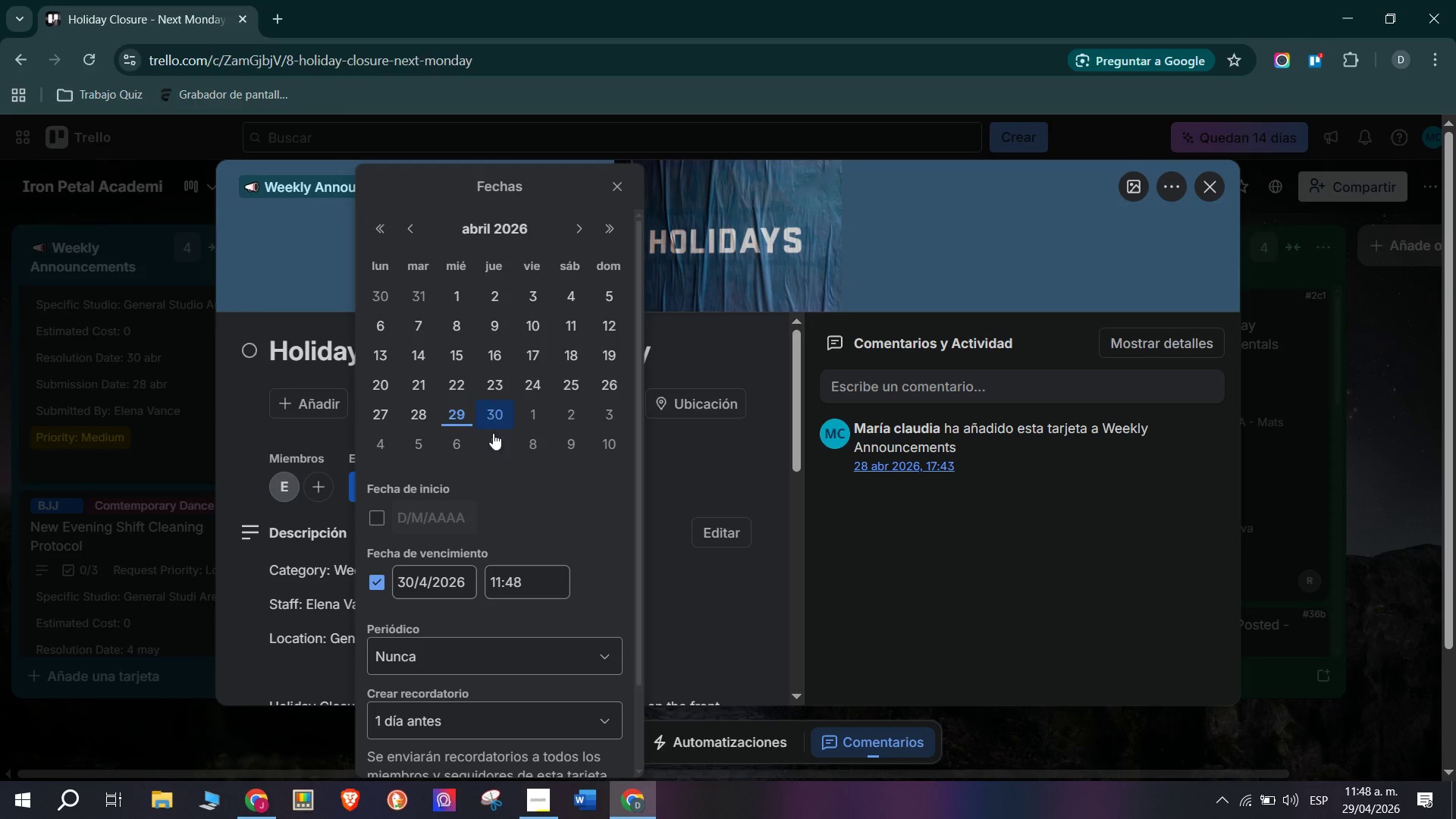 
scroll: coordinate [162, 502], scroll_direction: down, amount: 2.0
 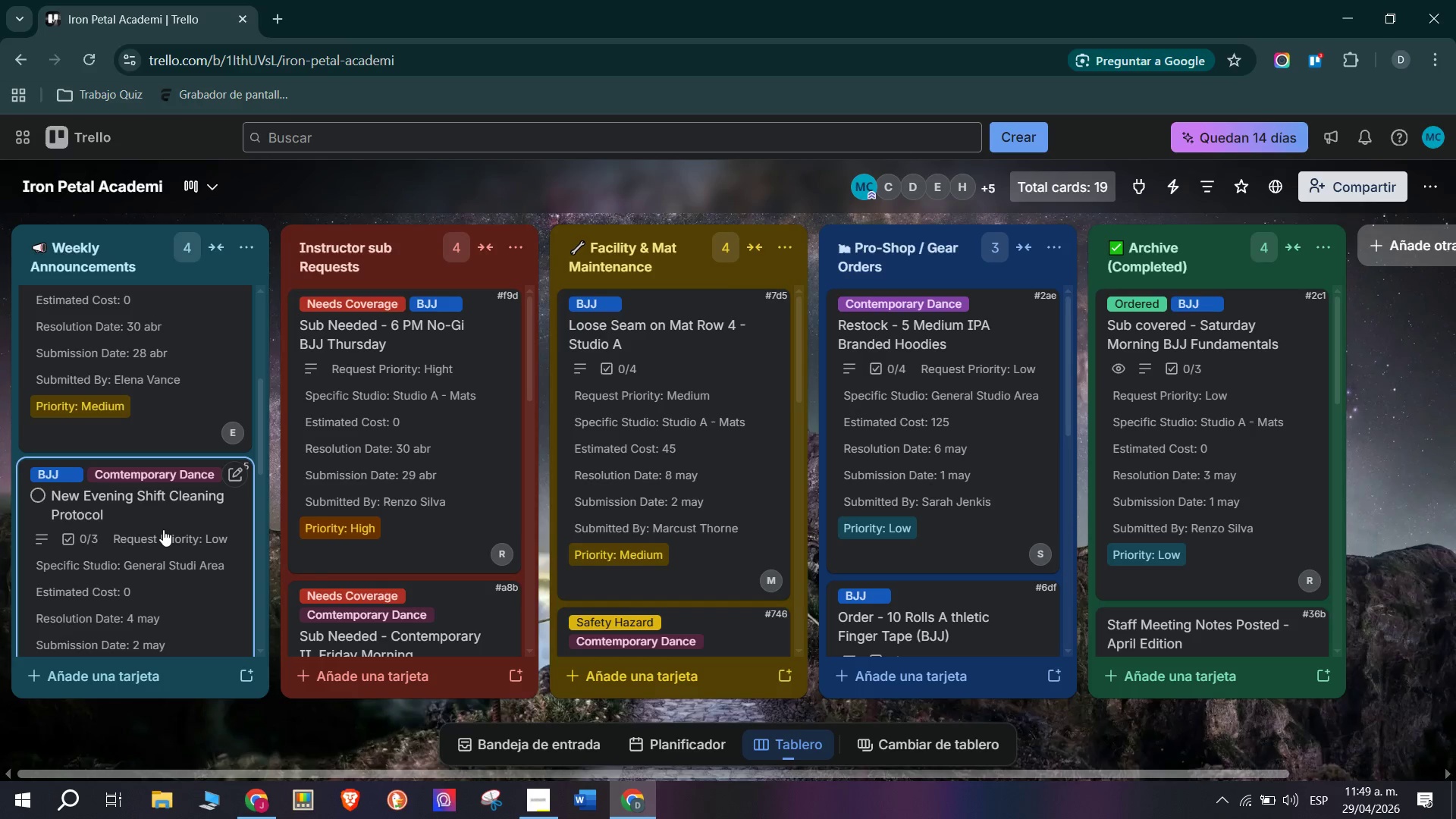 
wait(15.01)
 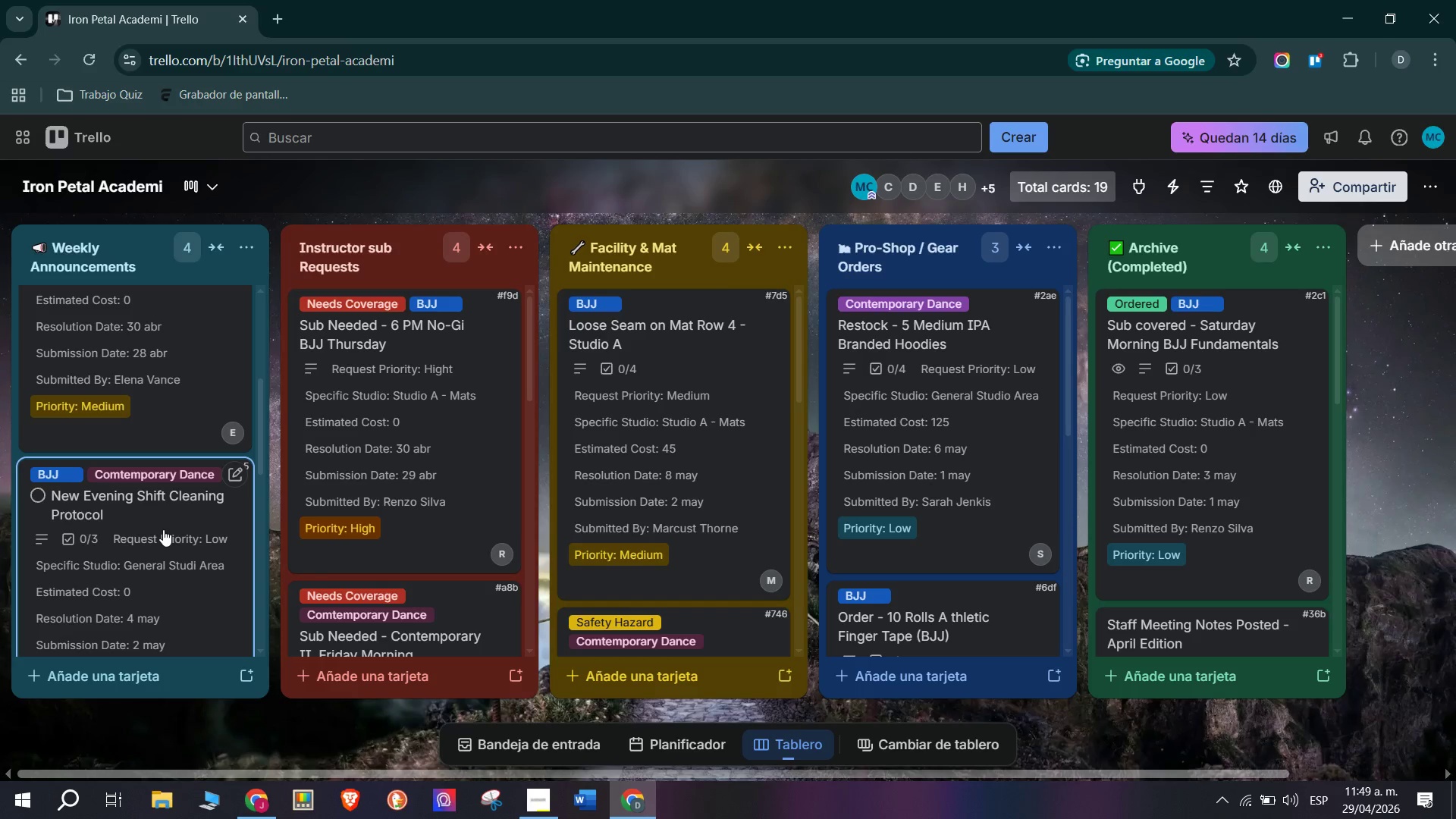 
scroll: coordinate [154, 522], scroll_direction: down, amount: 1.0
 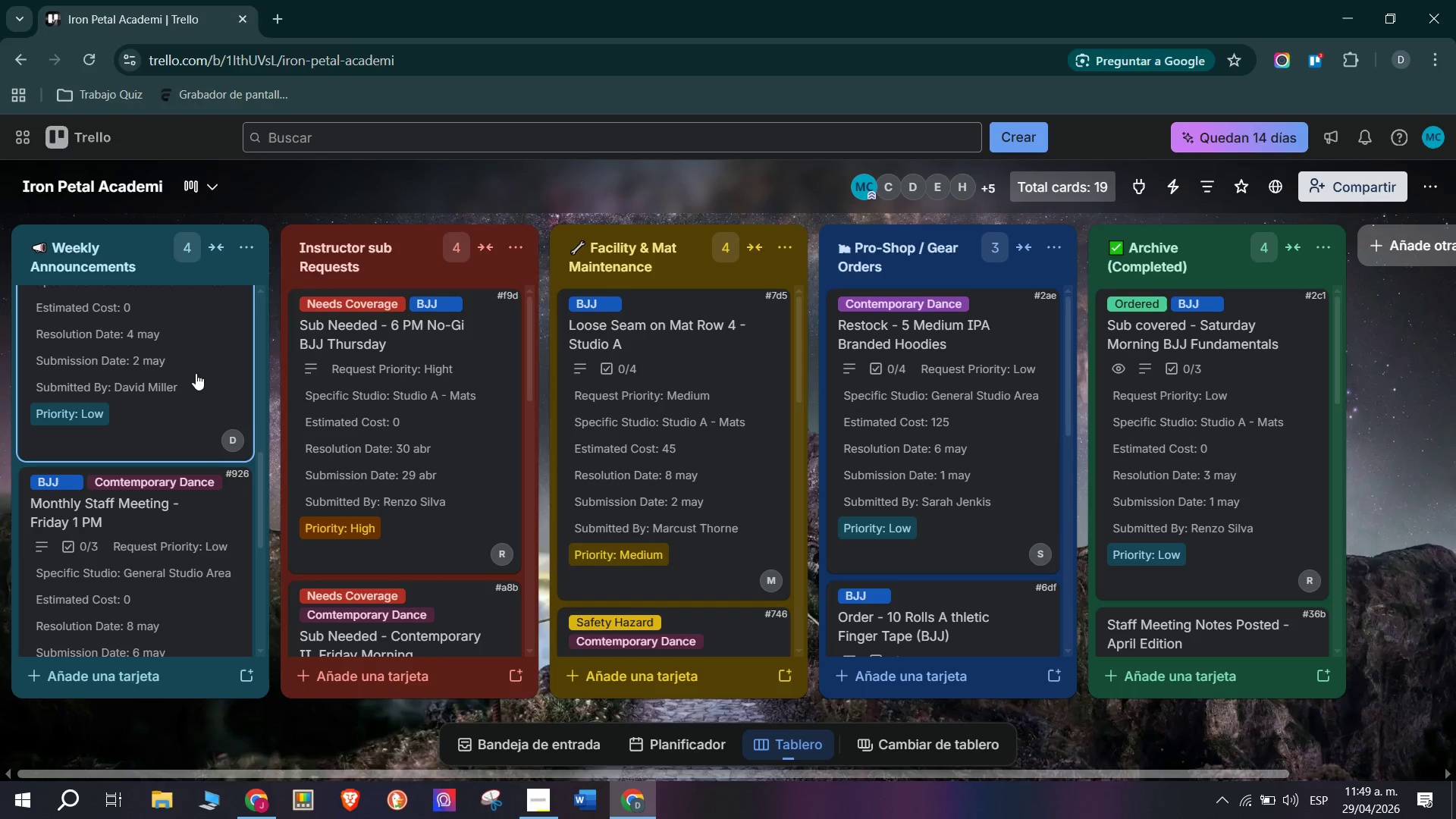 
wait(43.17)
 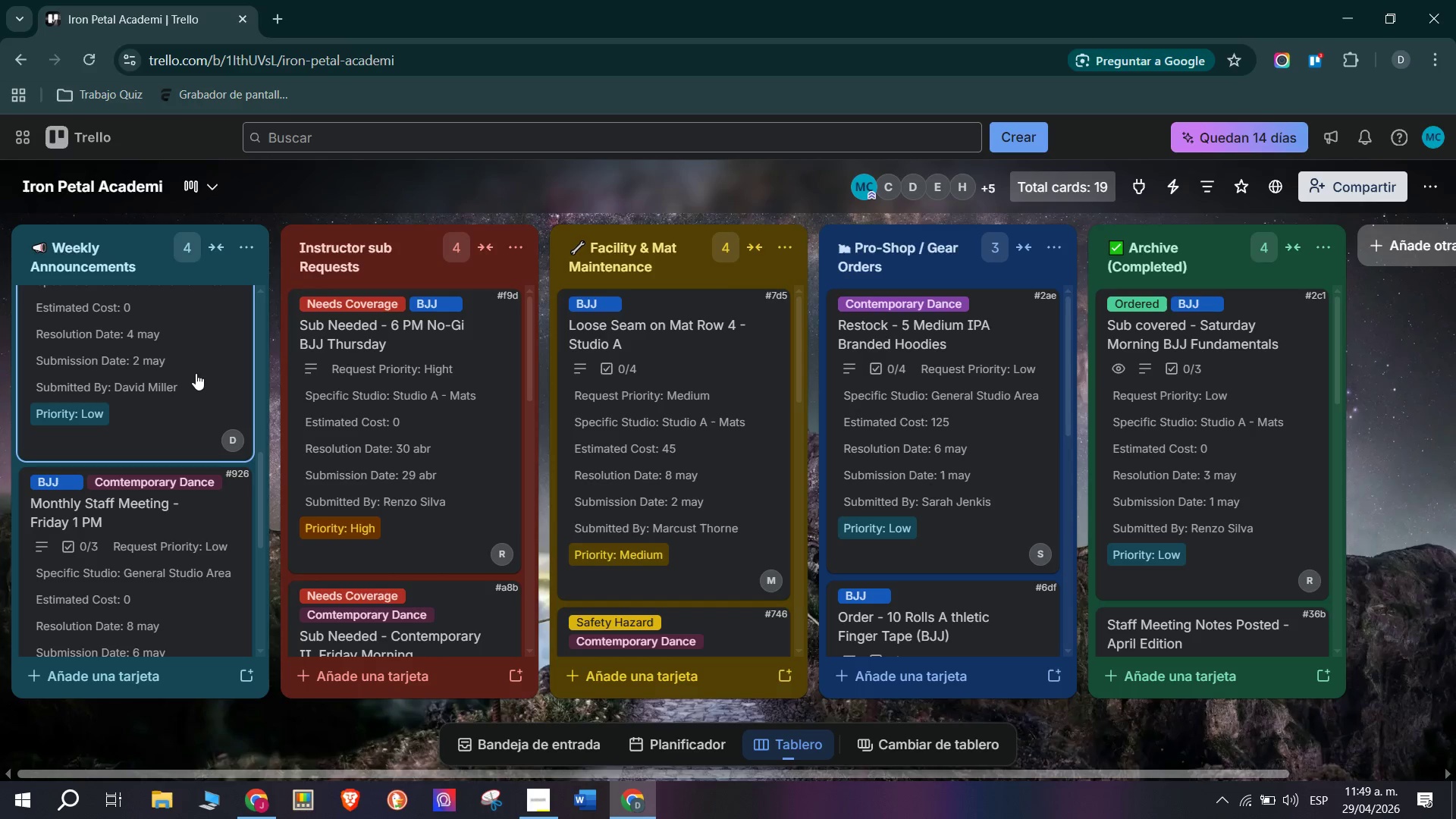 
scroll: coordinate [234, 388], scroll_direction: up, amount: 1.0
 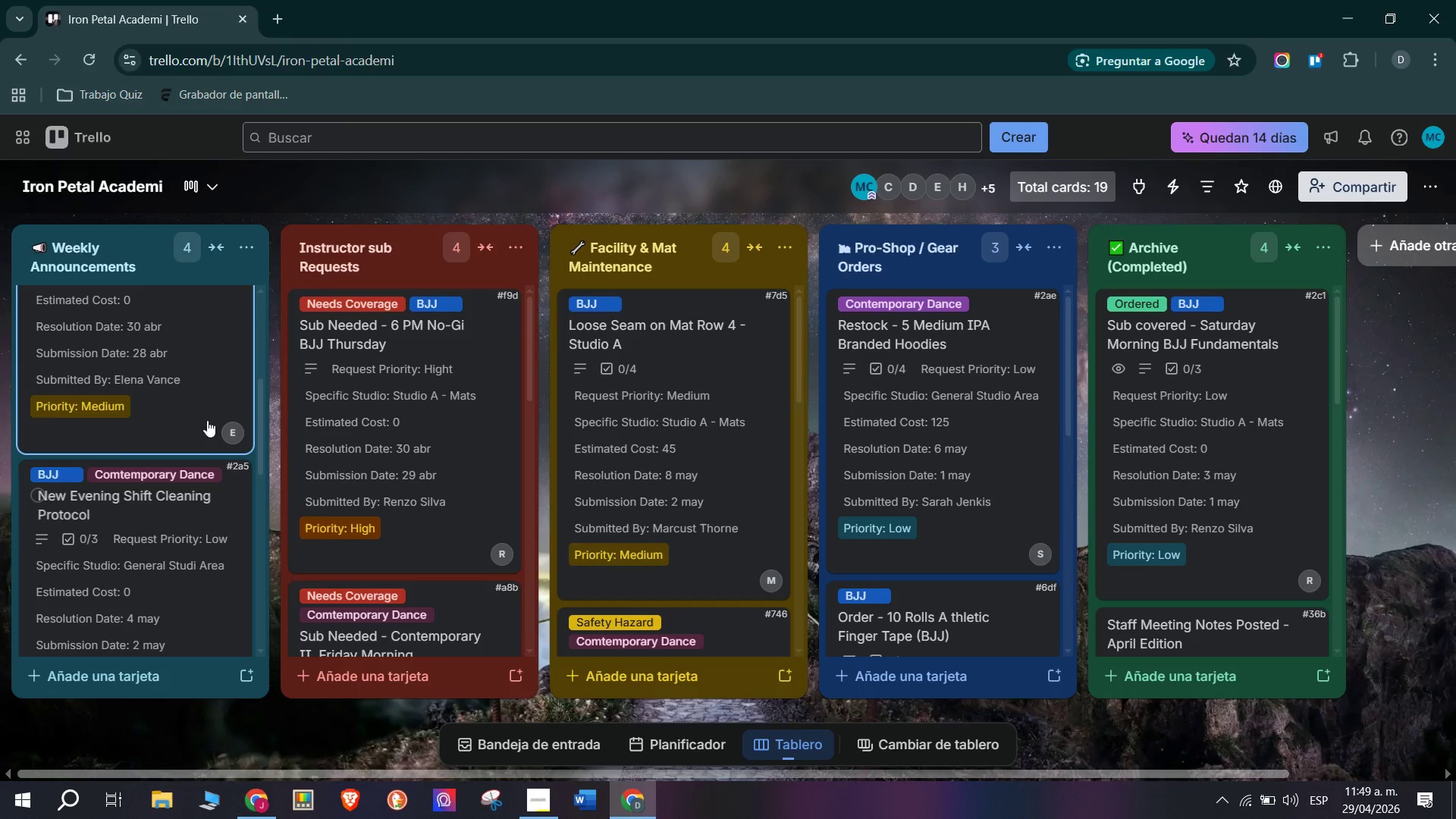 
mouse_move([201, 557])
 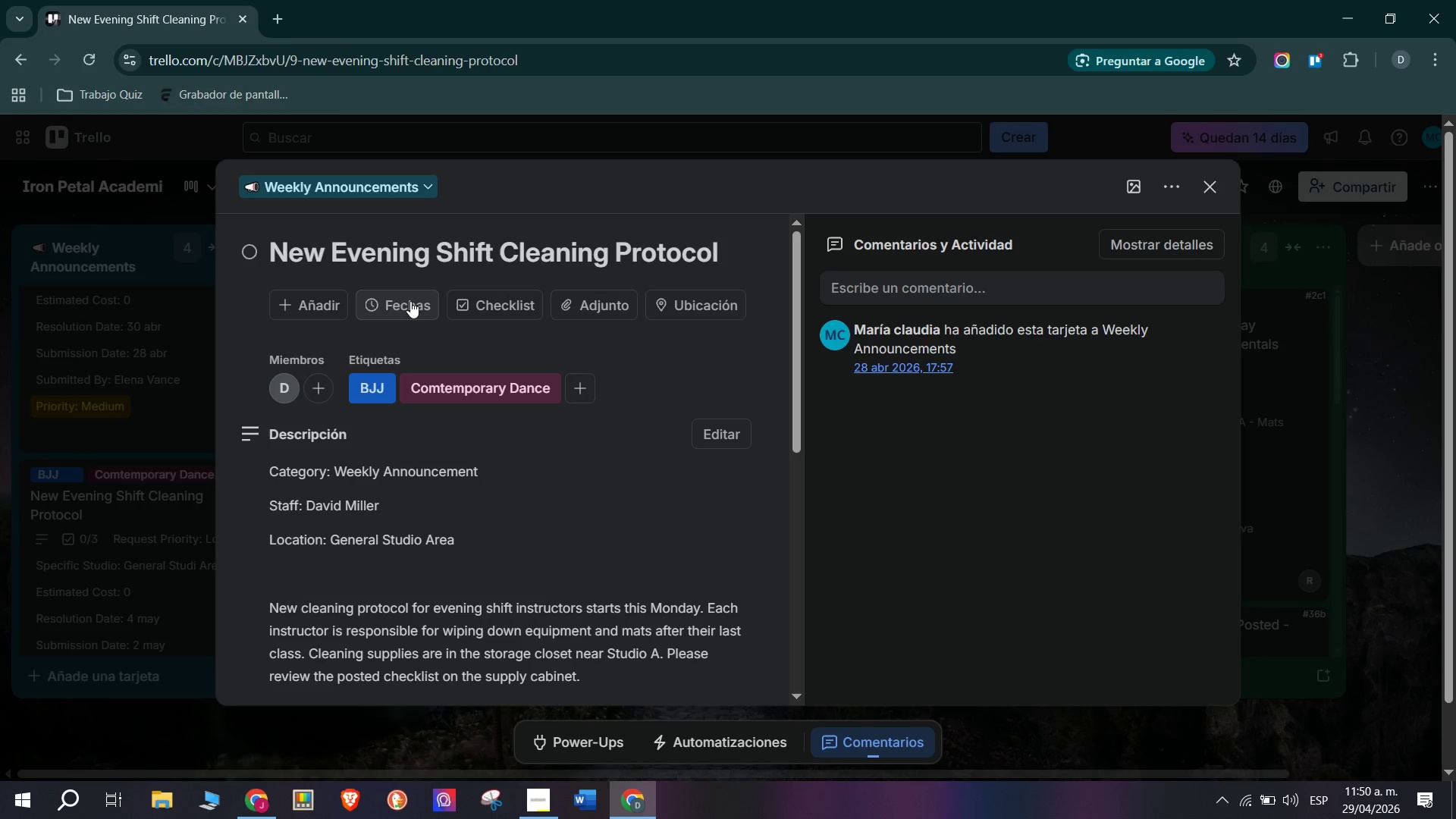 
left_click([415, 303])
 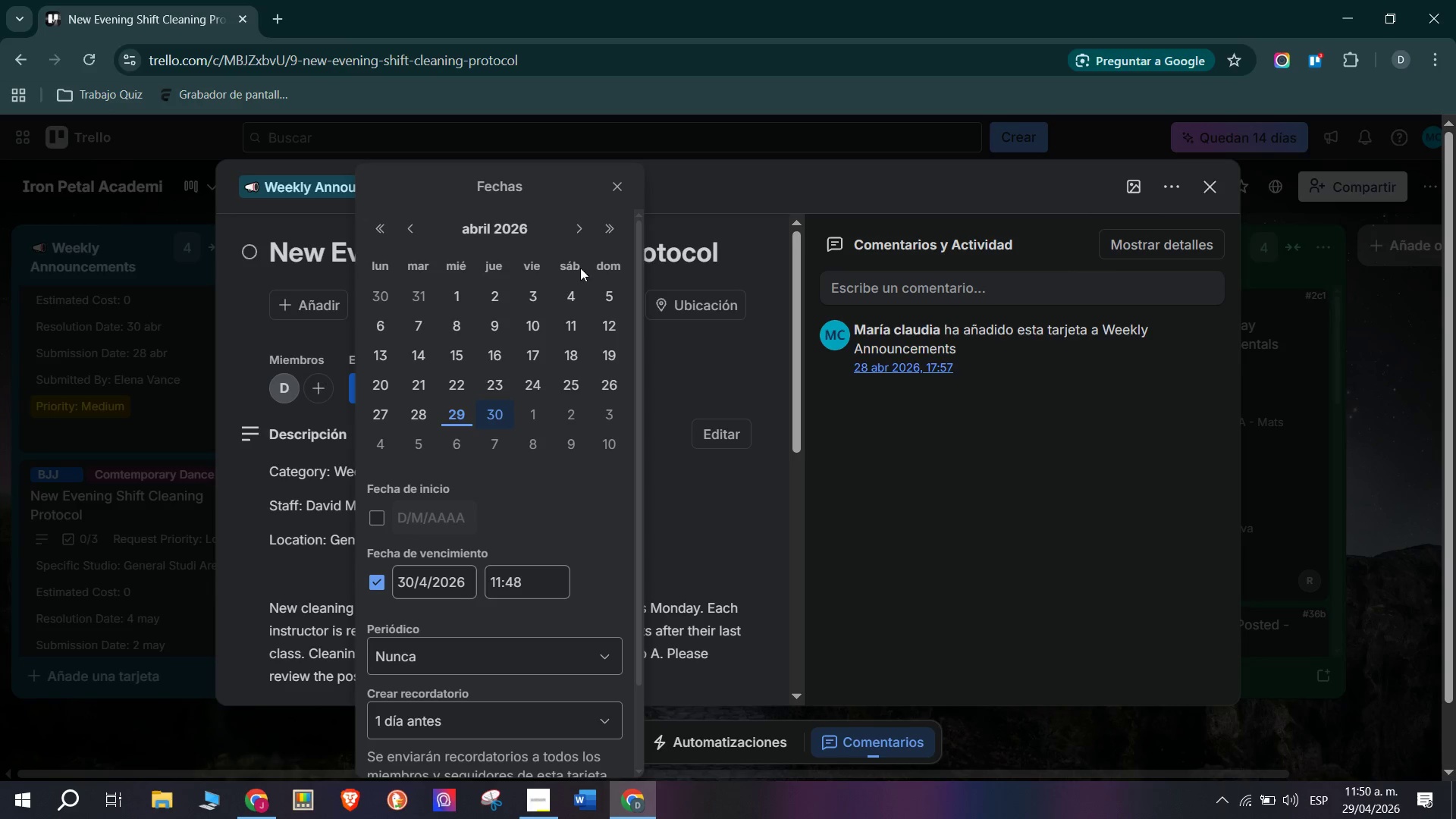 
left_click([585, 226])
 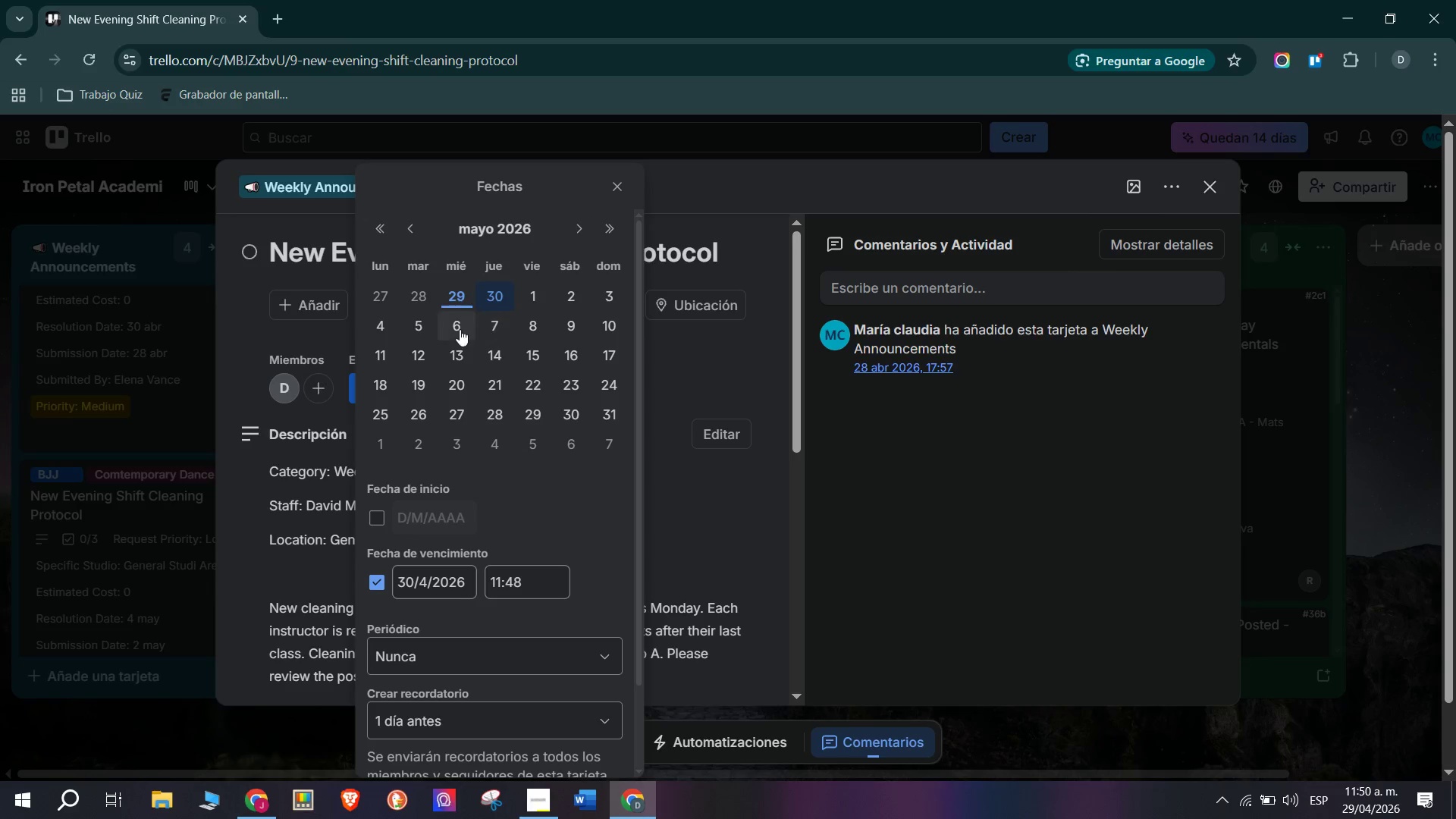 
left_click([372, 332])
 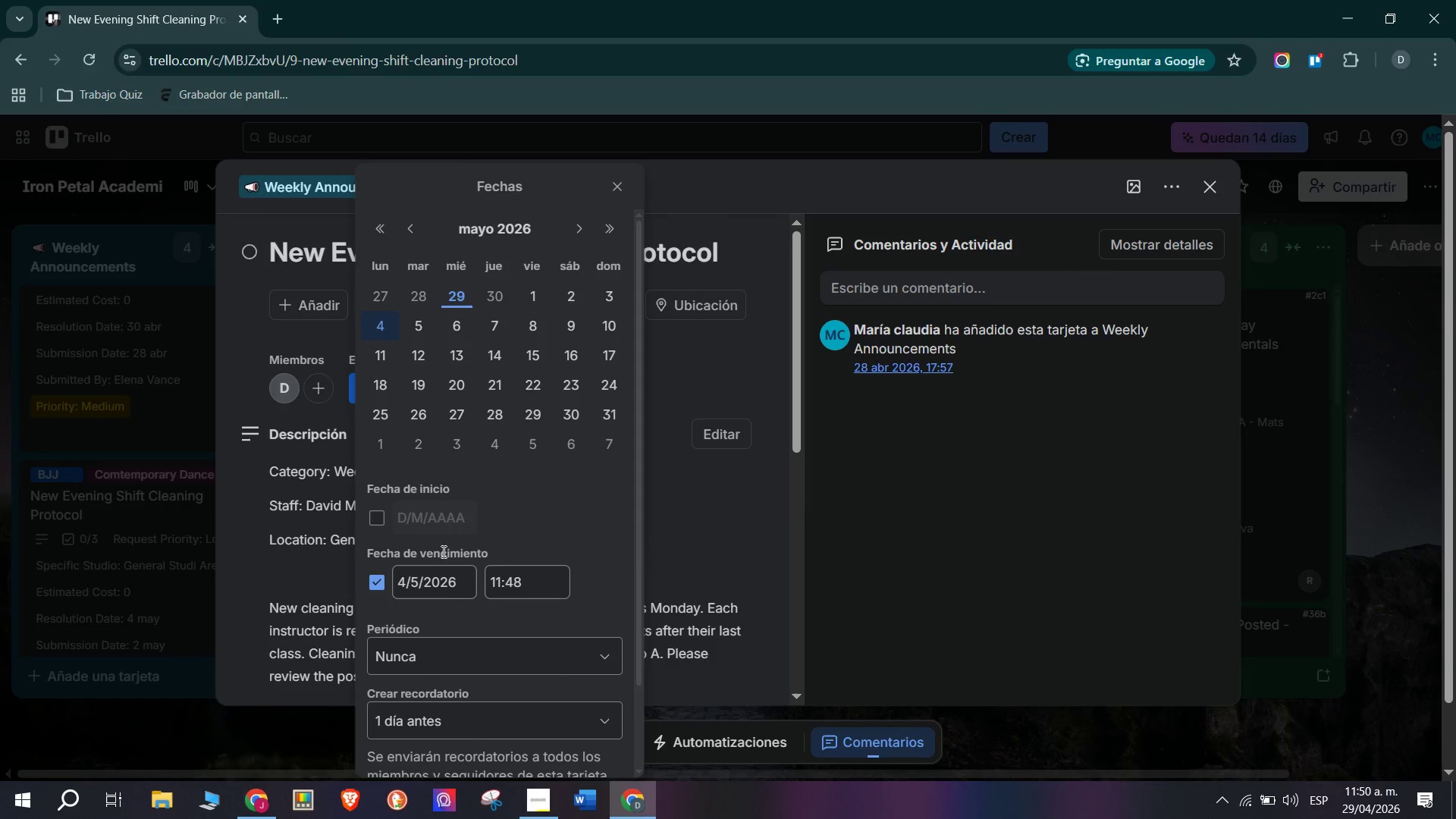 
scroll: coordinate [133, 483], scroll_direction: down, amount: 2.0
 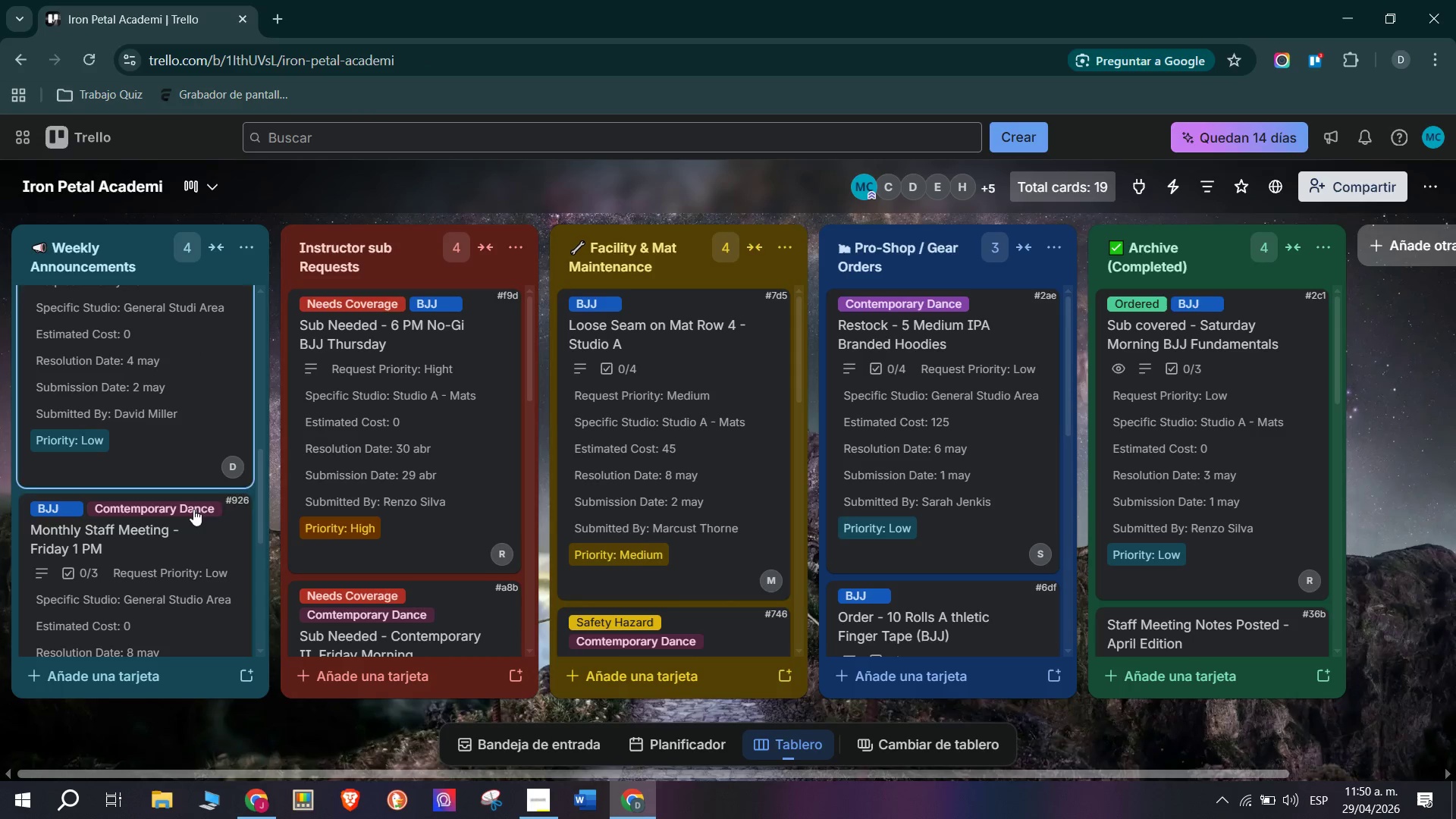 
mouse_move([197, 545])
 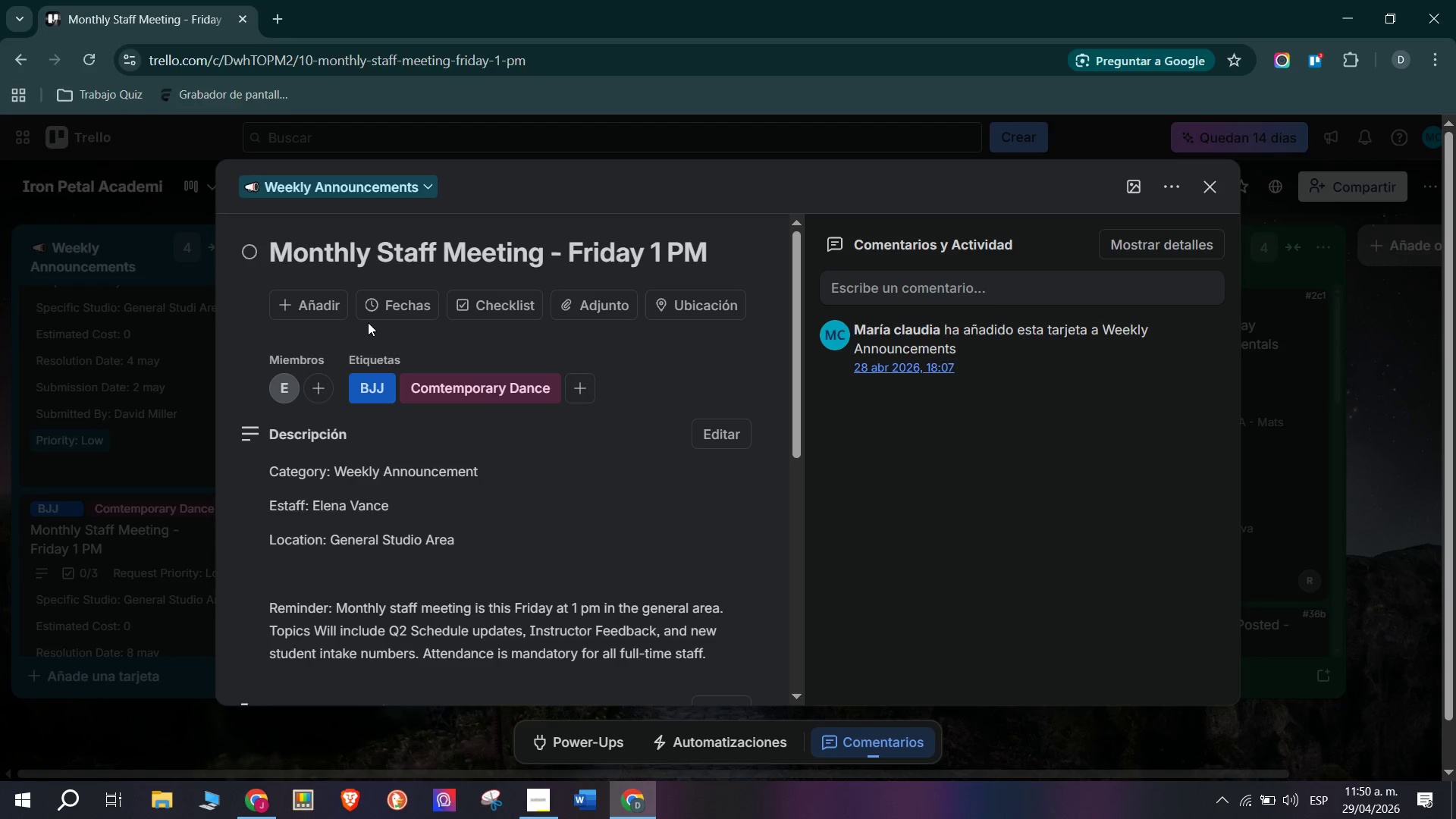 
left_click([391, 308])
 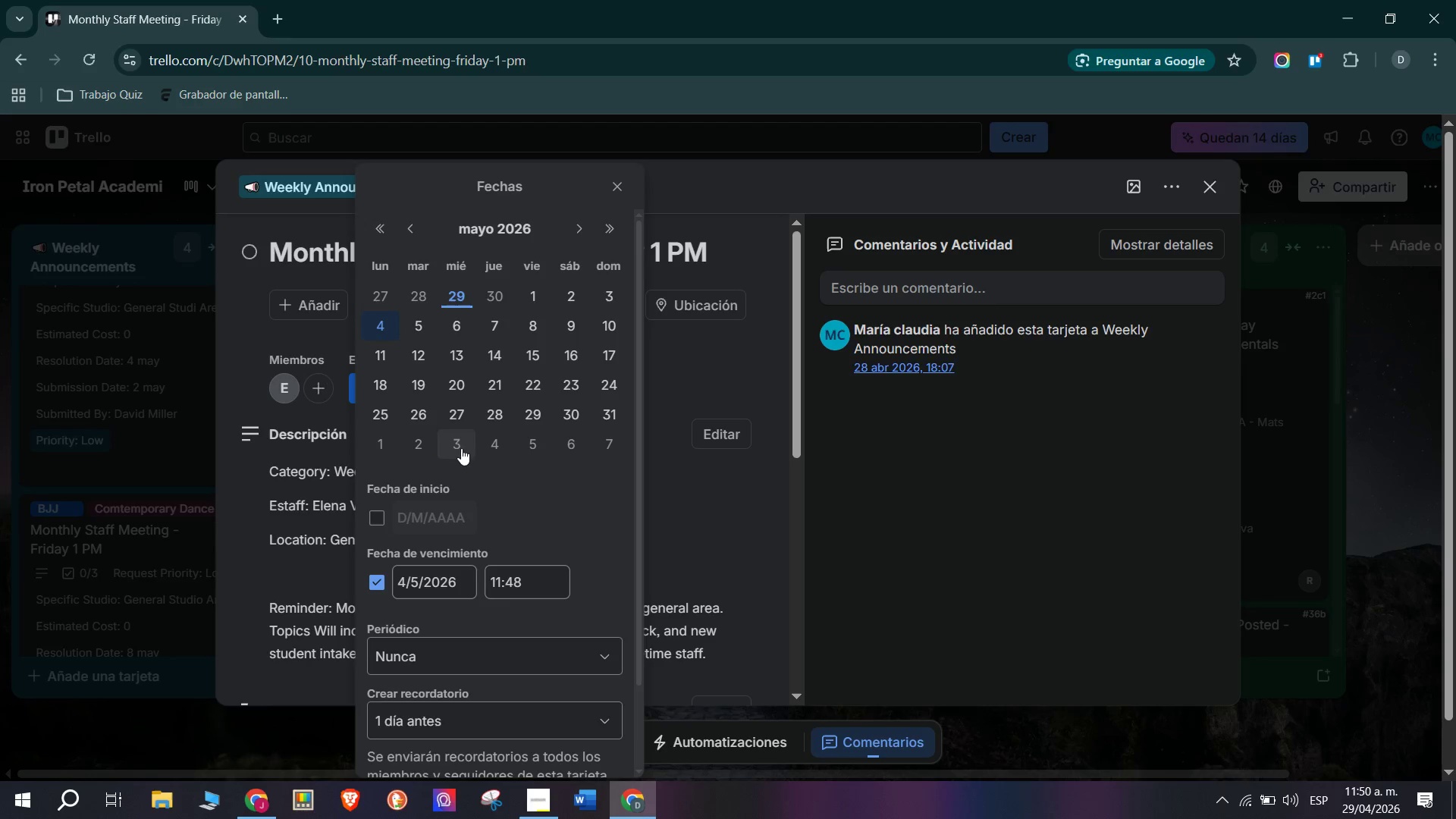 
scroll: coordinate [496, 486], scroll_direction: down, amount: 1.0
 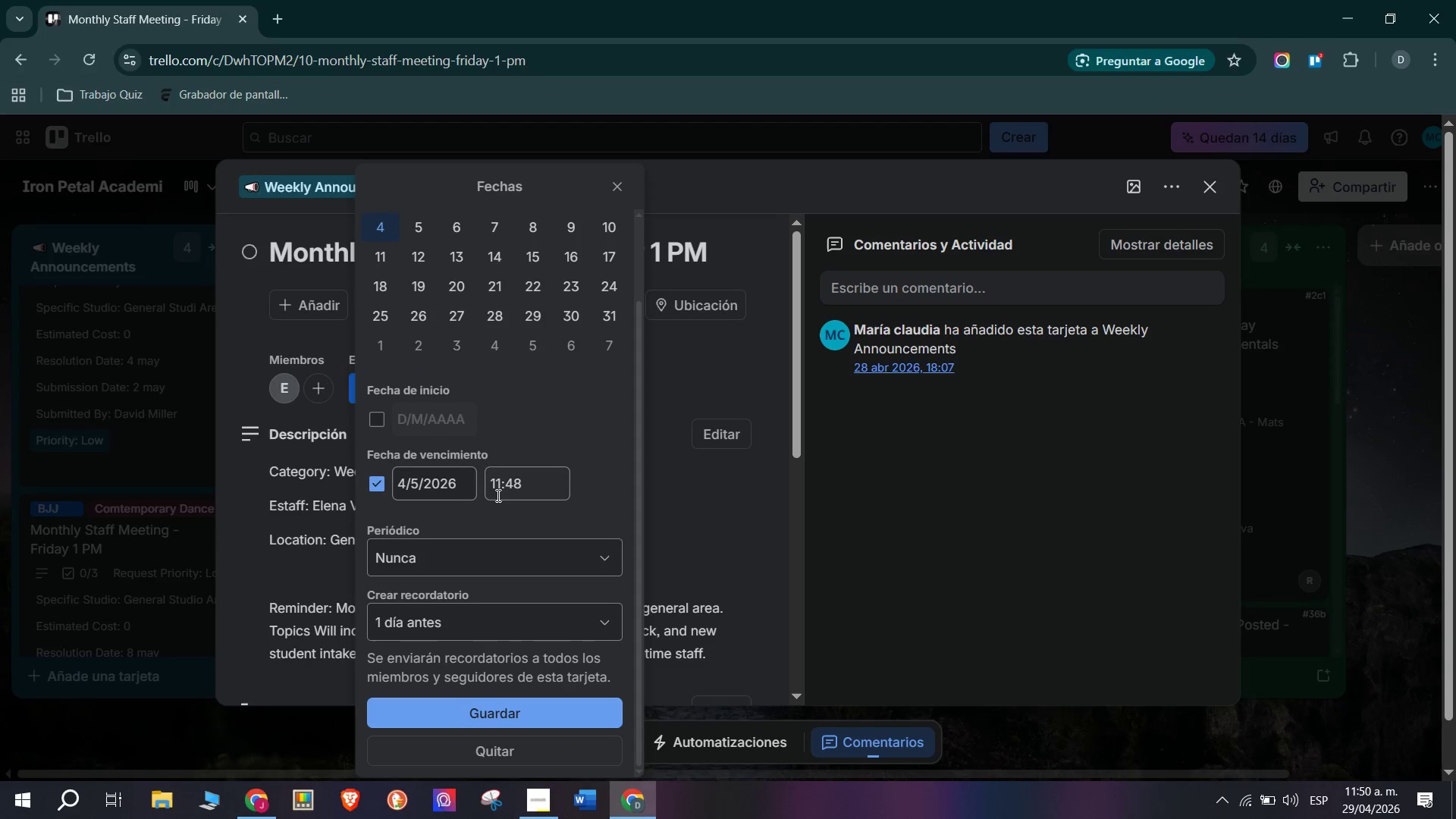 
scroll: coordinate [483, 457], scroll_direction: up, amount: 1.0
 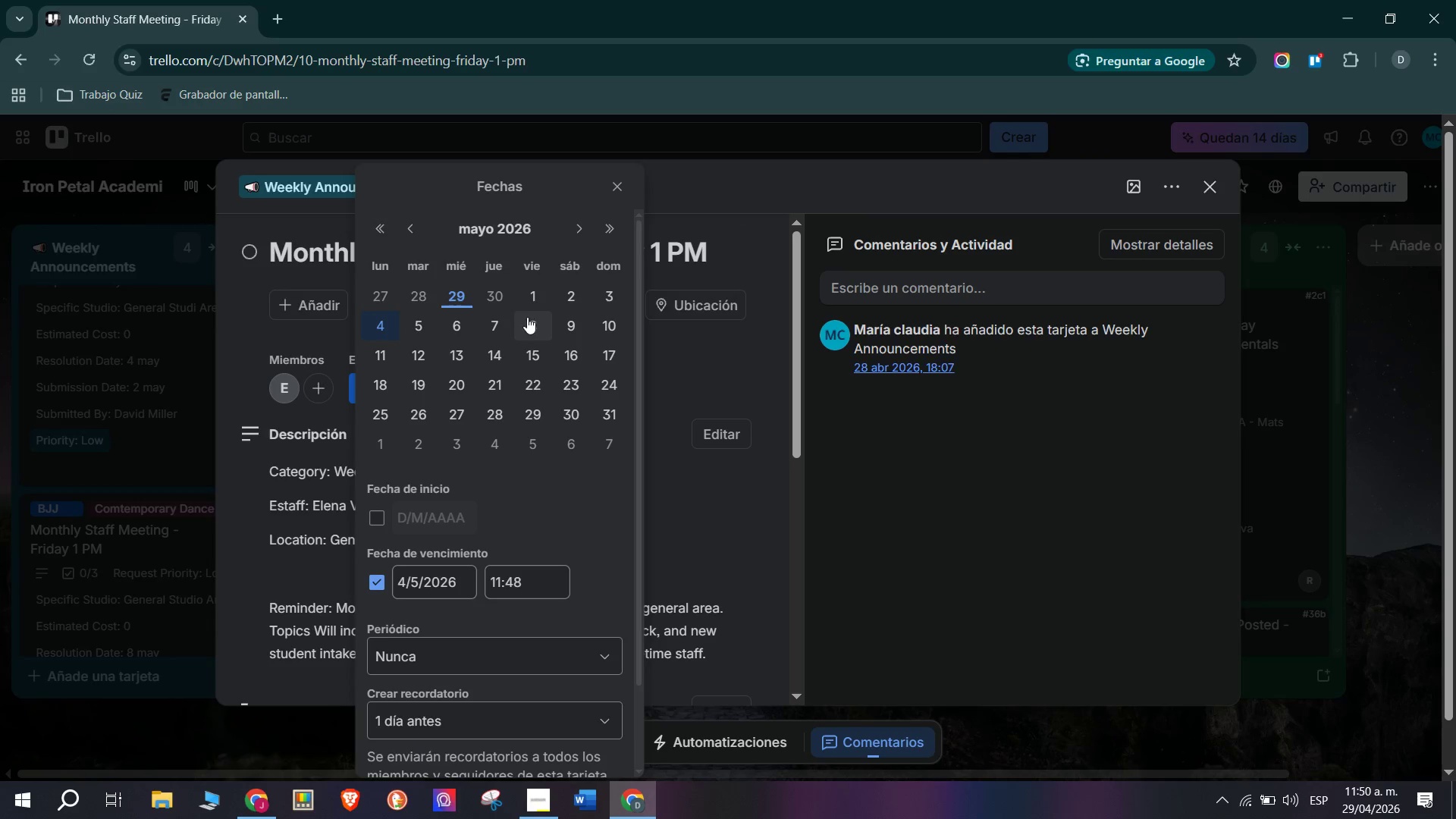 
left_click([528, 324])
 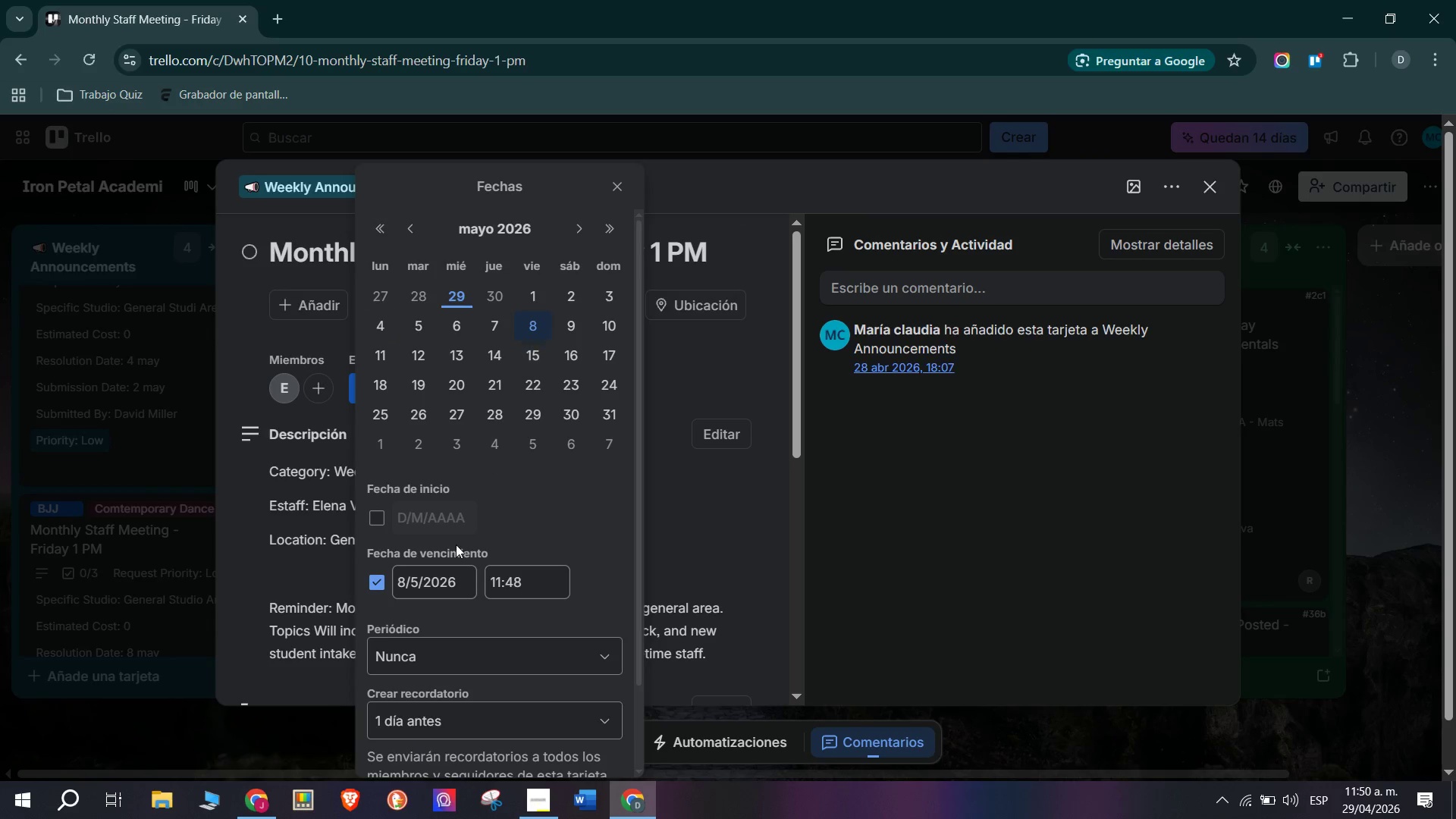 
scroll: coordinate [174, 544], scroll_direction: down, amount: 3.0
 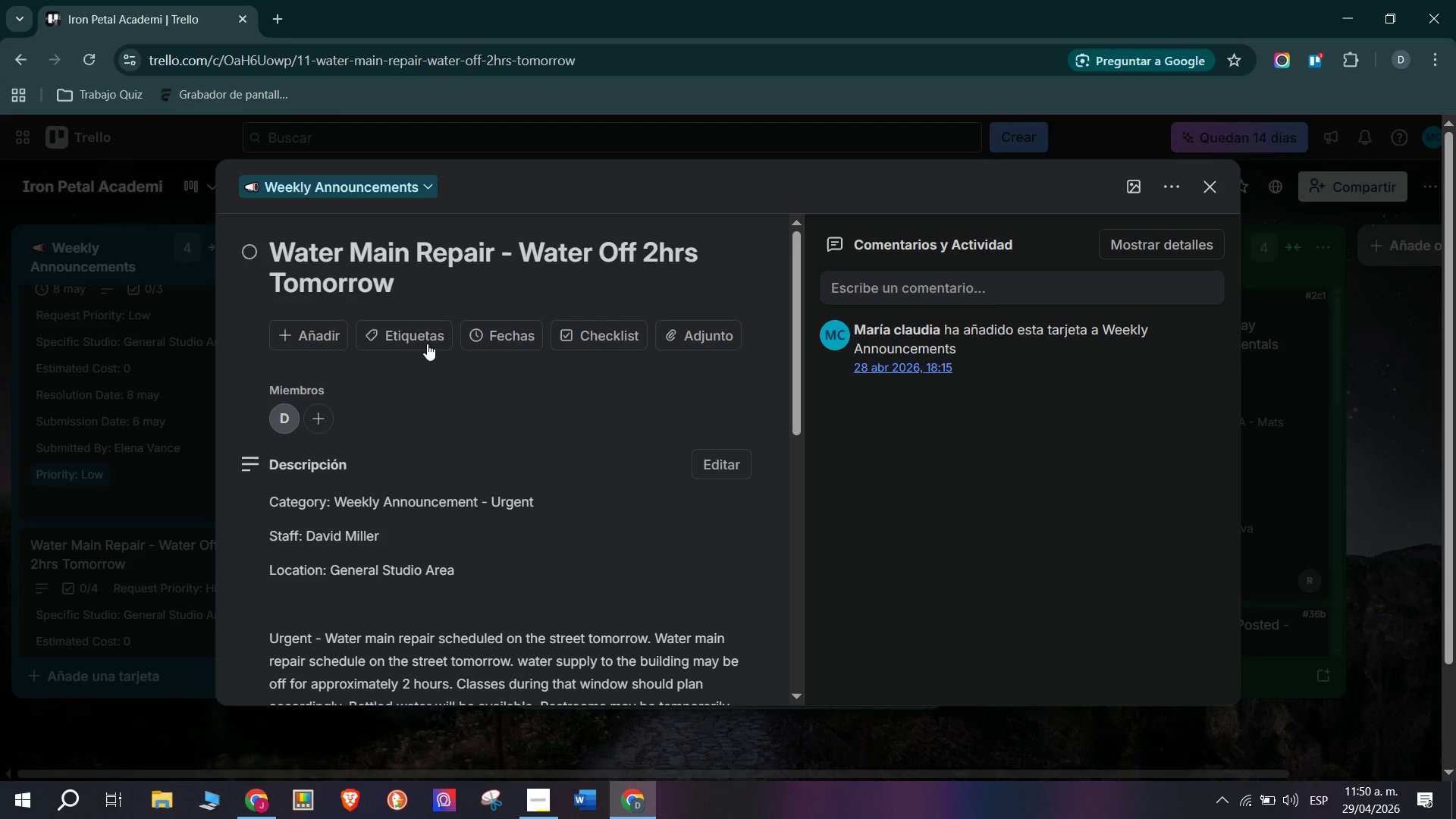 
scroll: coordinate [457, 447], scroll_direction: up, amount: 1.0
 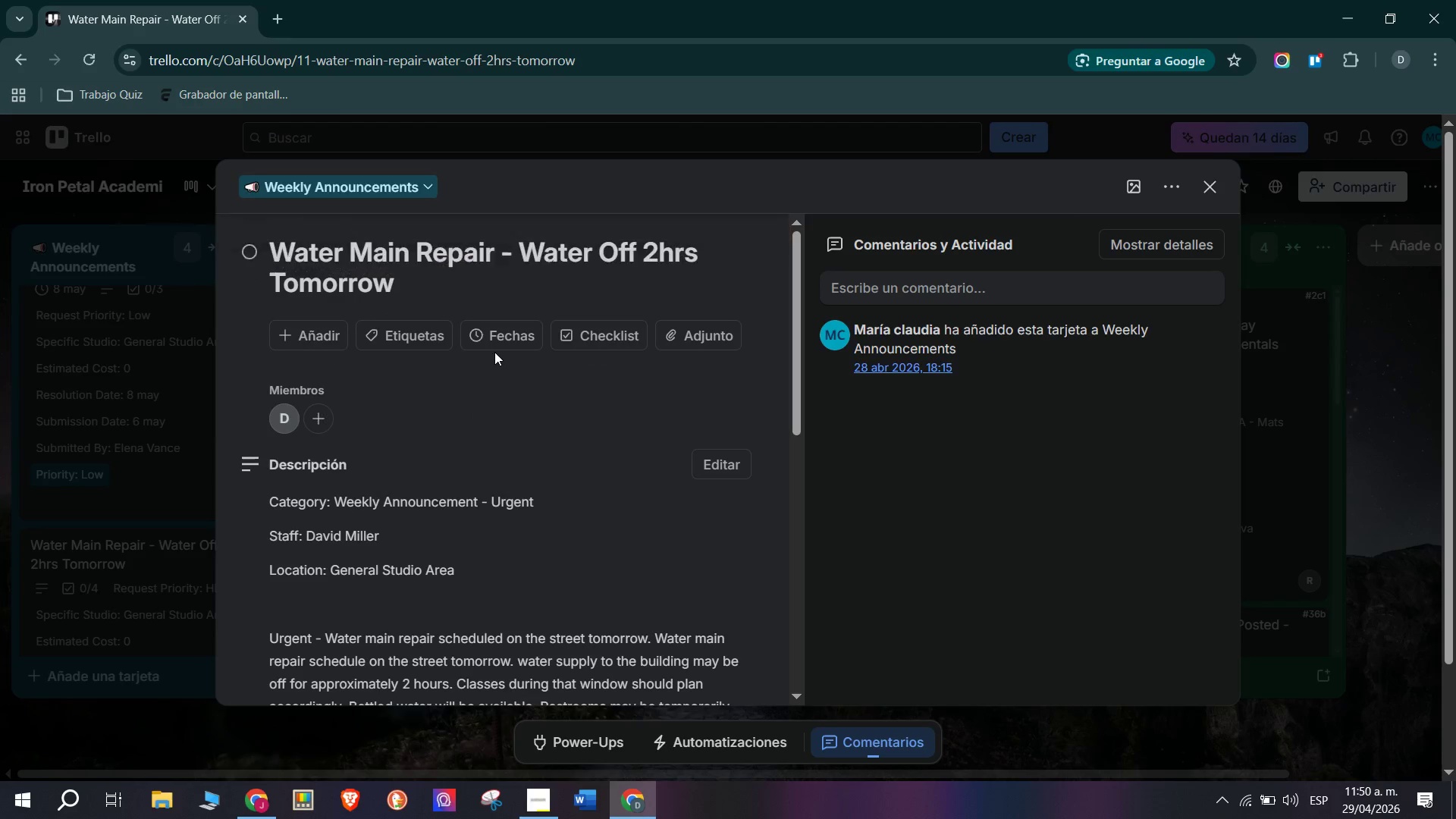 
mouse_move([524, 343])
 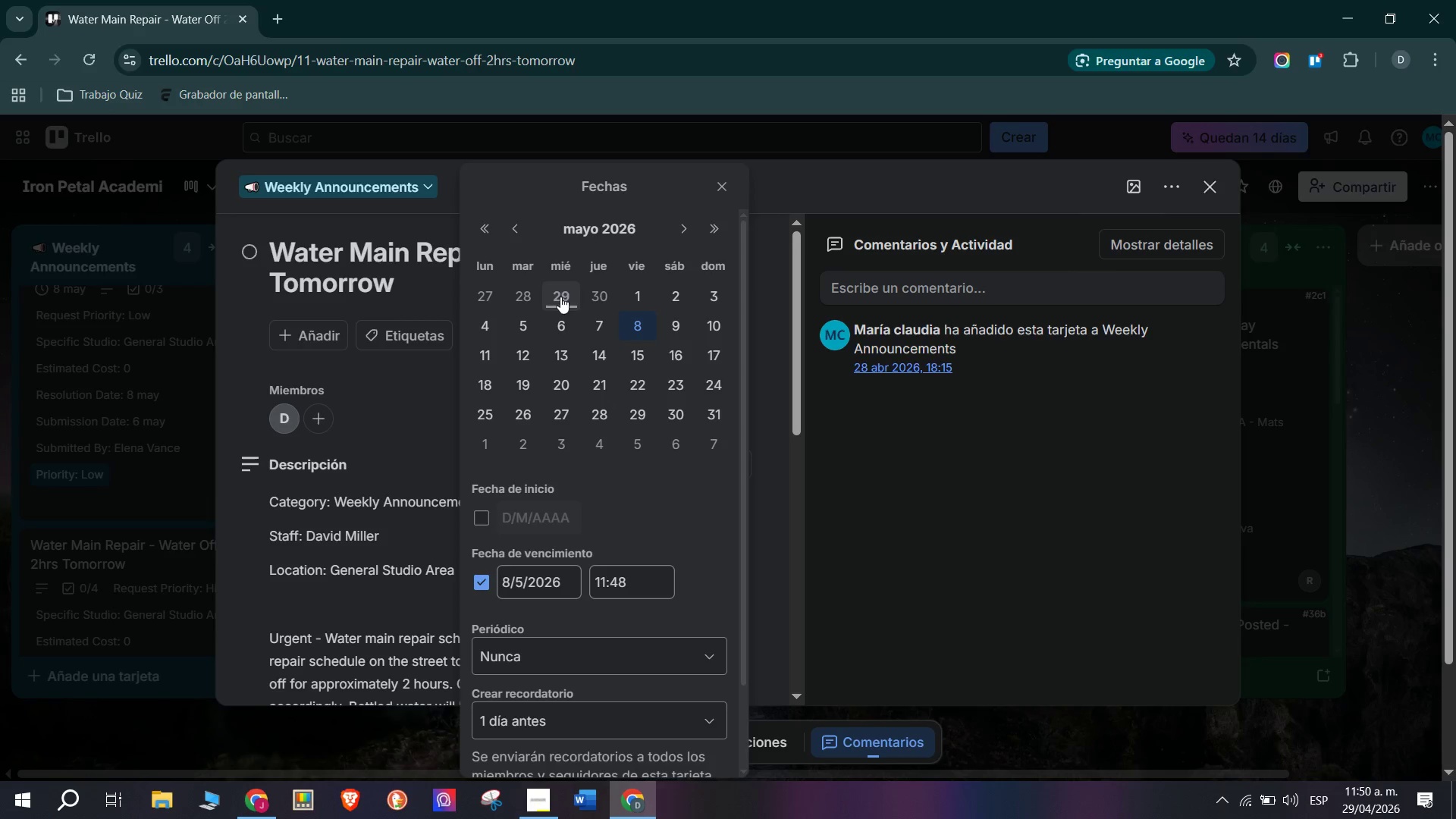 
left_click([602, 293])
 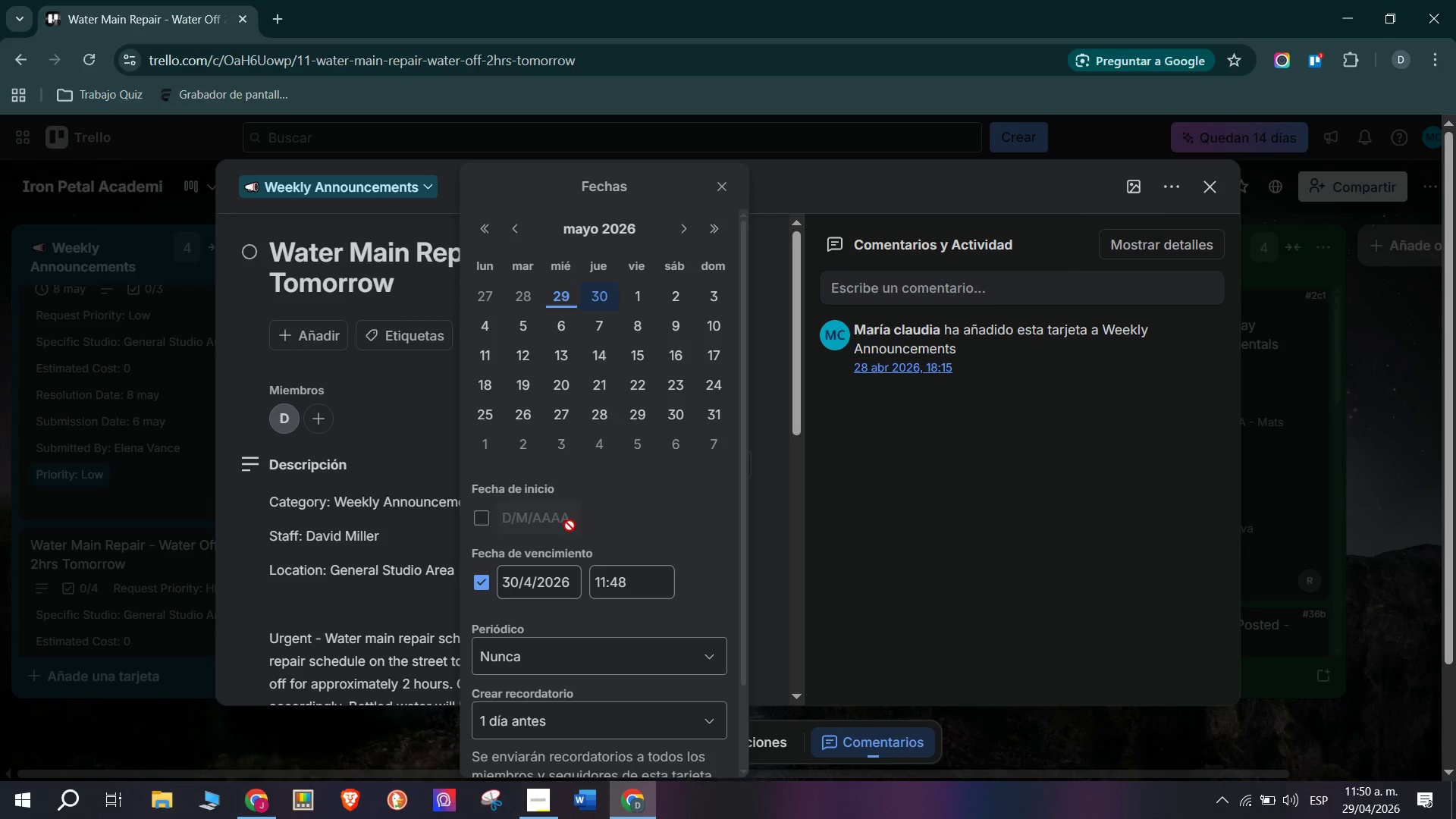 
scroll: coordinate [570, 526], scroll_direction: down, amount: 3.0
 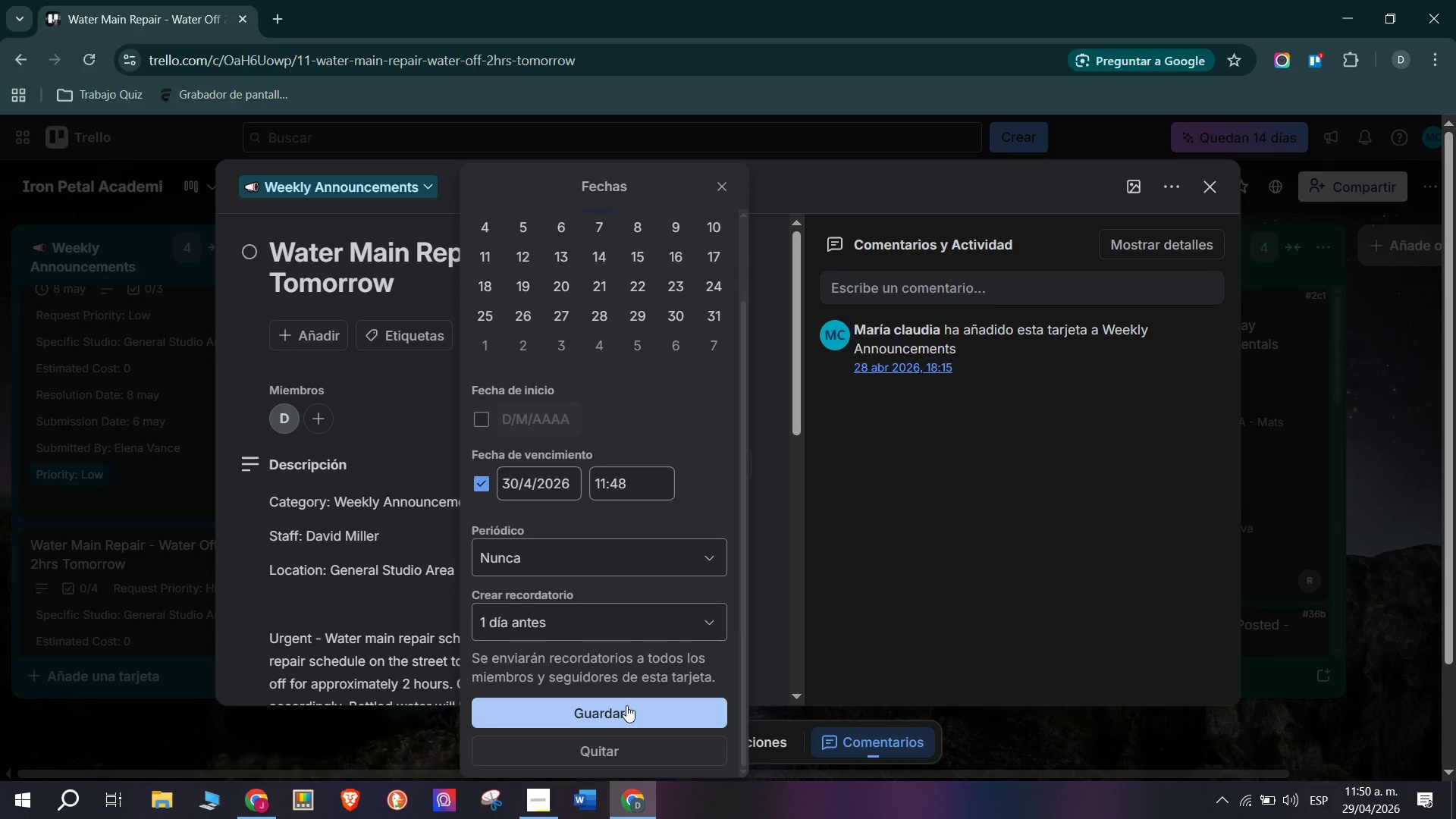 
double_click([174, 613])
 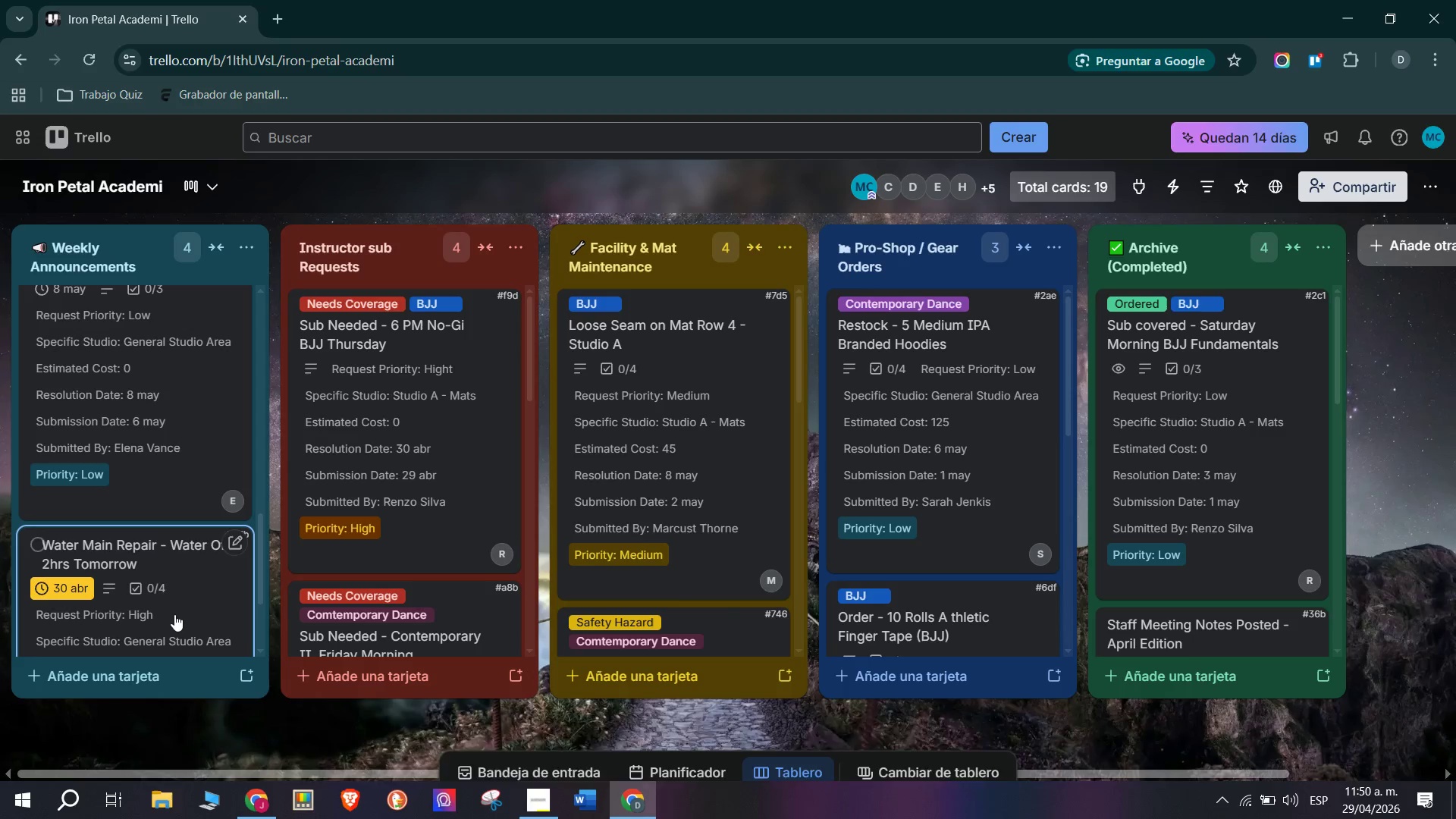 
scroll: coordinate [334, 494], scroll_direction: up, amount: 5.0
 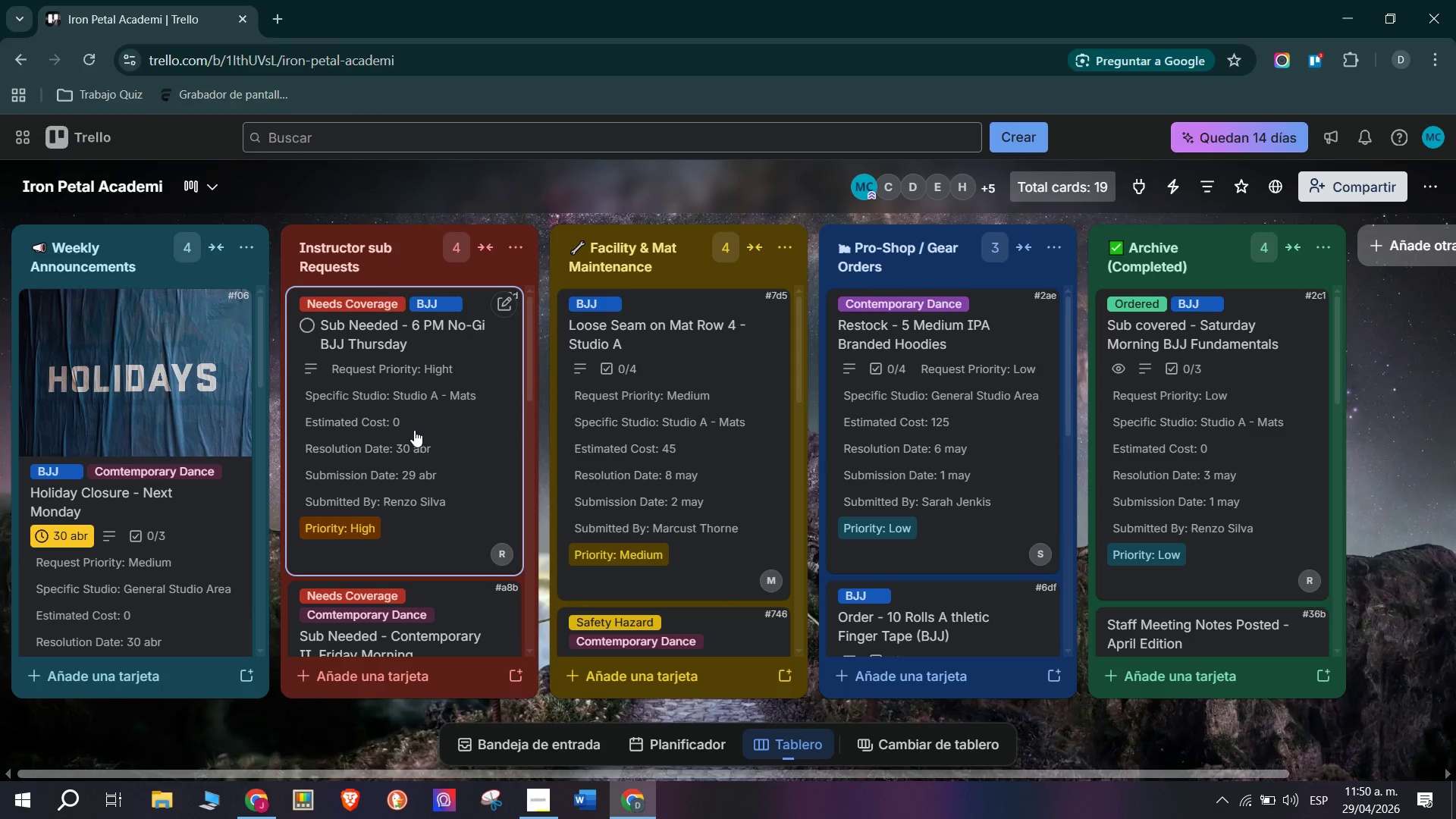 
left_click([426, 378])
 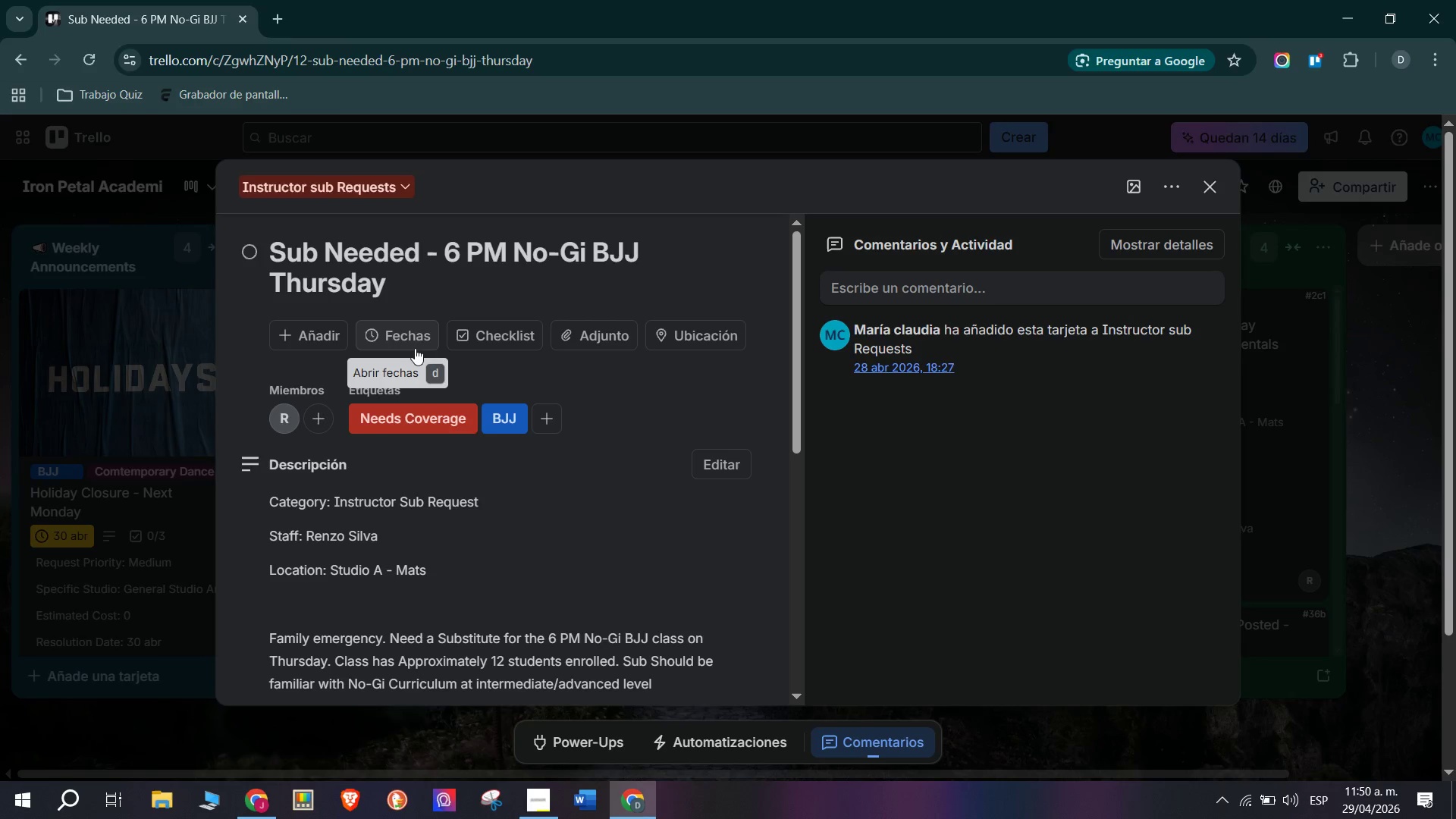 
scroll: coordinate [414, 428], scroll_direction: up, amount: 3.0
 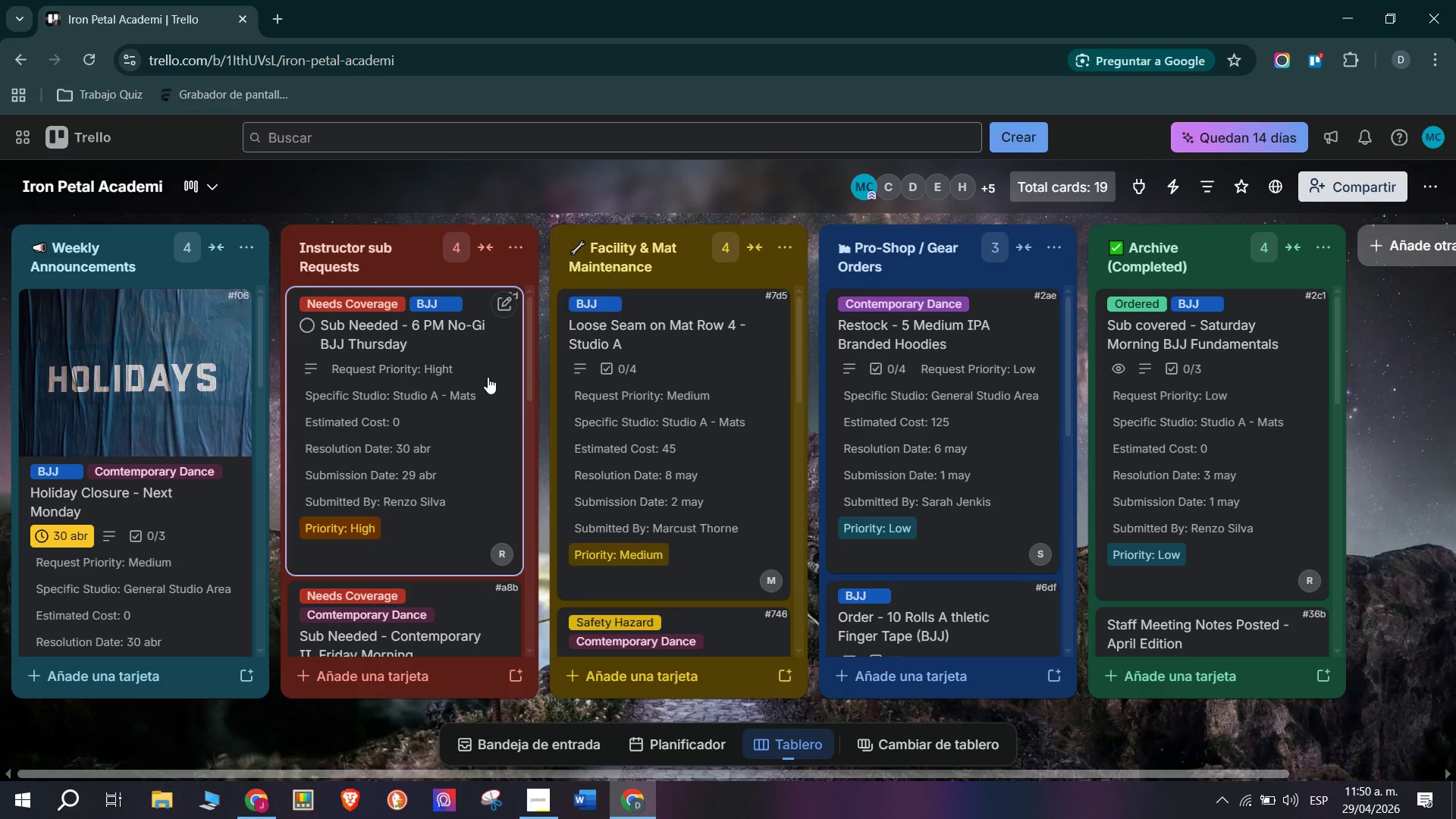 
left_click([425, 331])
 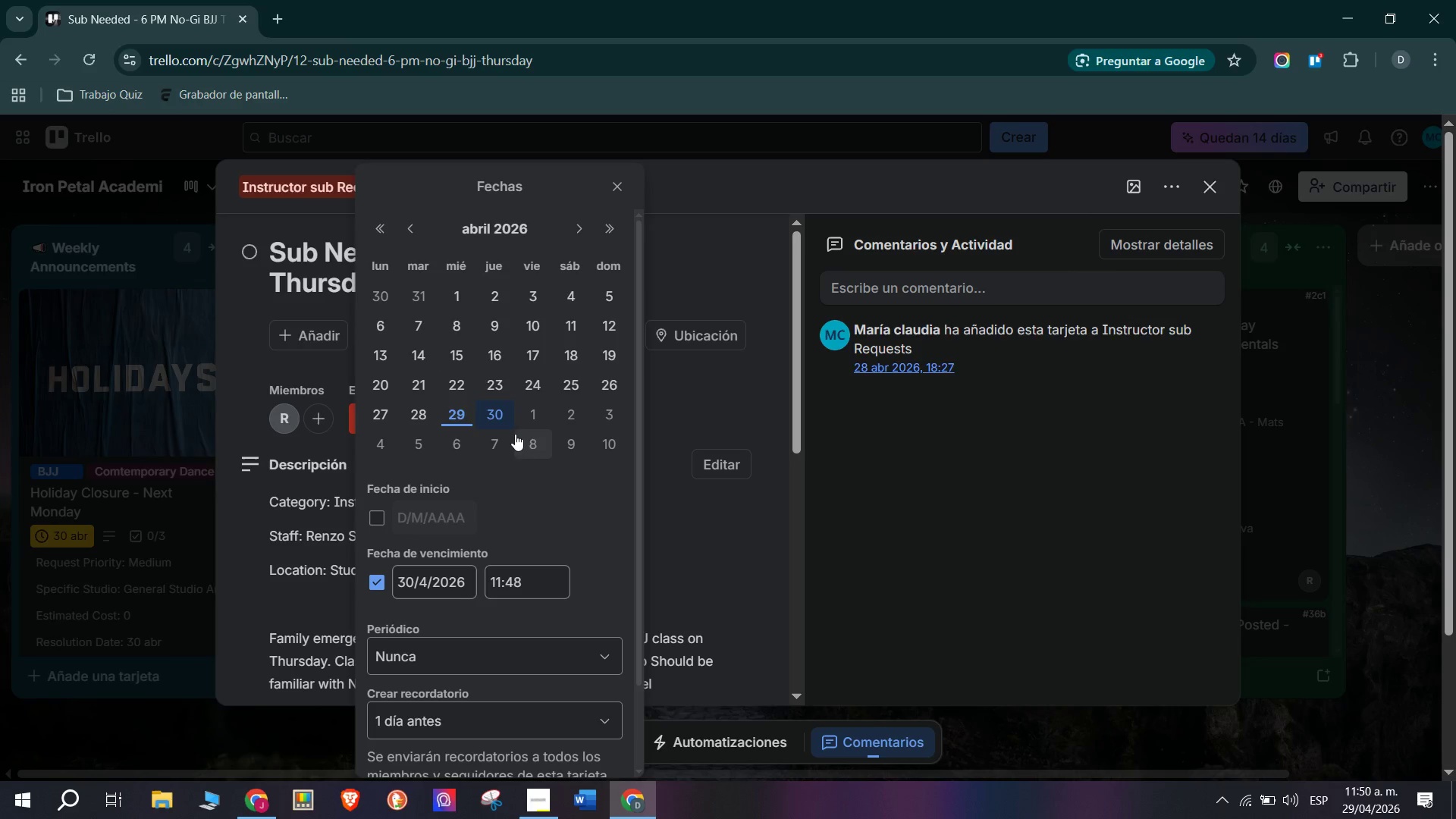 
left_click([474, 411])
 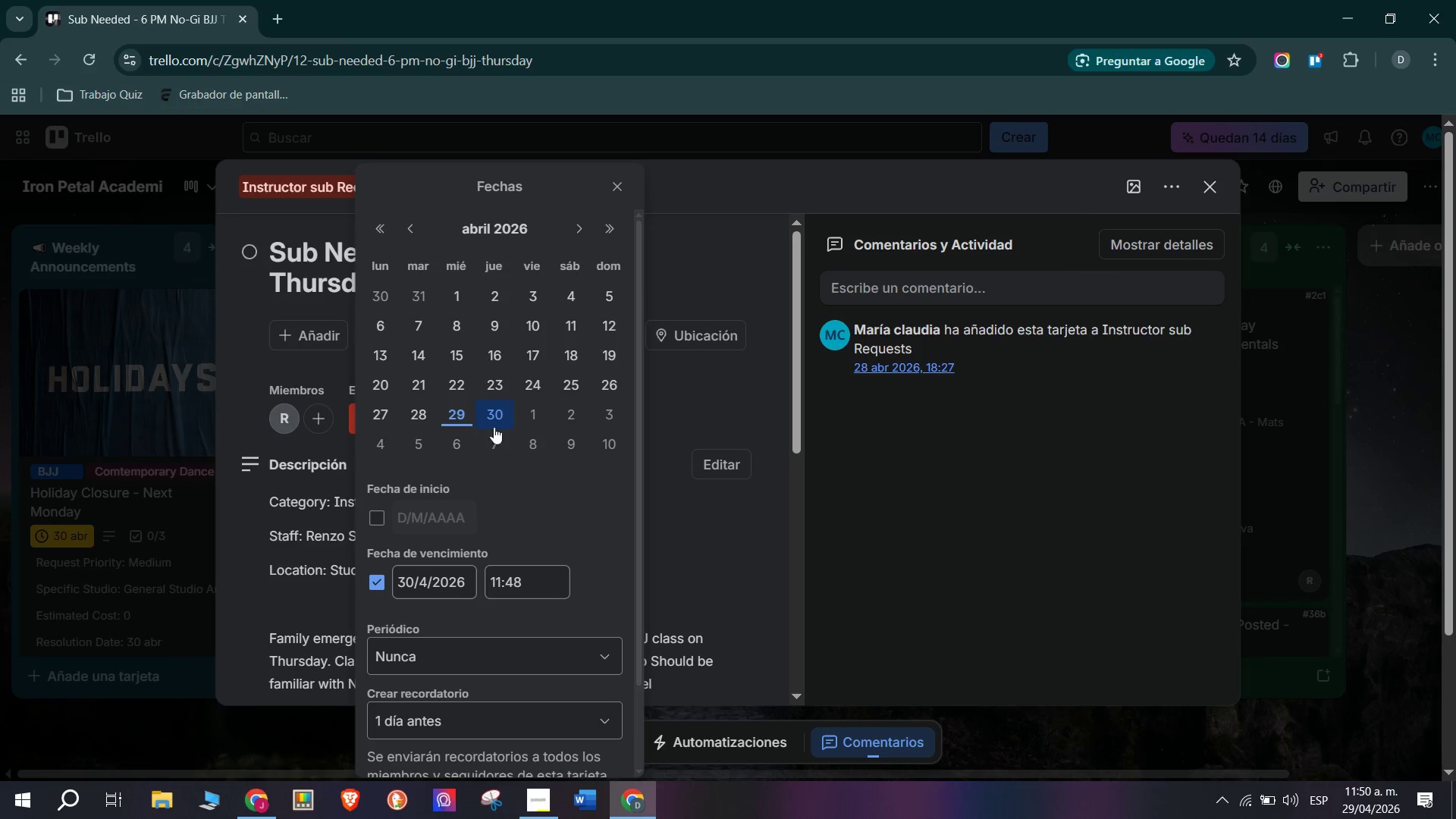 
scroll: coordinate [469, 526], scroll_direction: down, amount: 2.0
 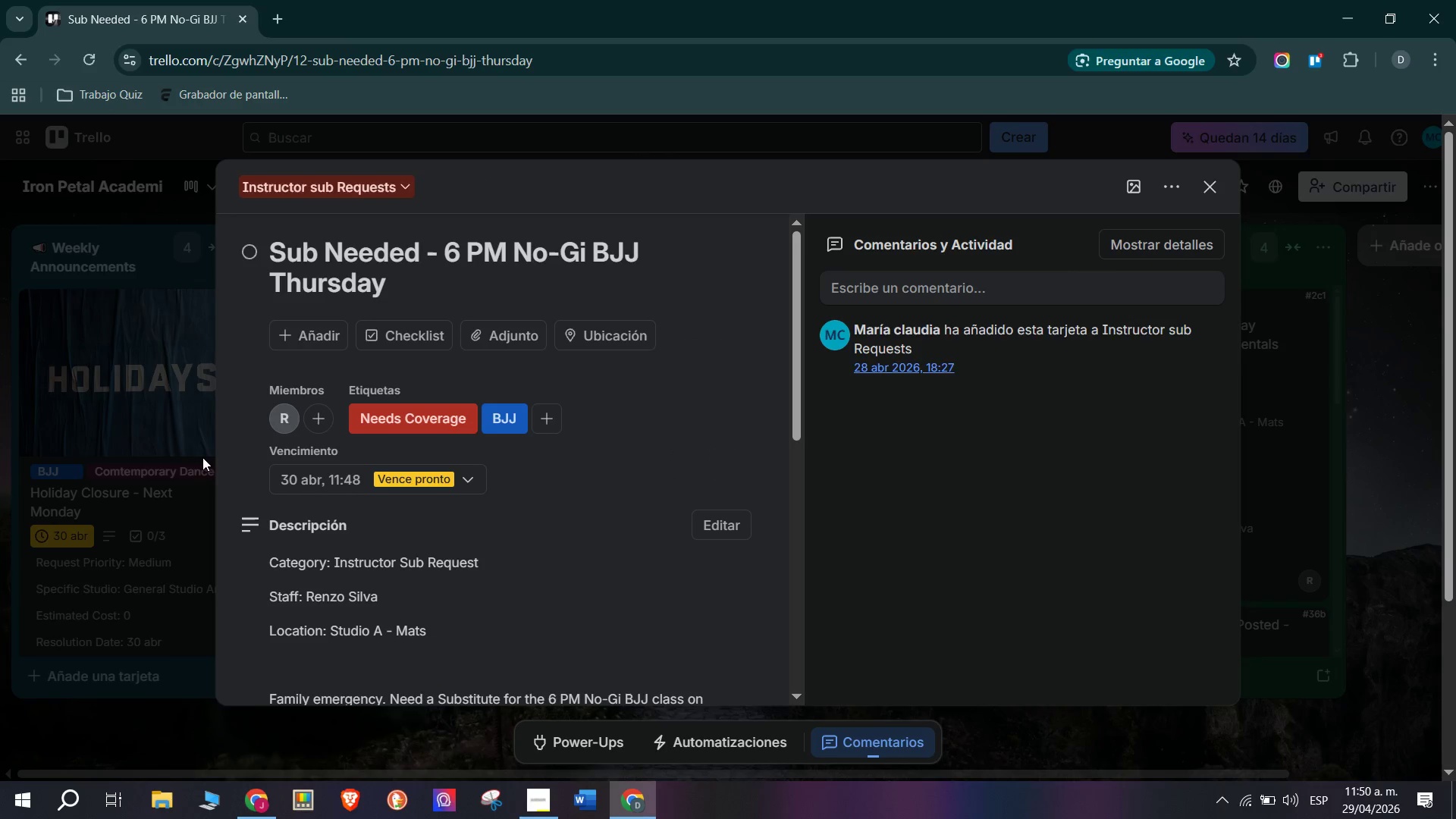 
scroll: coordinate [448, 439], scroll_direction: up, amount: 2.0
 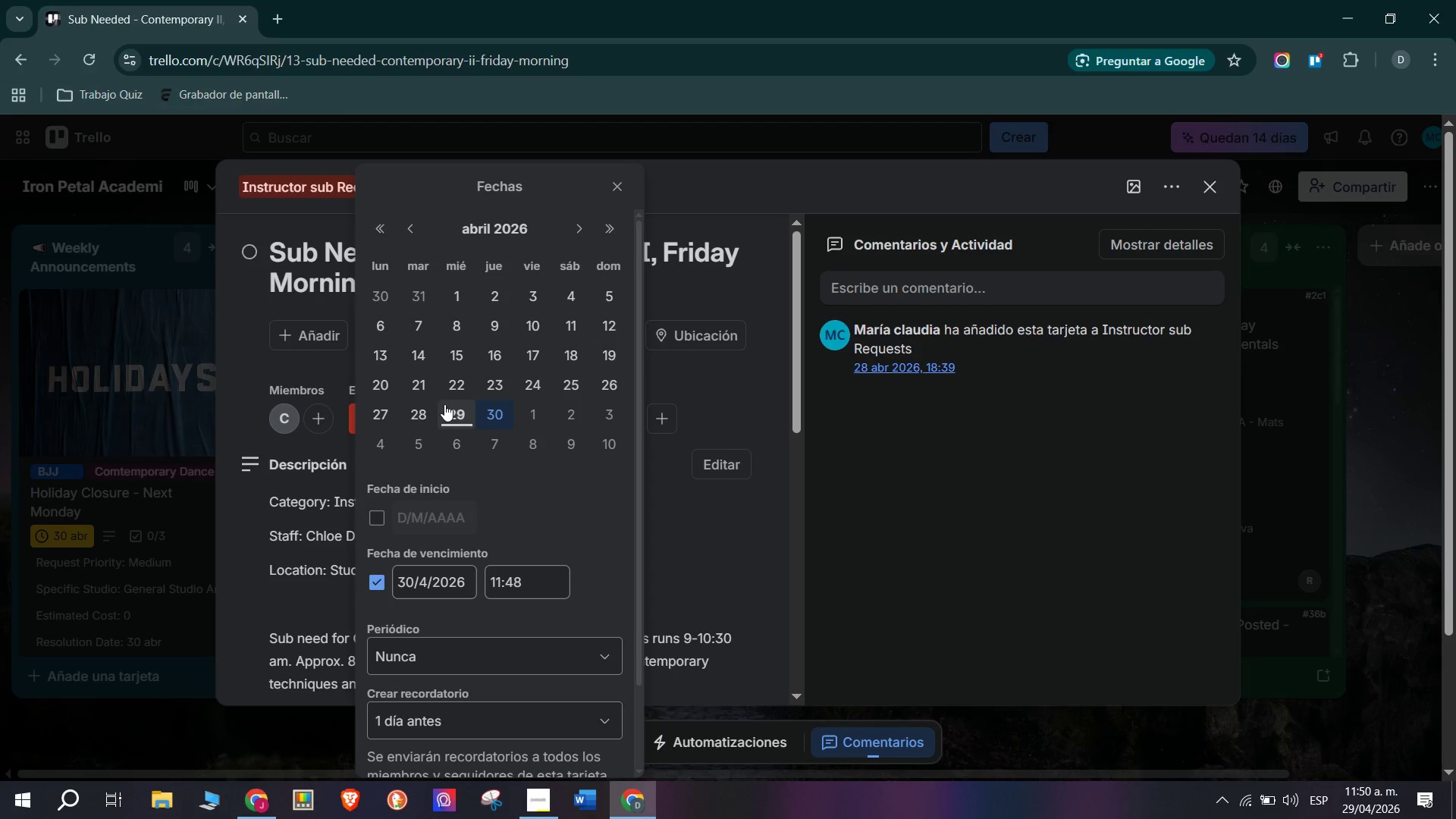 
wait(7.43)
 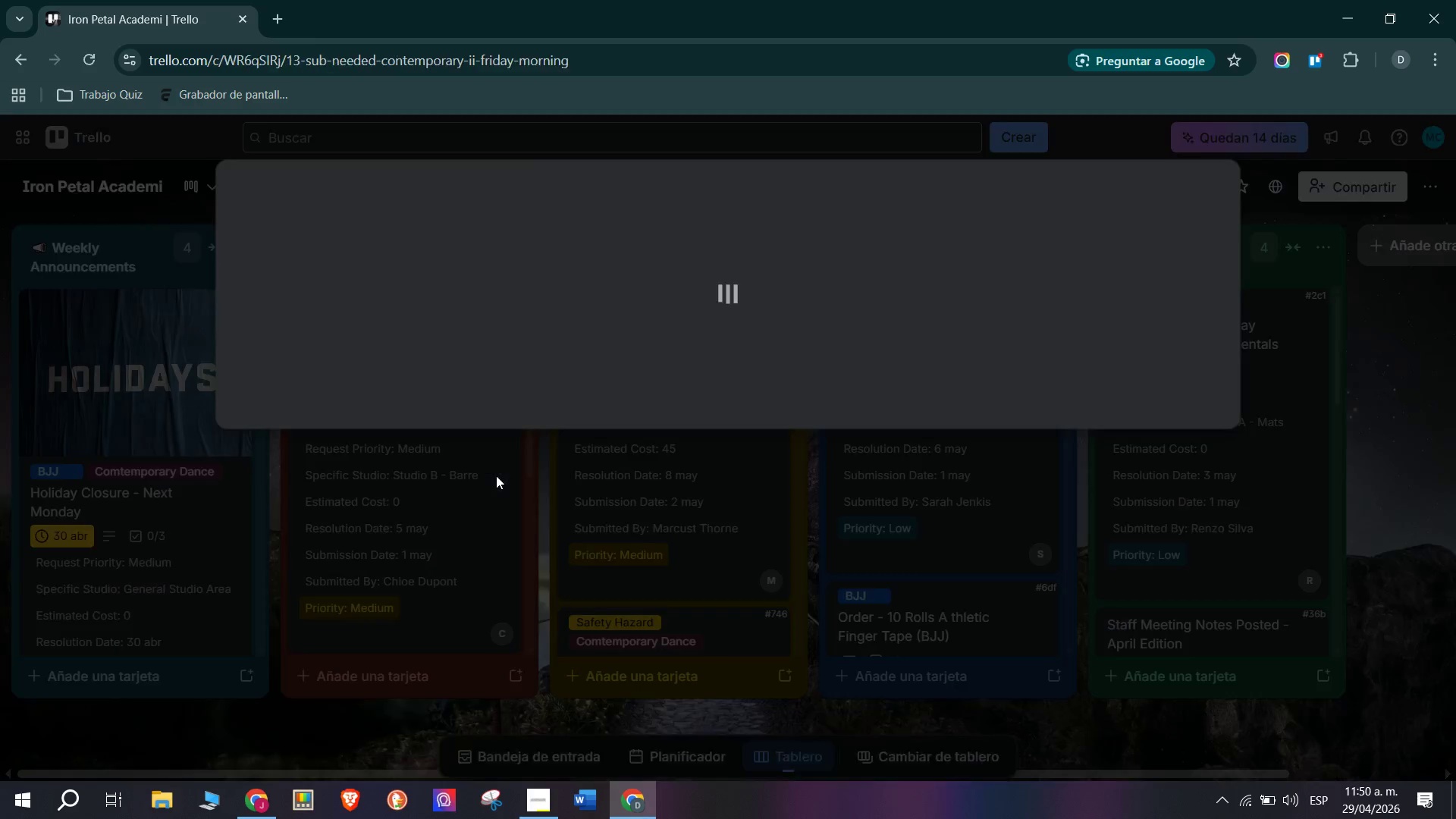 
scroll: coordinate [474, 588], scroll_direction: down, amount: 5.0
 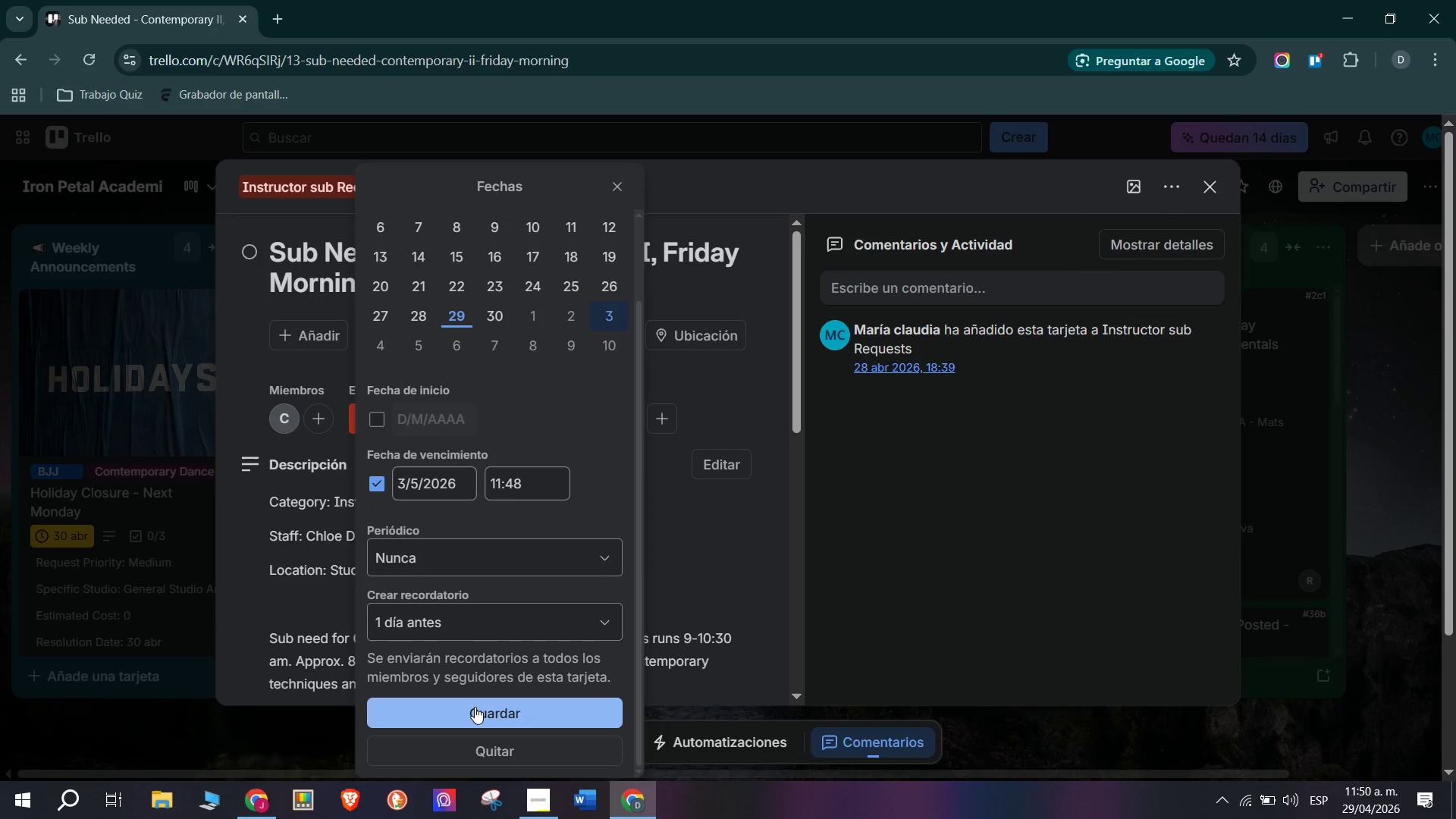 
left_click([478, 709])
 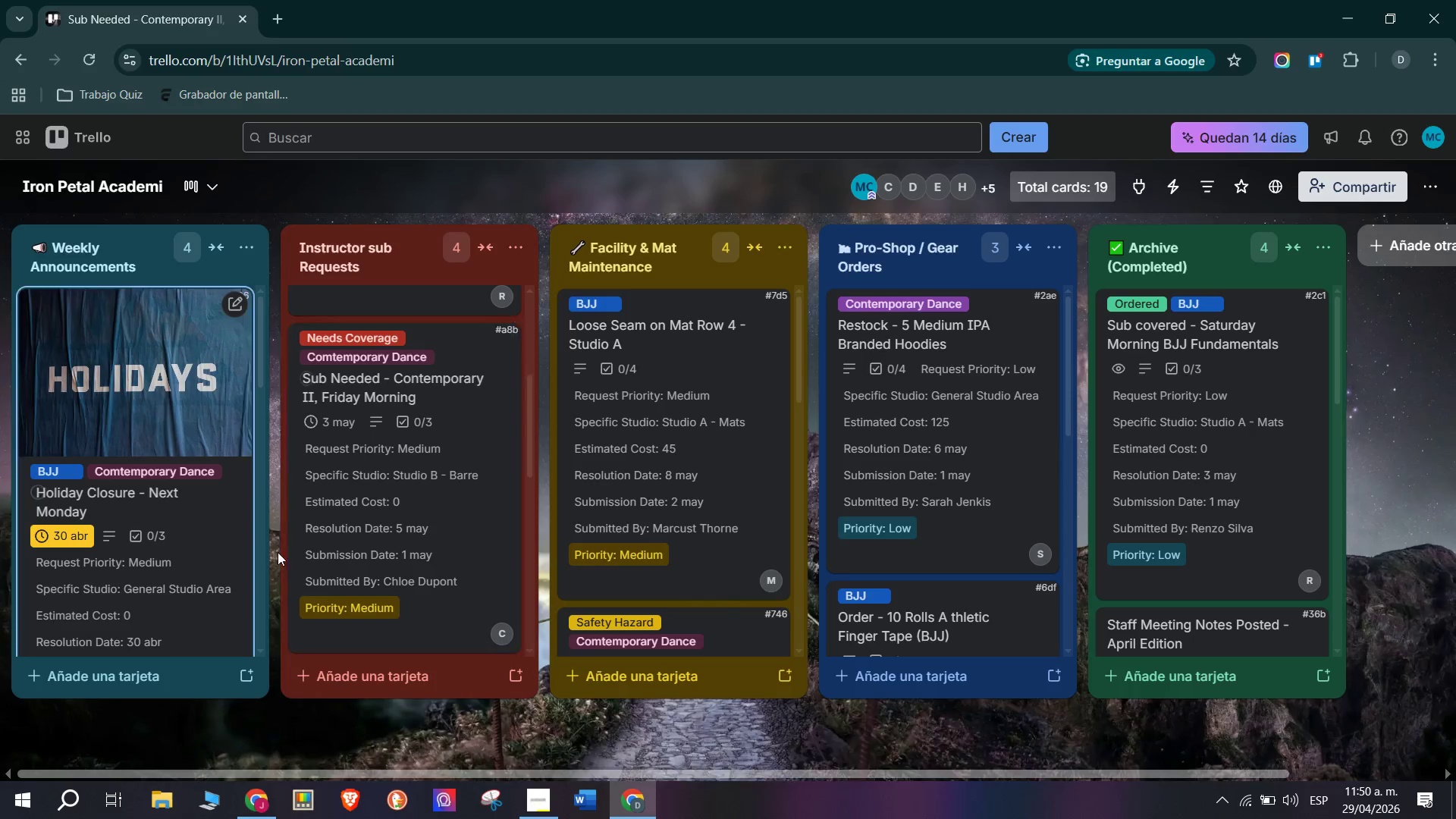 
scroll: coordinate [450, 470], scroll_direction: down, amount: 2.0
 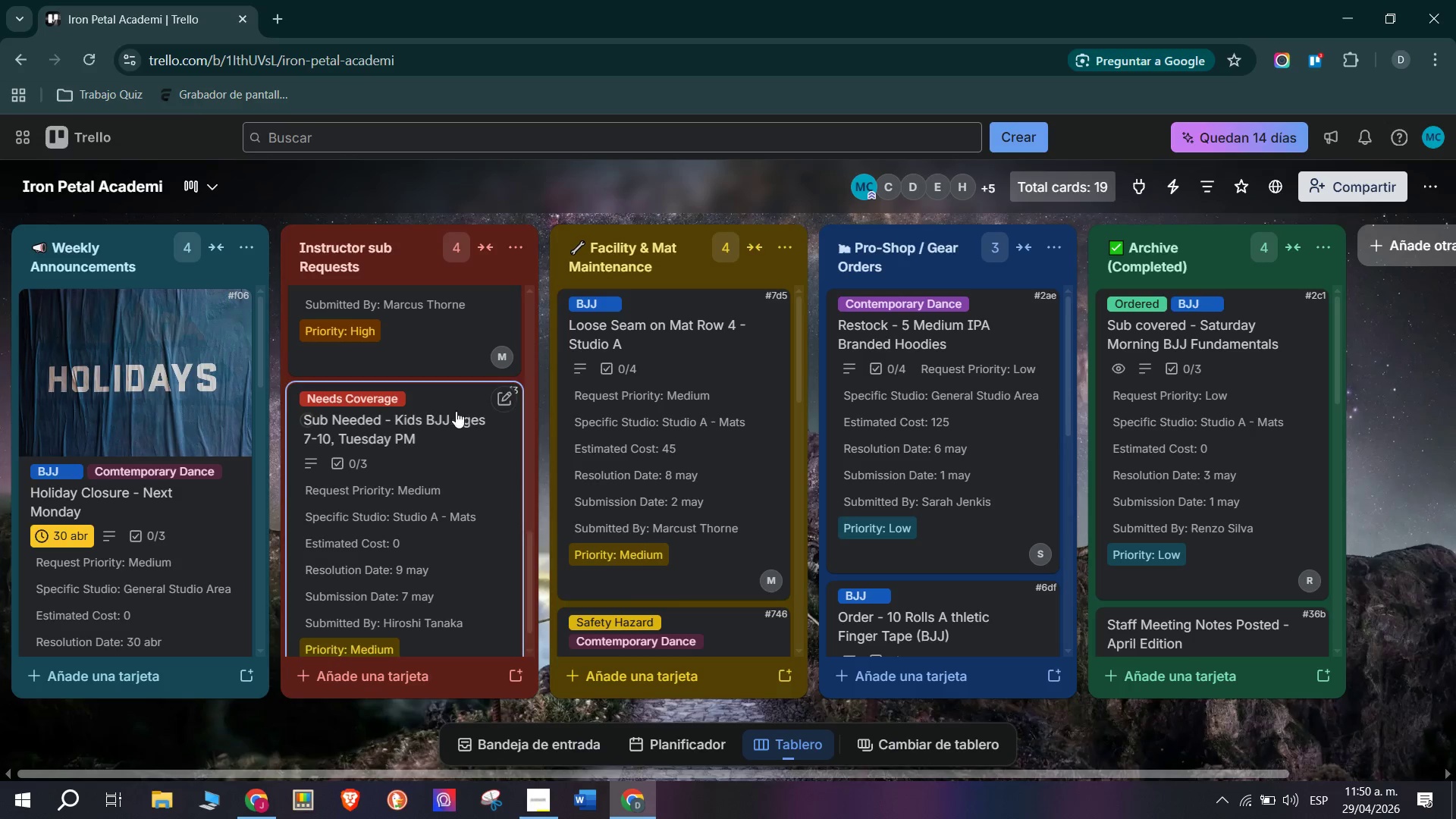 
scroll: coordinate [456, 411], scroll_direction: up, amount: 1.0
 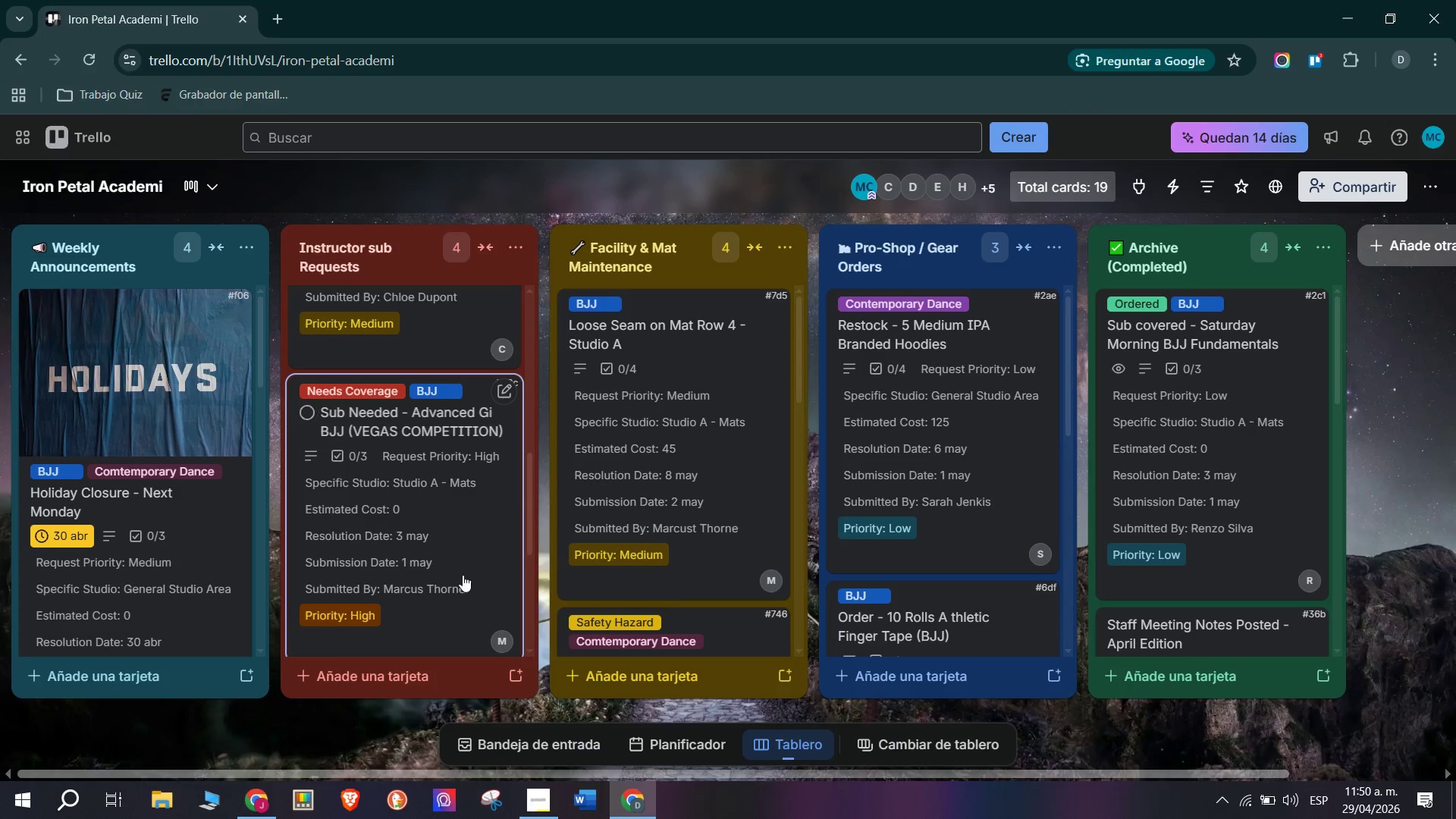 
left_click([482, 537])
 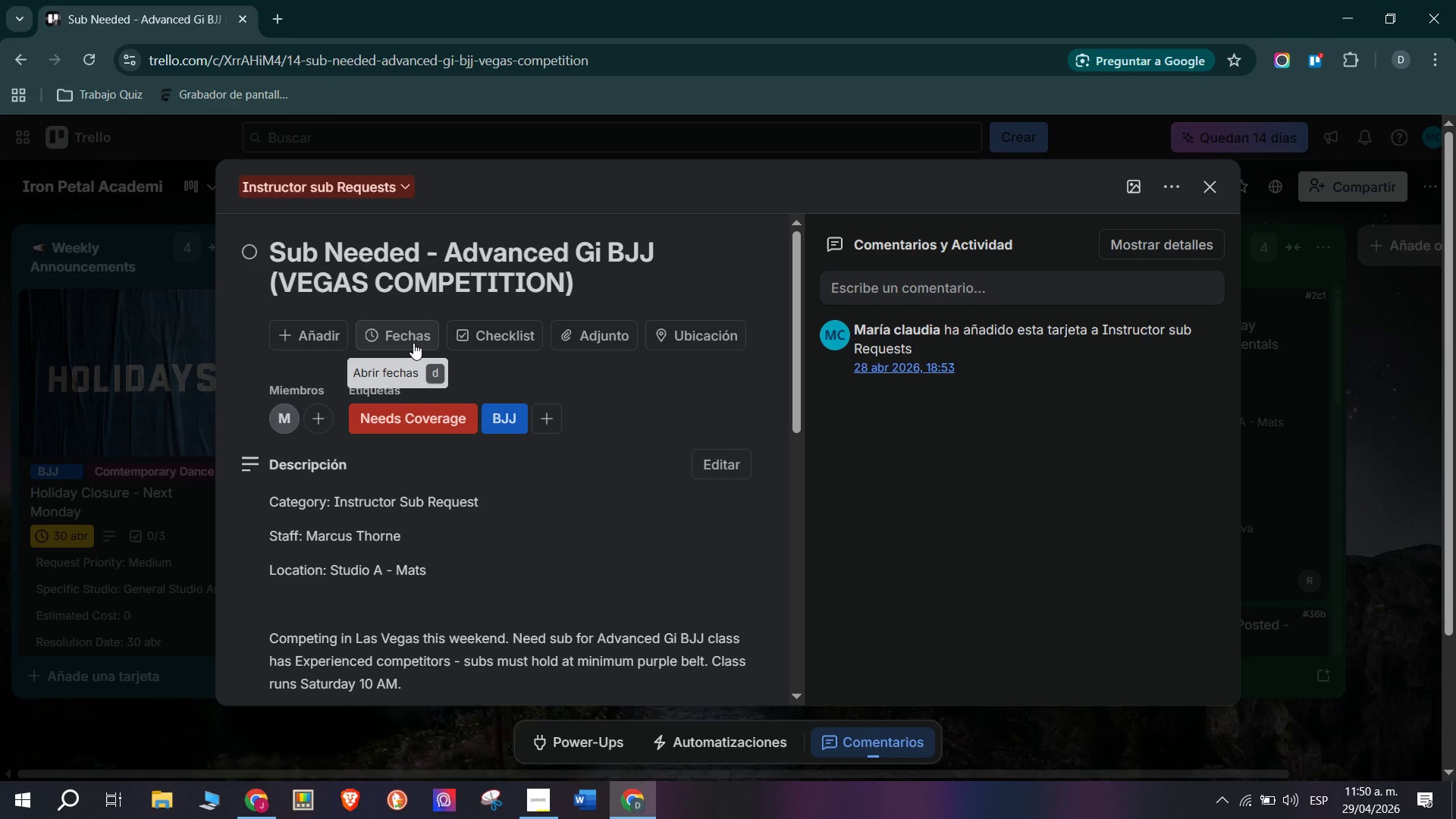 
left_click([413, 343])
 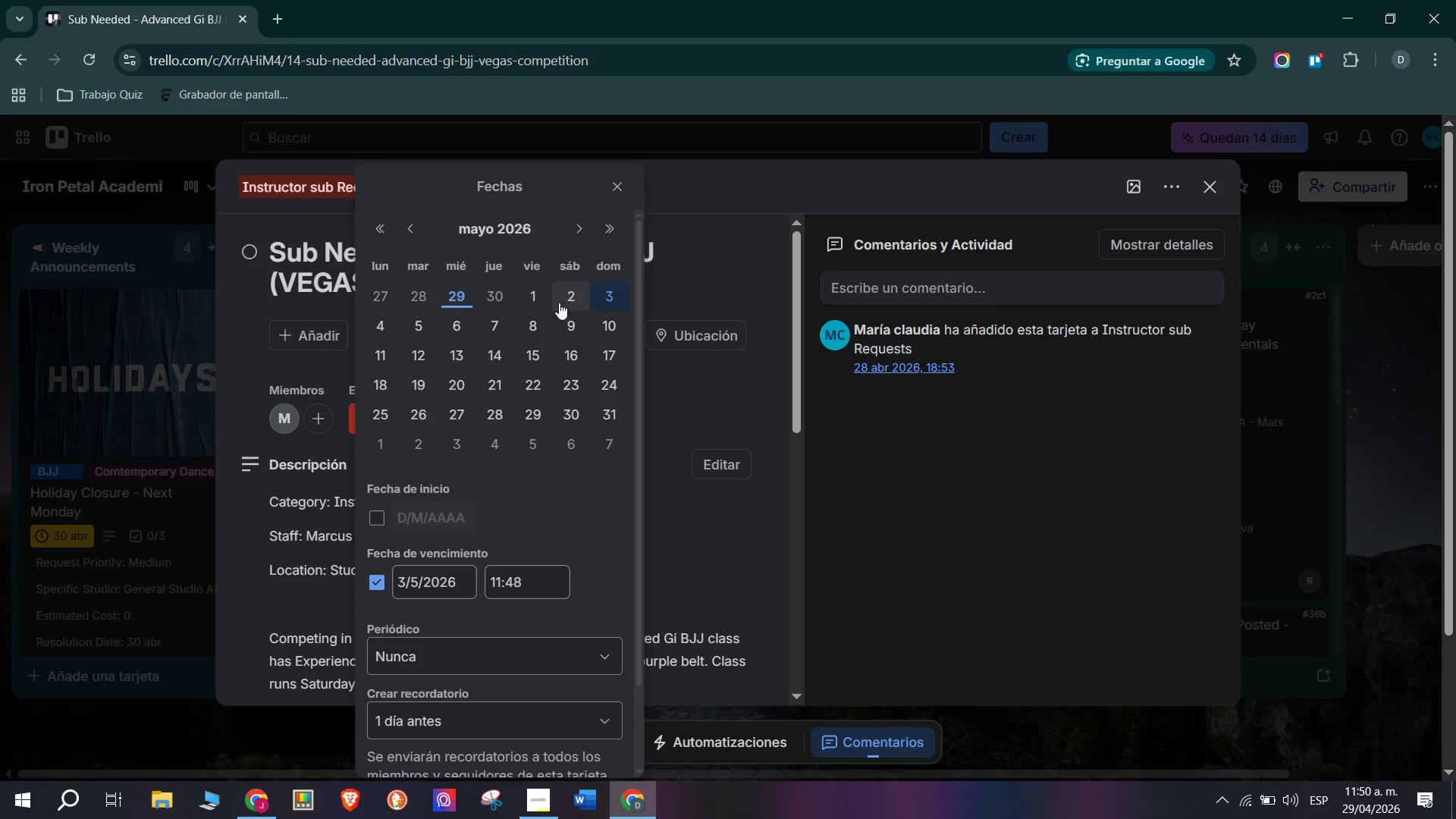 
left_click([491, 300])
 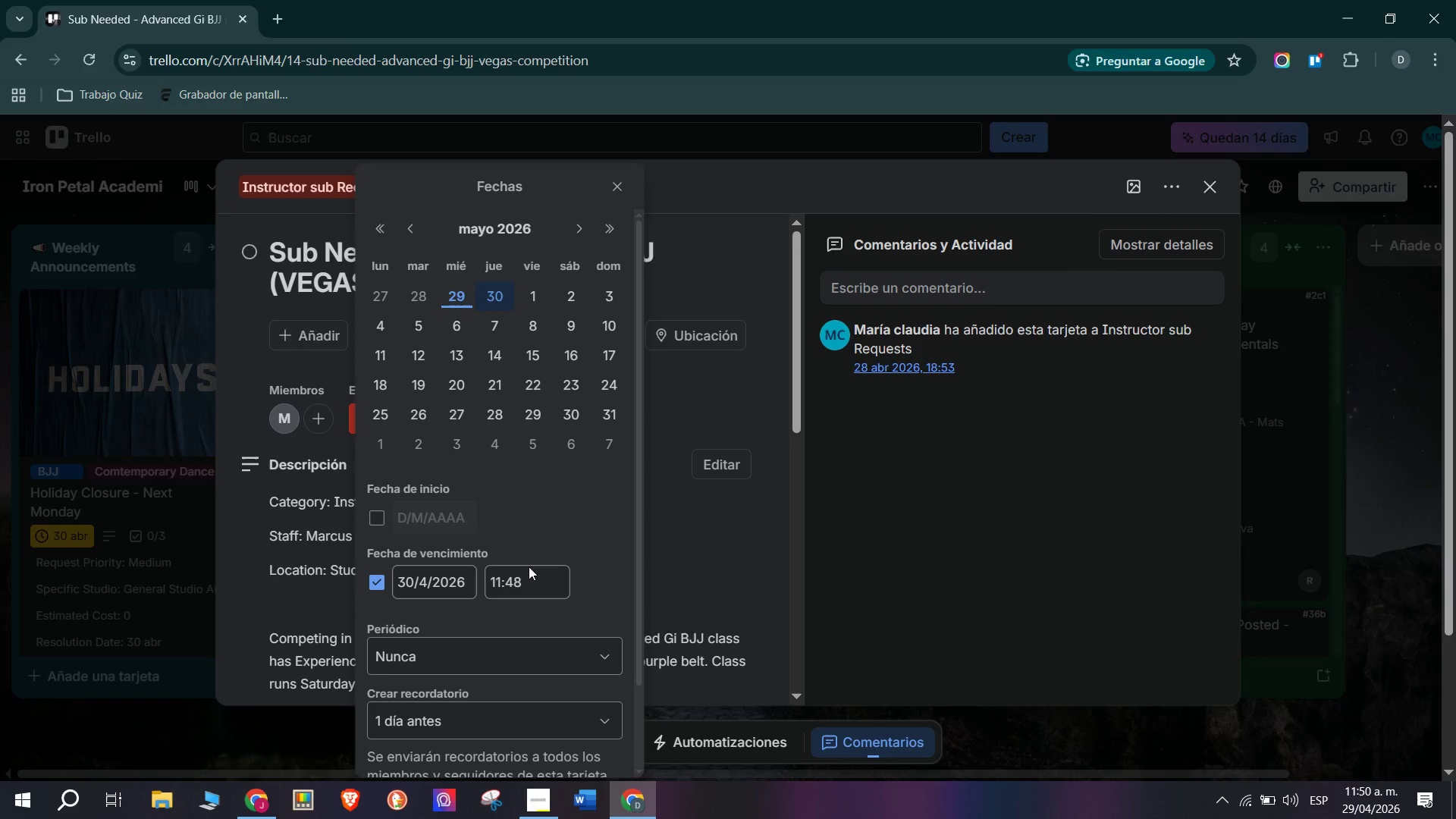 
scroll: coordinate [539, 600], scroll_direction: down, amount: 4.0
 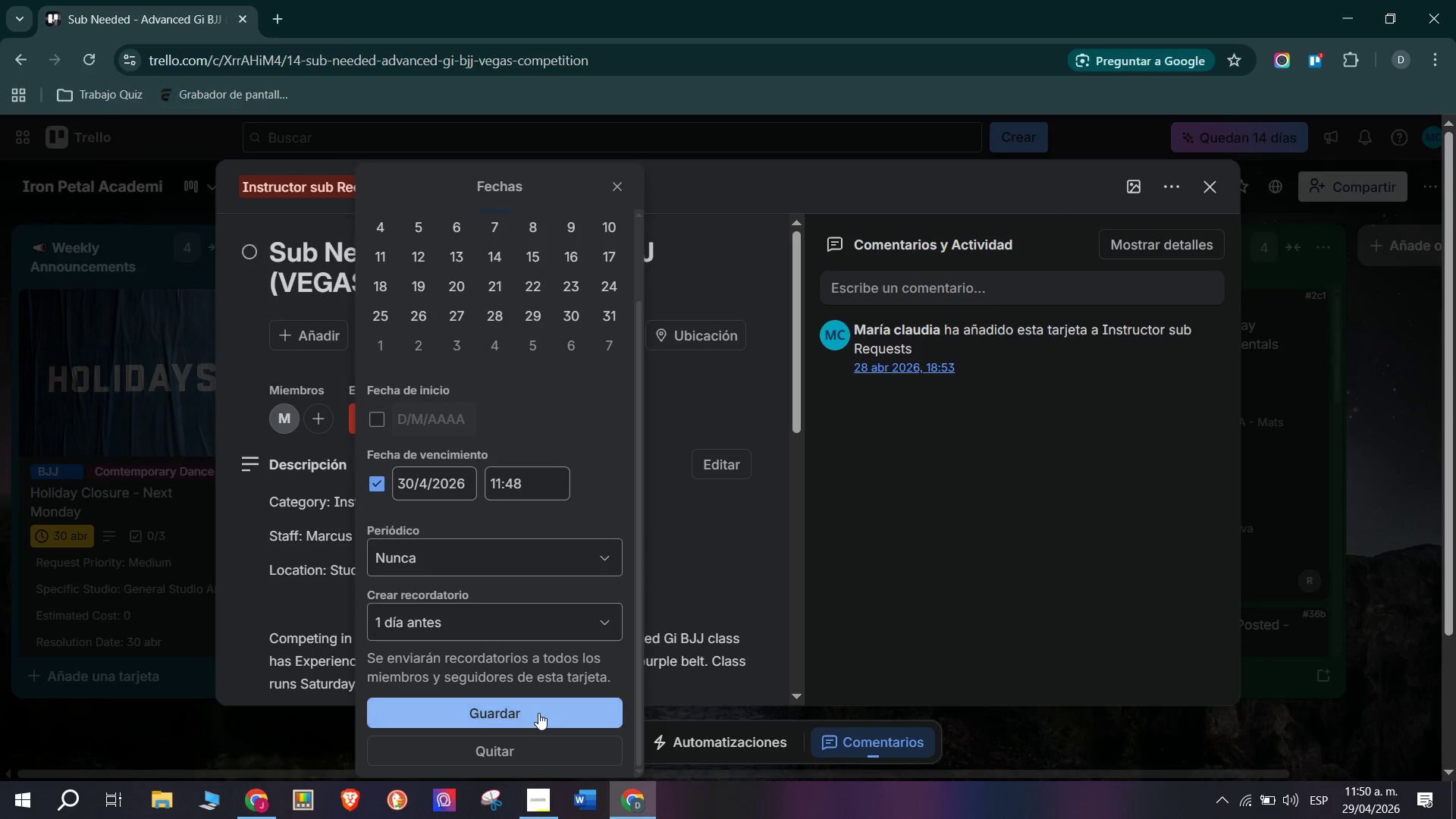 
left_click([539, 714])
 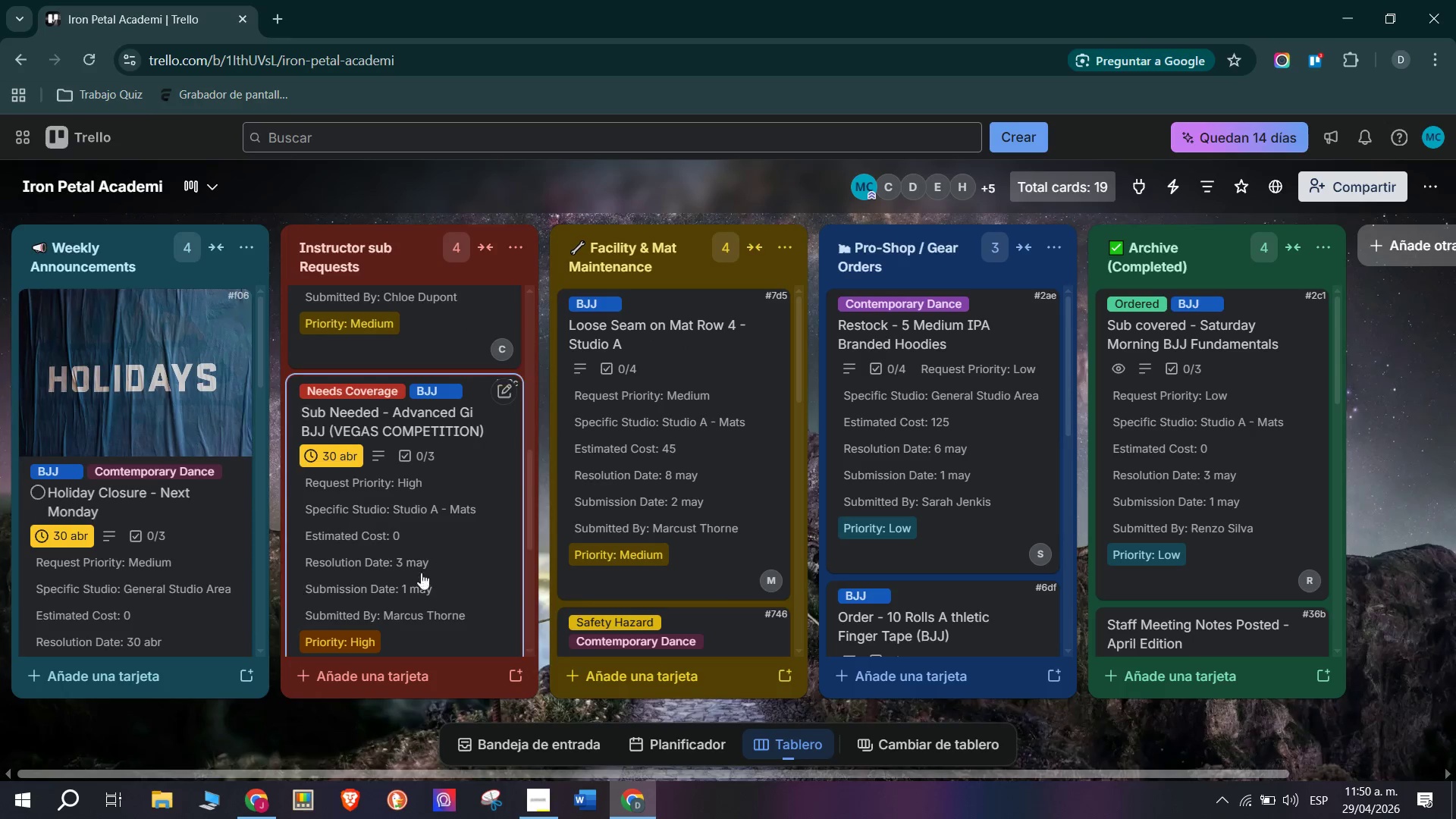 
scroll: coordinate [418, 569], scroll_direction: down, amount: 2.0
 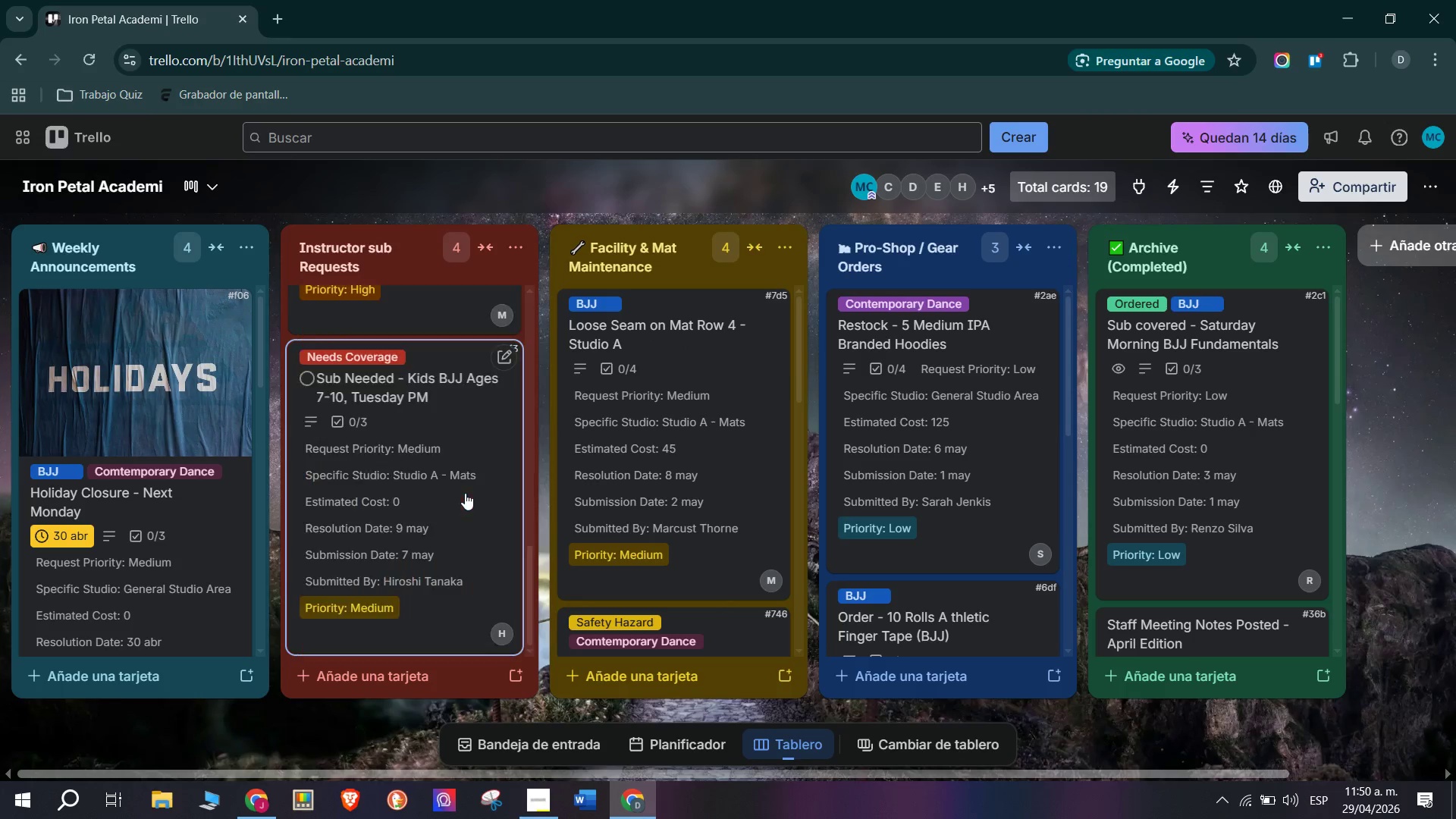 
left_click([465, 491])
 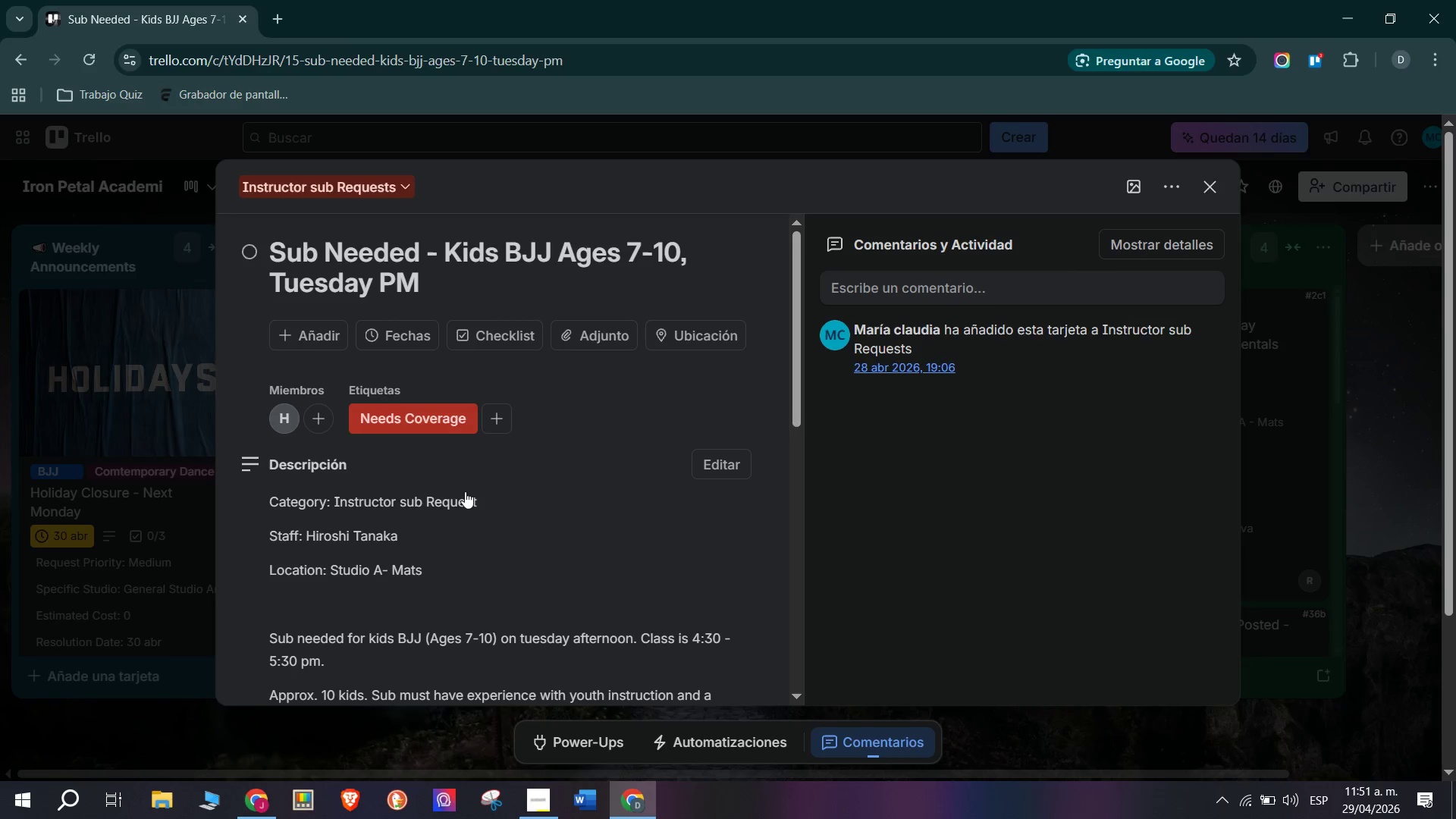 
wait(24.56)
 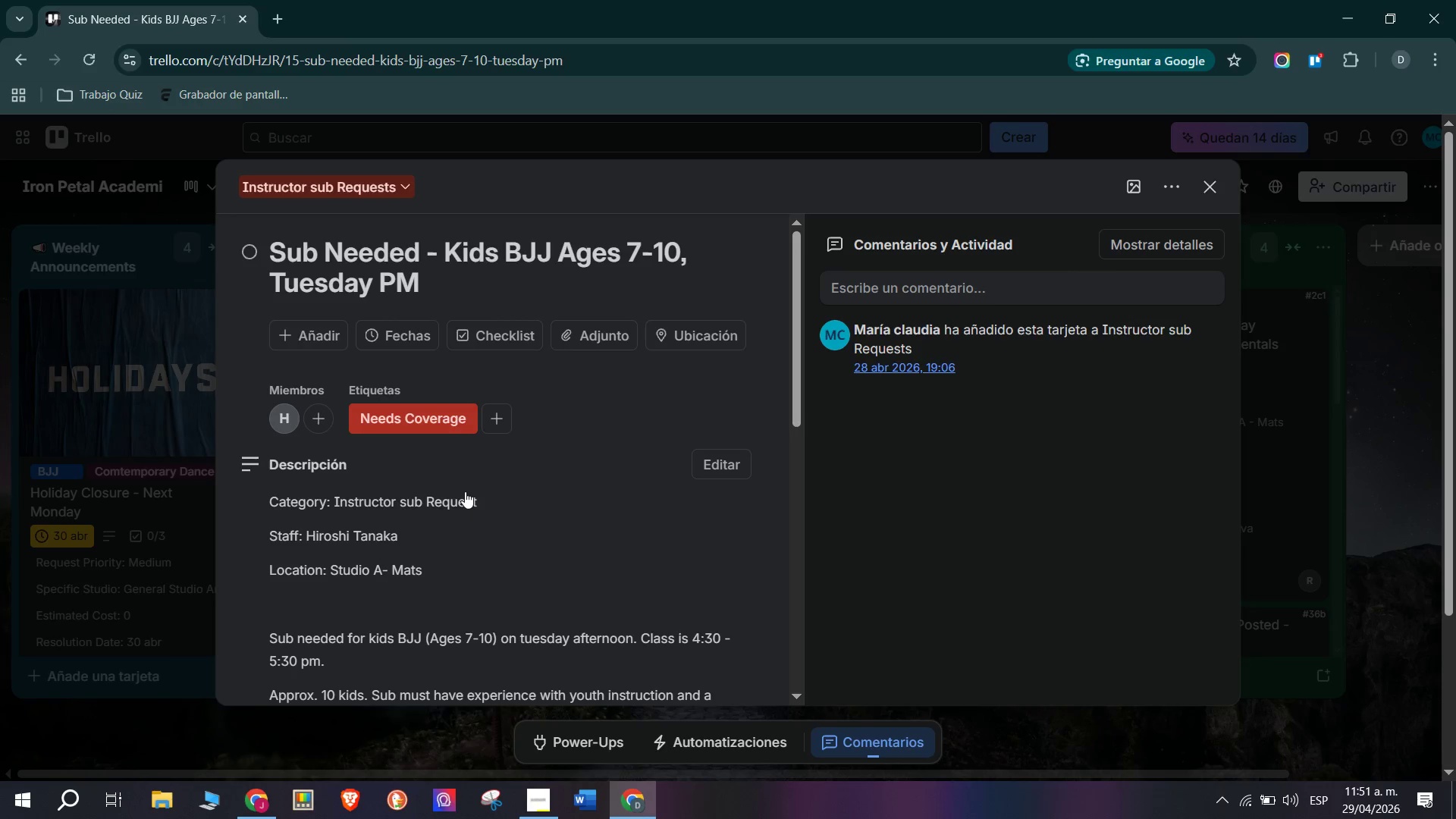 
scroll: coordinate [299, 535], scroll_direction: down, amount: 2.0
 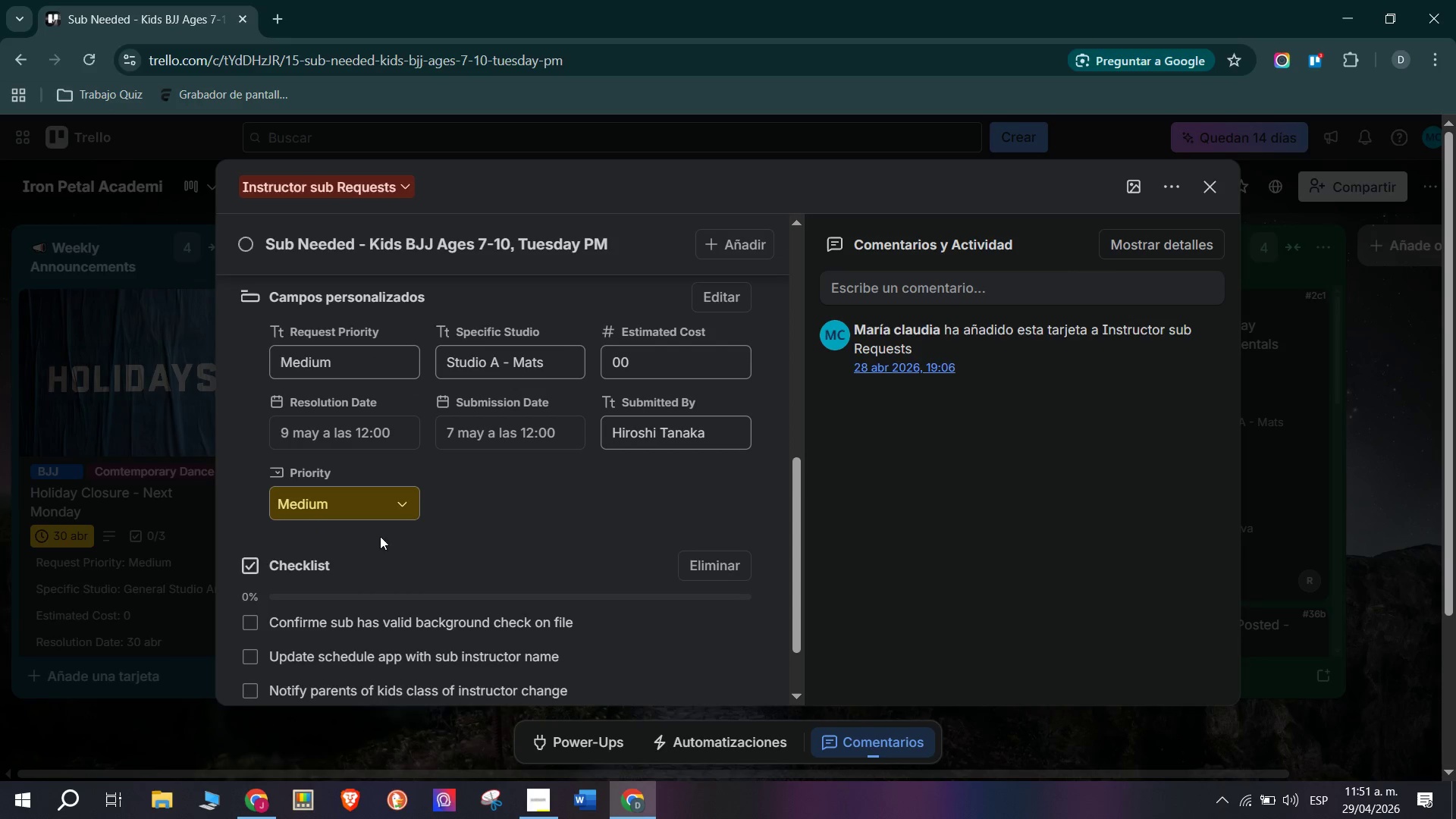 
scroll: coordinate [396, 513], scroll_direction: up, amount: 5.0
 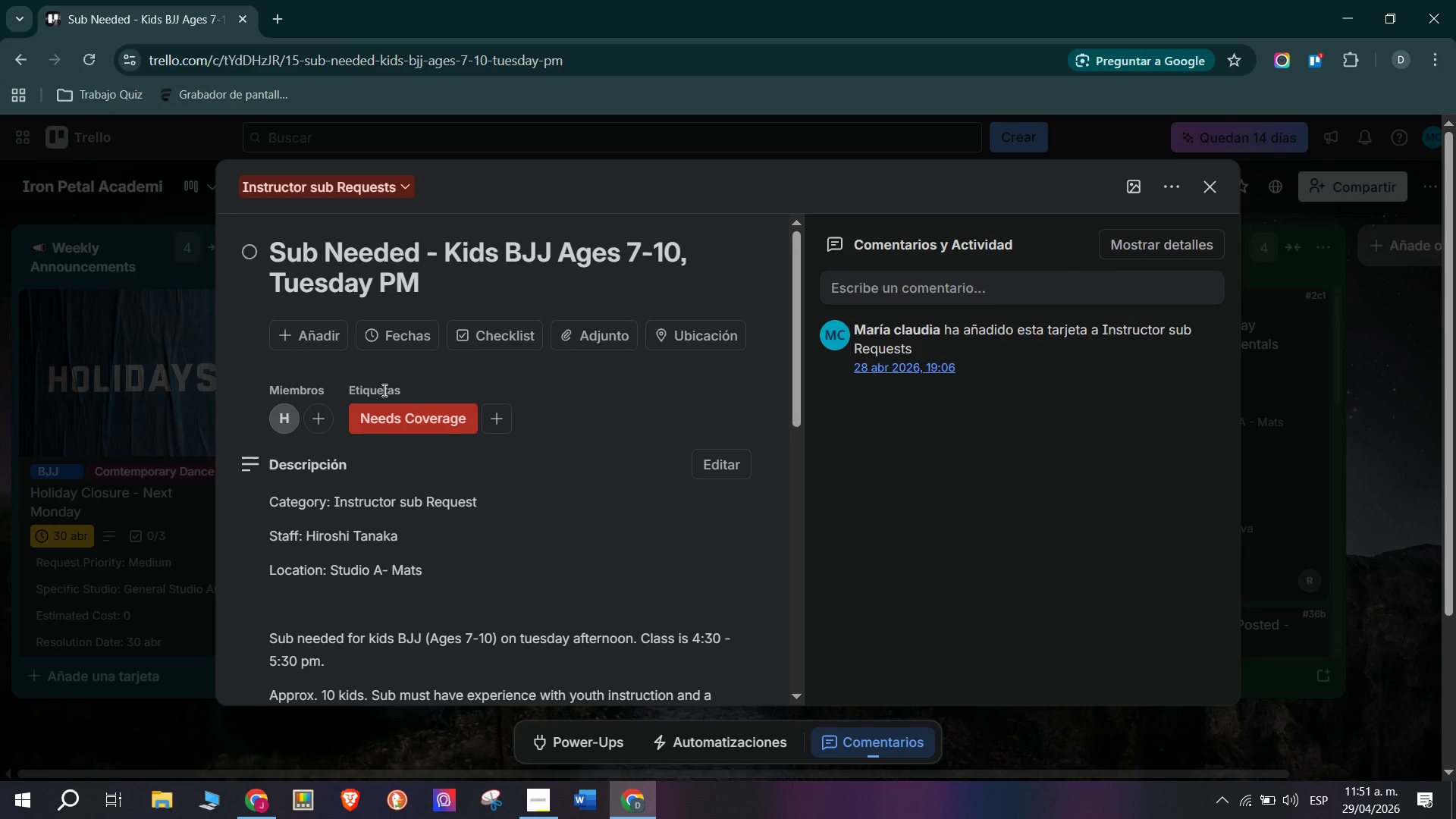 
left_click([410, 326])
 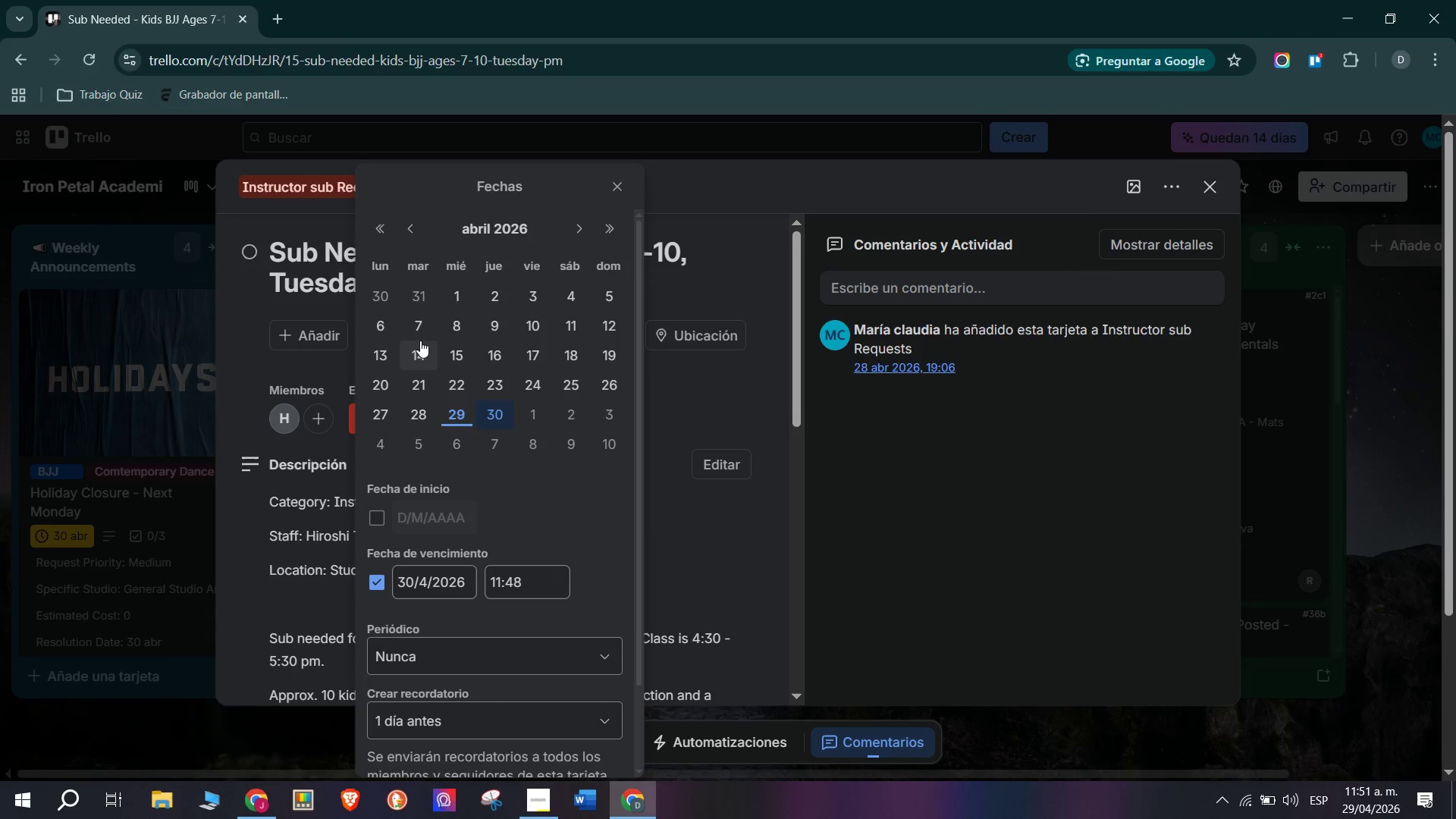 
wait(5.95)
 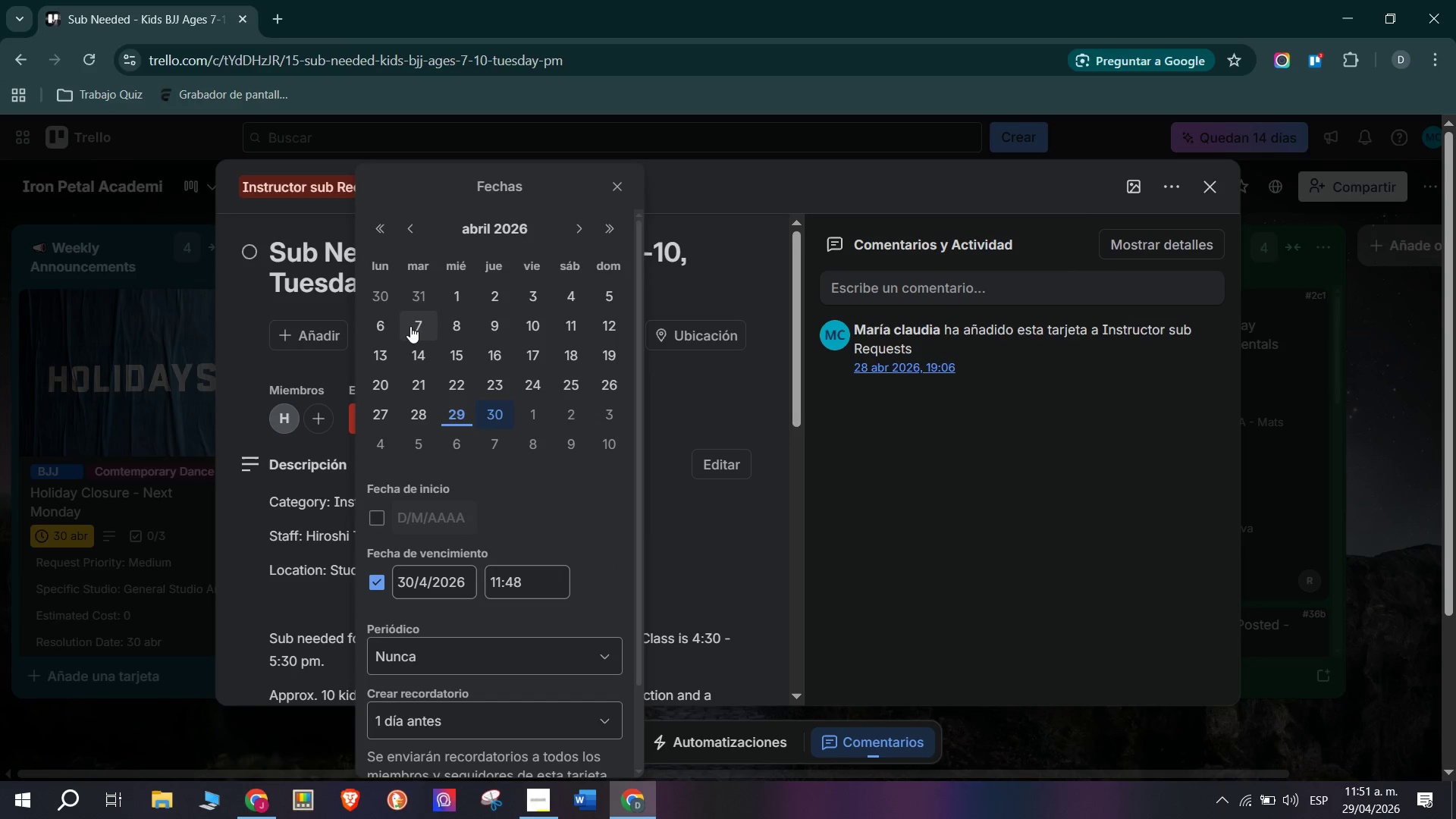 
left_click([607, 416])
 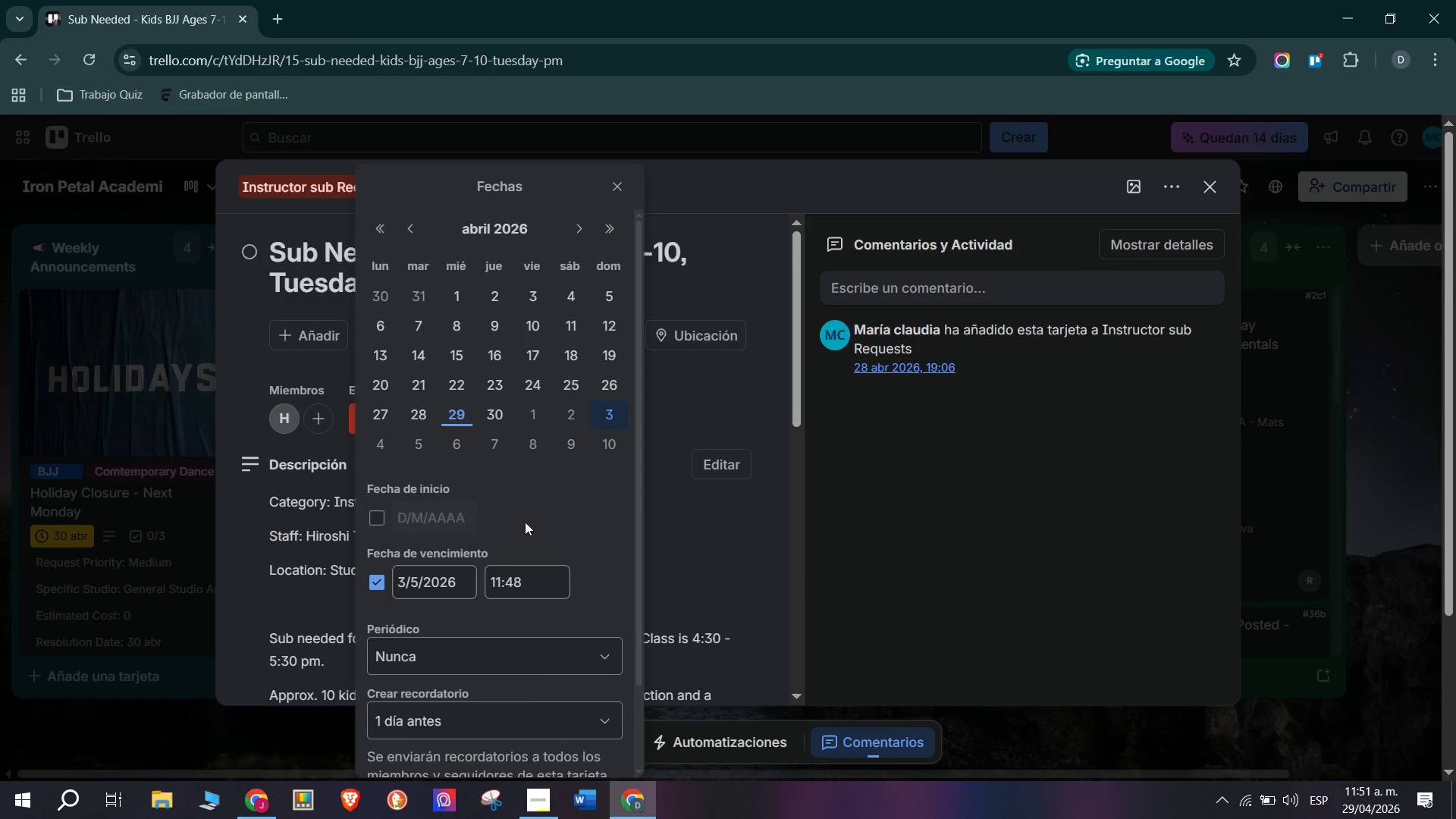 
scroll: coordinate [451, 648], scroll_direction: down, amount: 7.0
 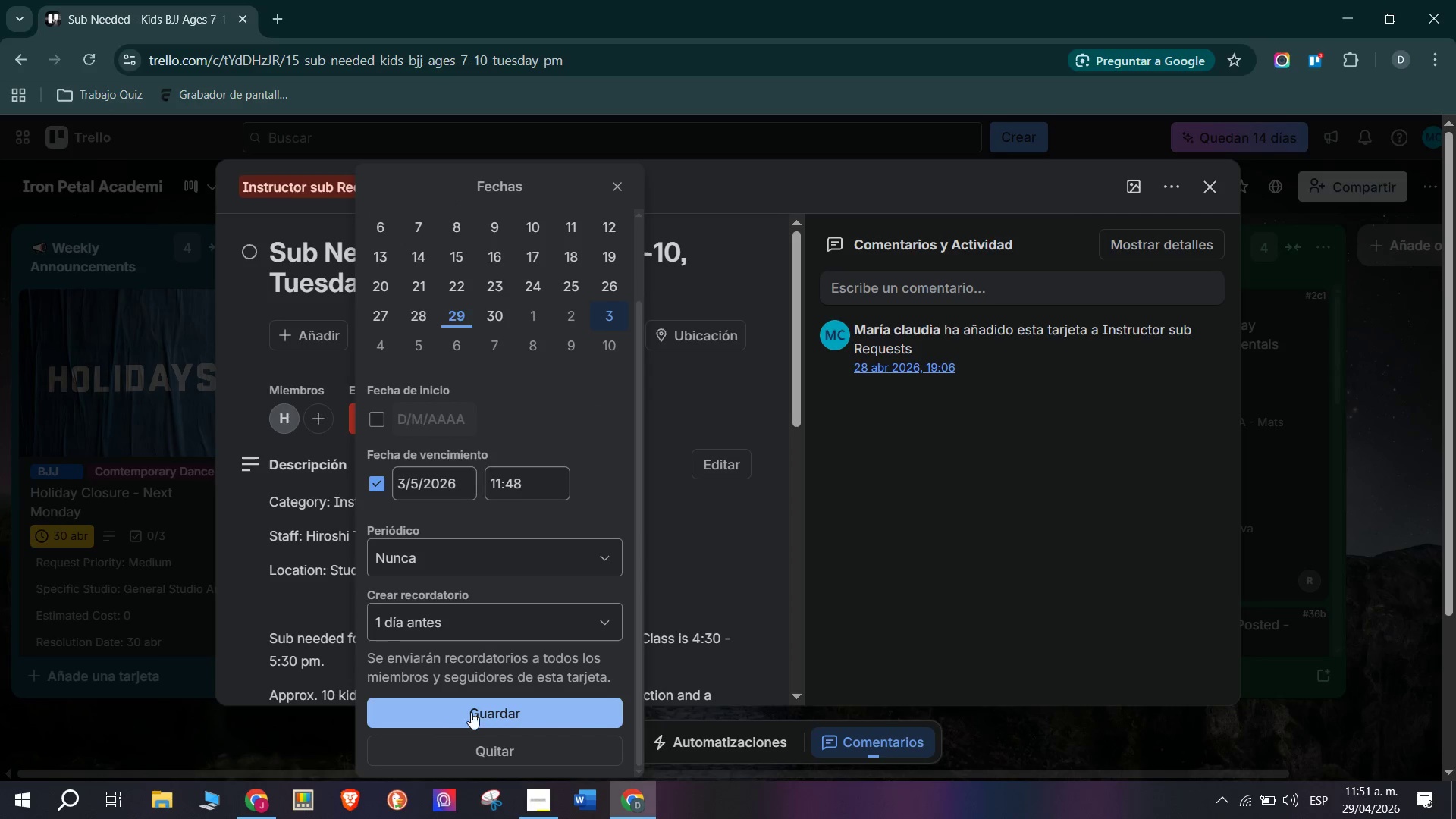 
left_click([477, 712])
 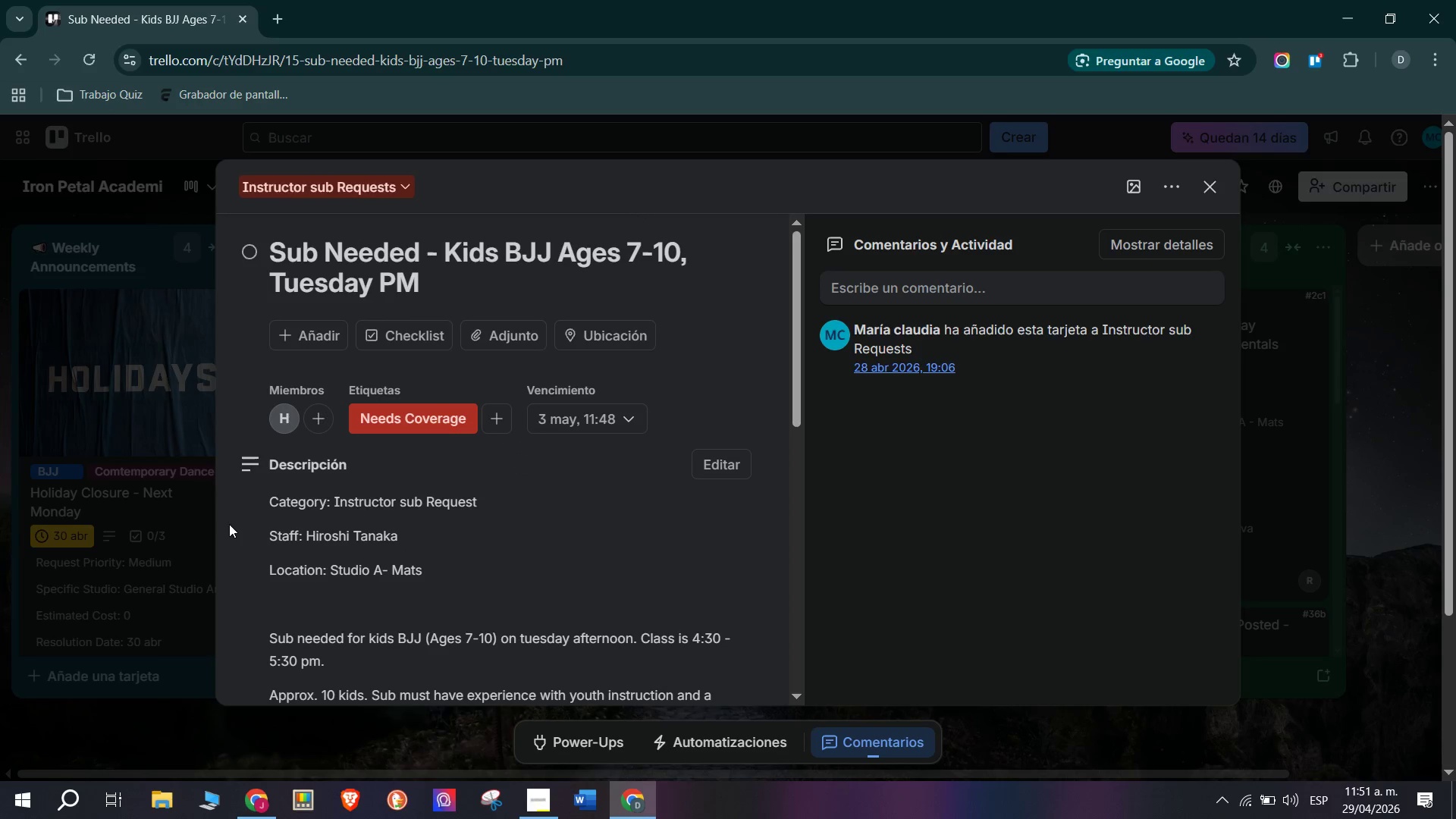 
double_click([152, 561])
 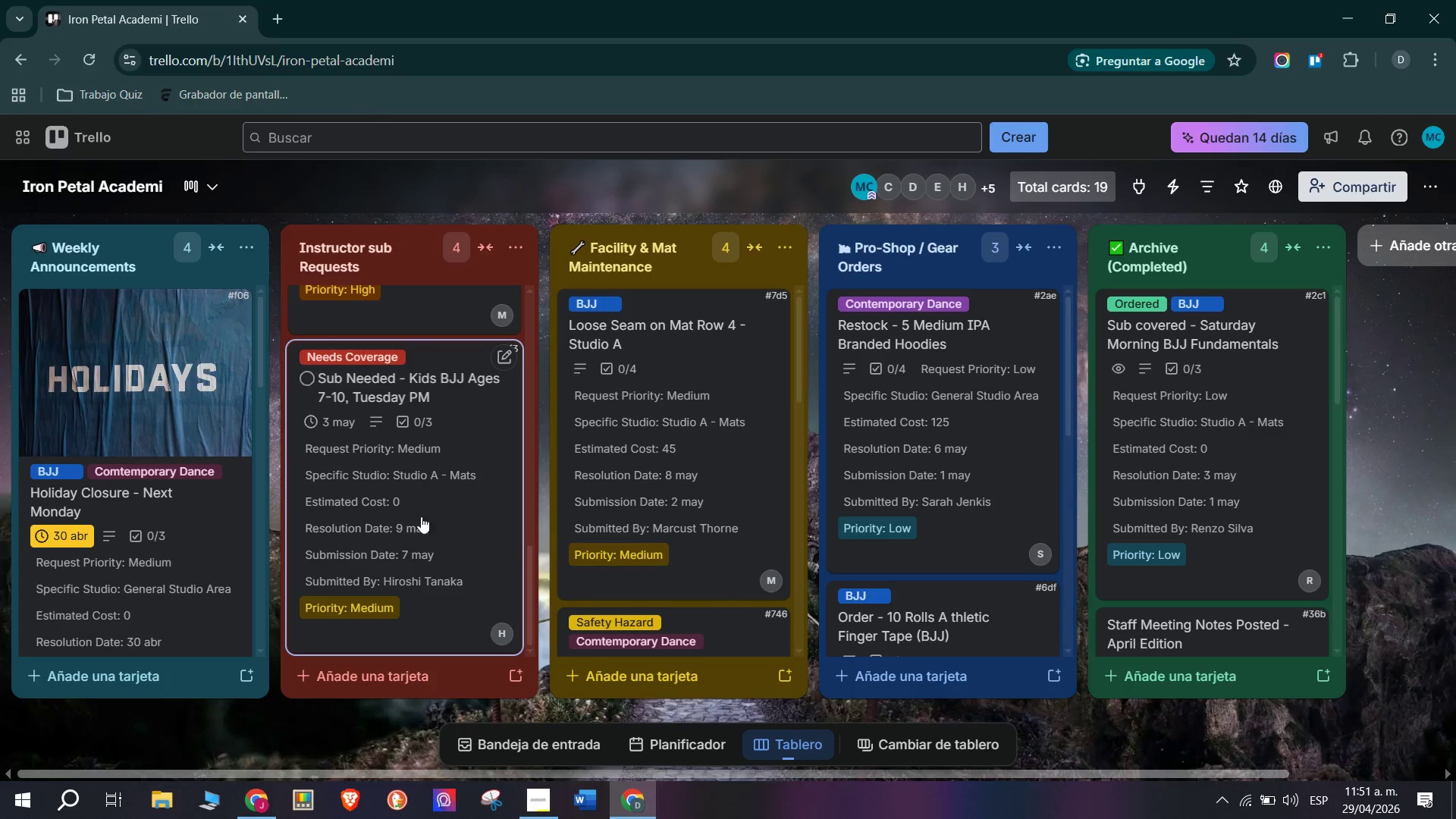 
scroll: coordinate [425, 526], scroll_direction: down, amount: 5.0
 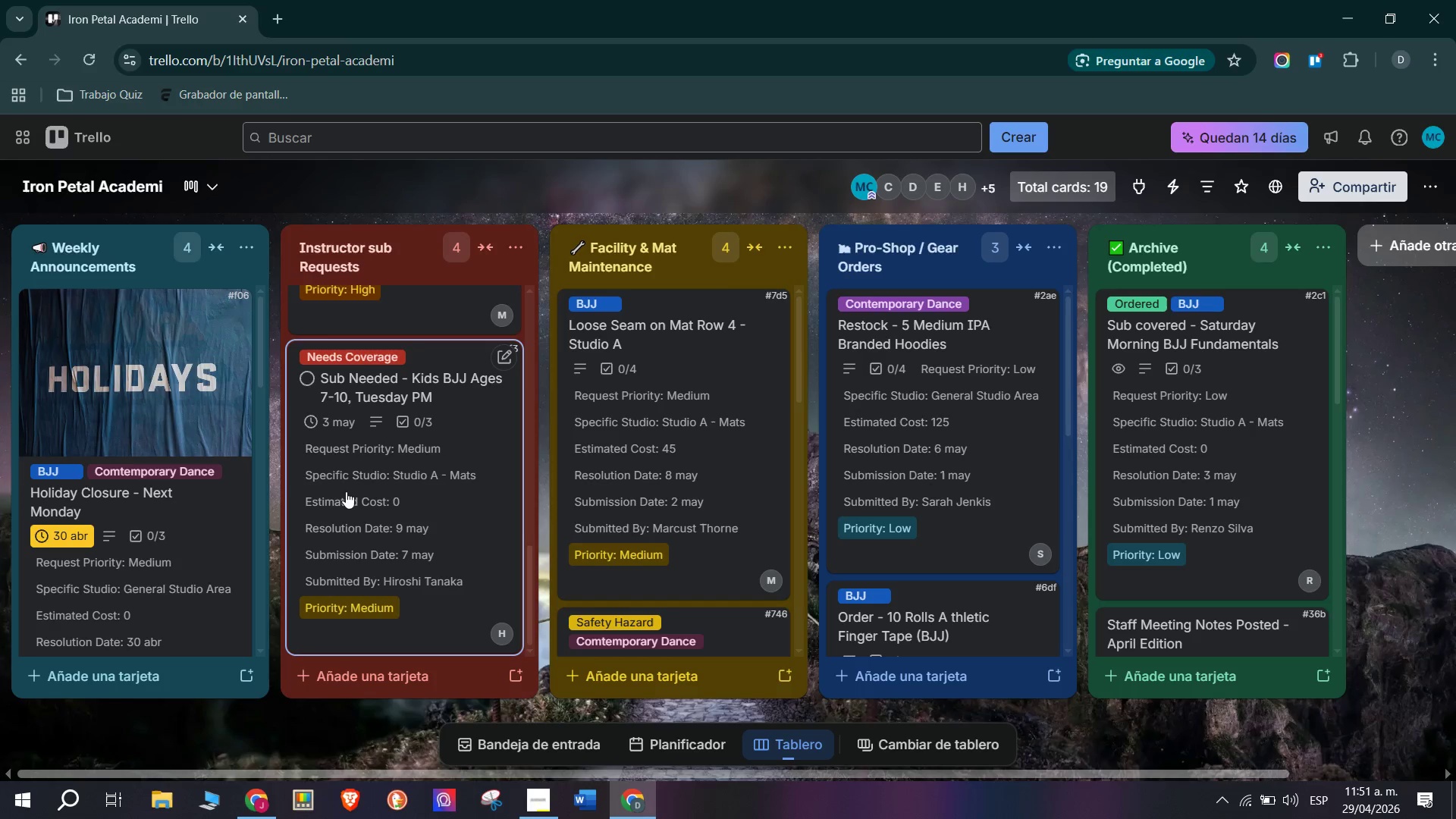 
scroll: coordinate [349, 494], scroll_direction: none, amount: 0.0
 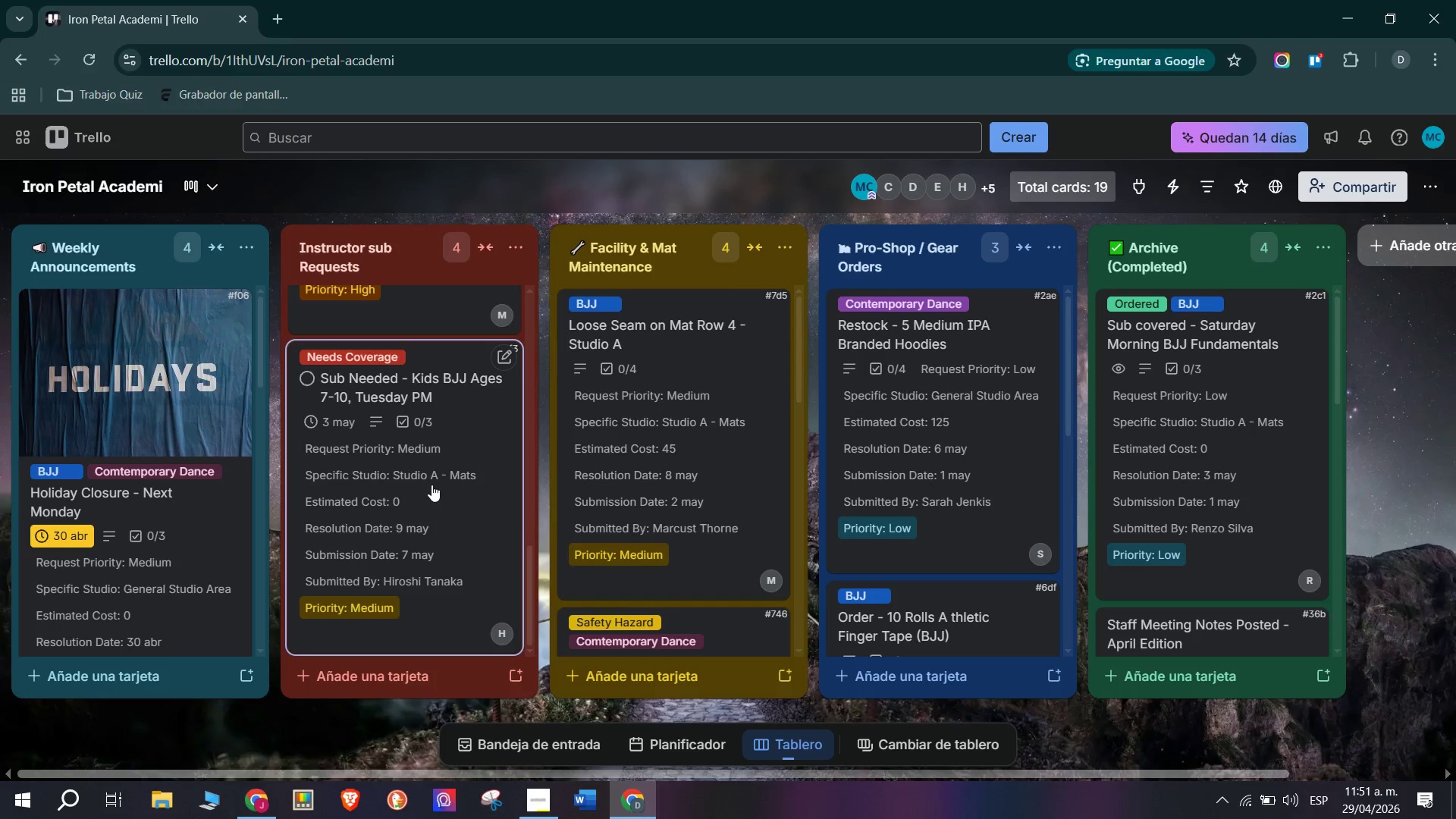 
scroll: coordinate [680, 422], scroll_direction: up, amount: 5.0
 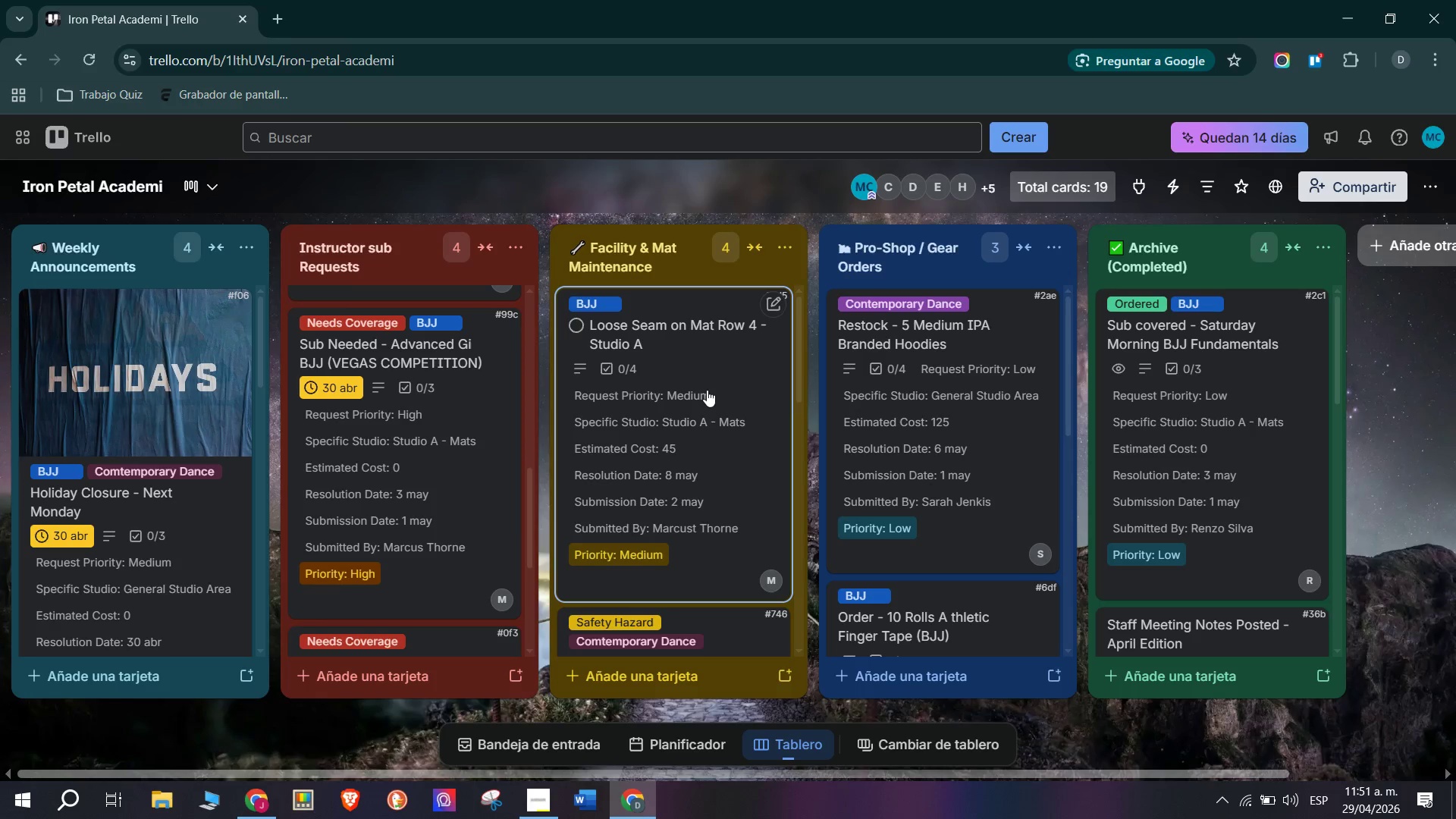 
left_click([707, 390])
 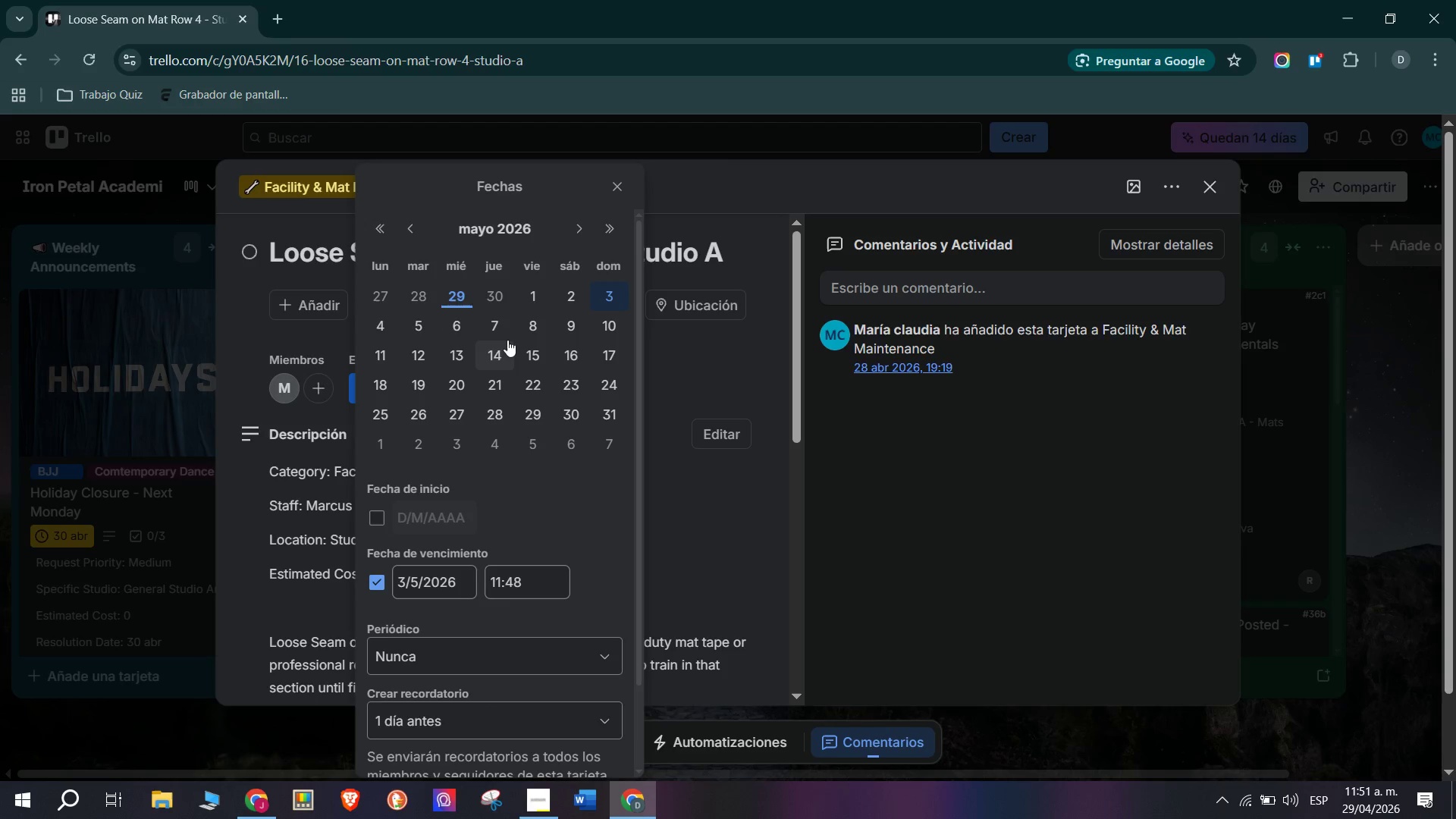 
left_click([604, 295])
 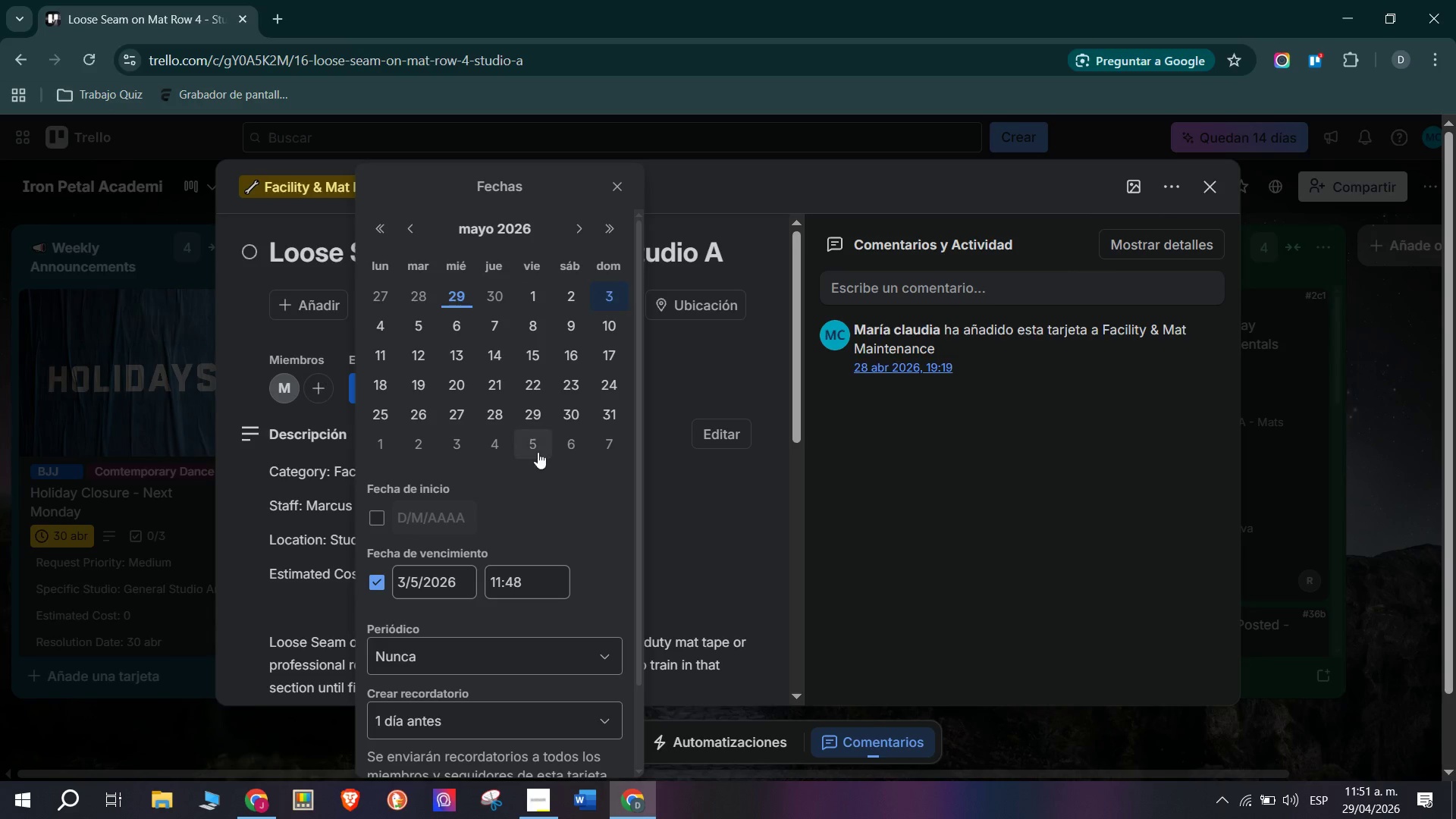 
scroll: coordinate [512, 515], scroll_direction: down, amount: 3.0
 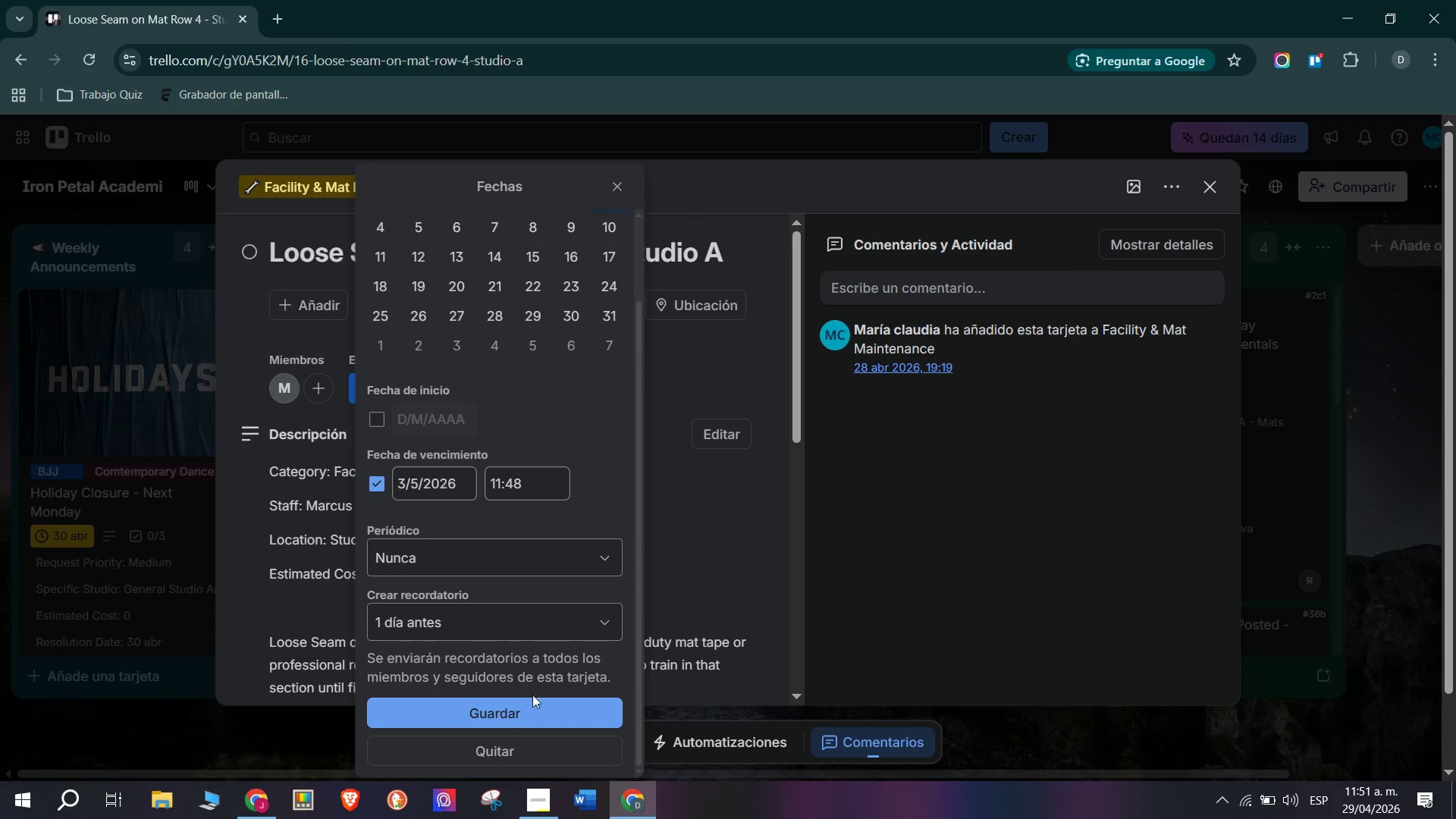 
left_click([537, 709])
 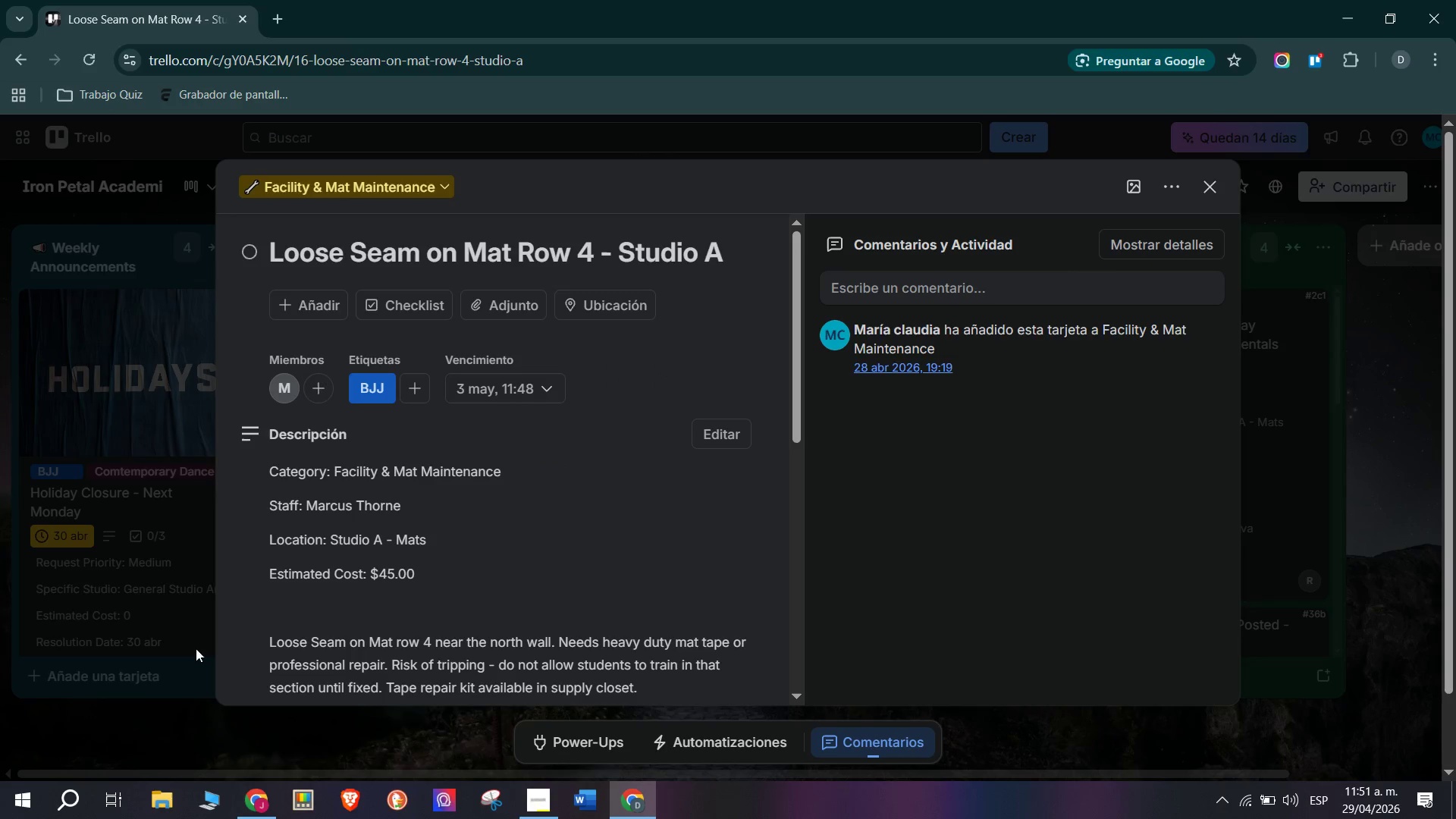 
left_click([143, 617])
 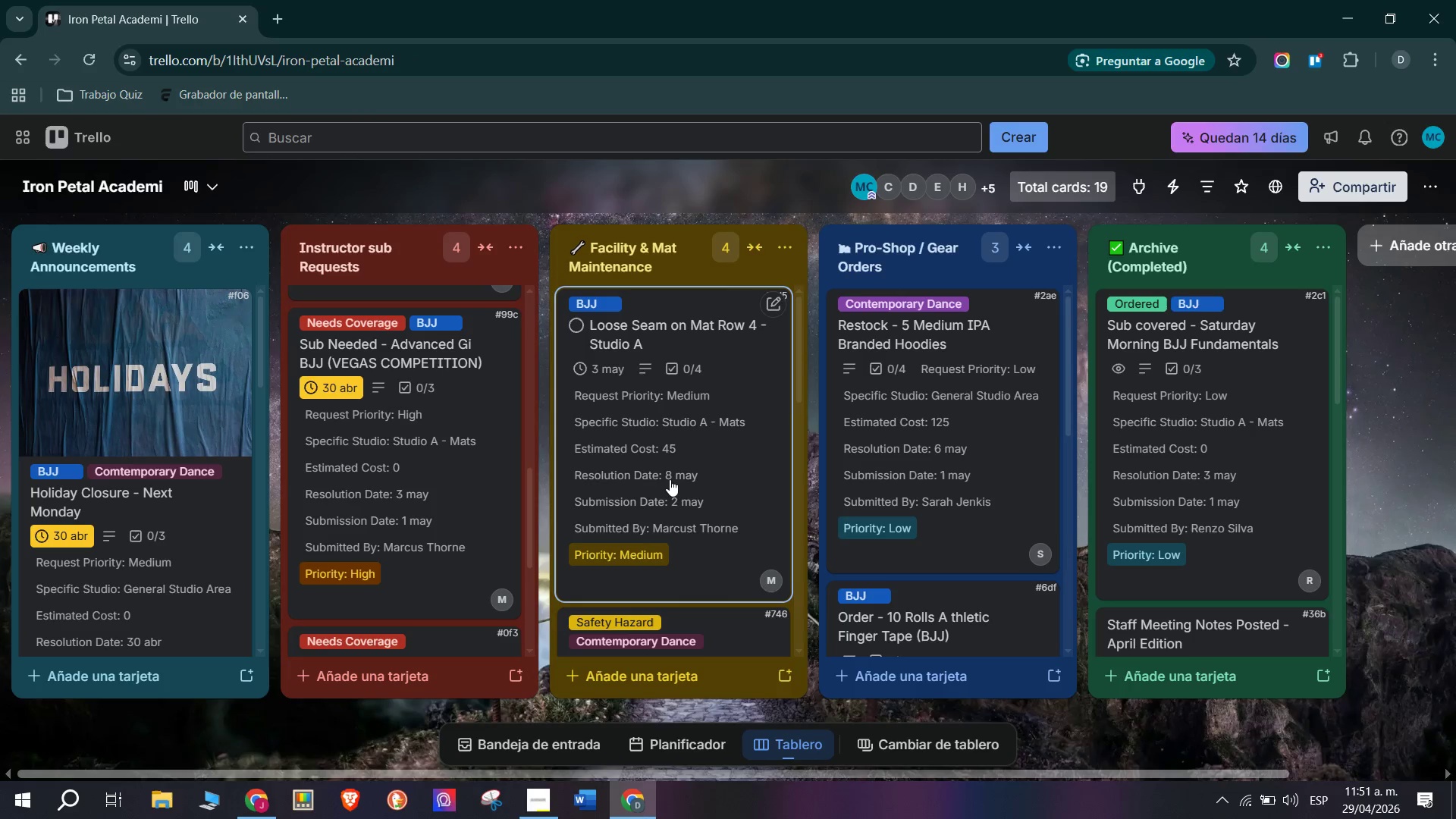 
scroll: coordinate [670, 479], scroll_direction: down, amount: 1.0
 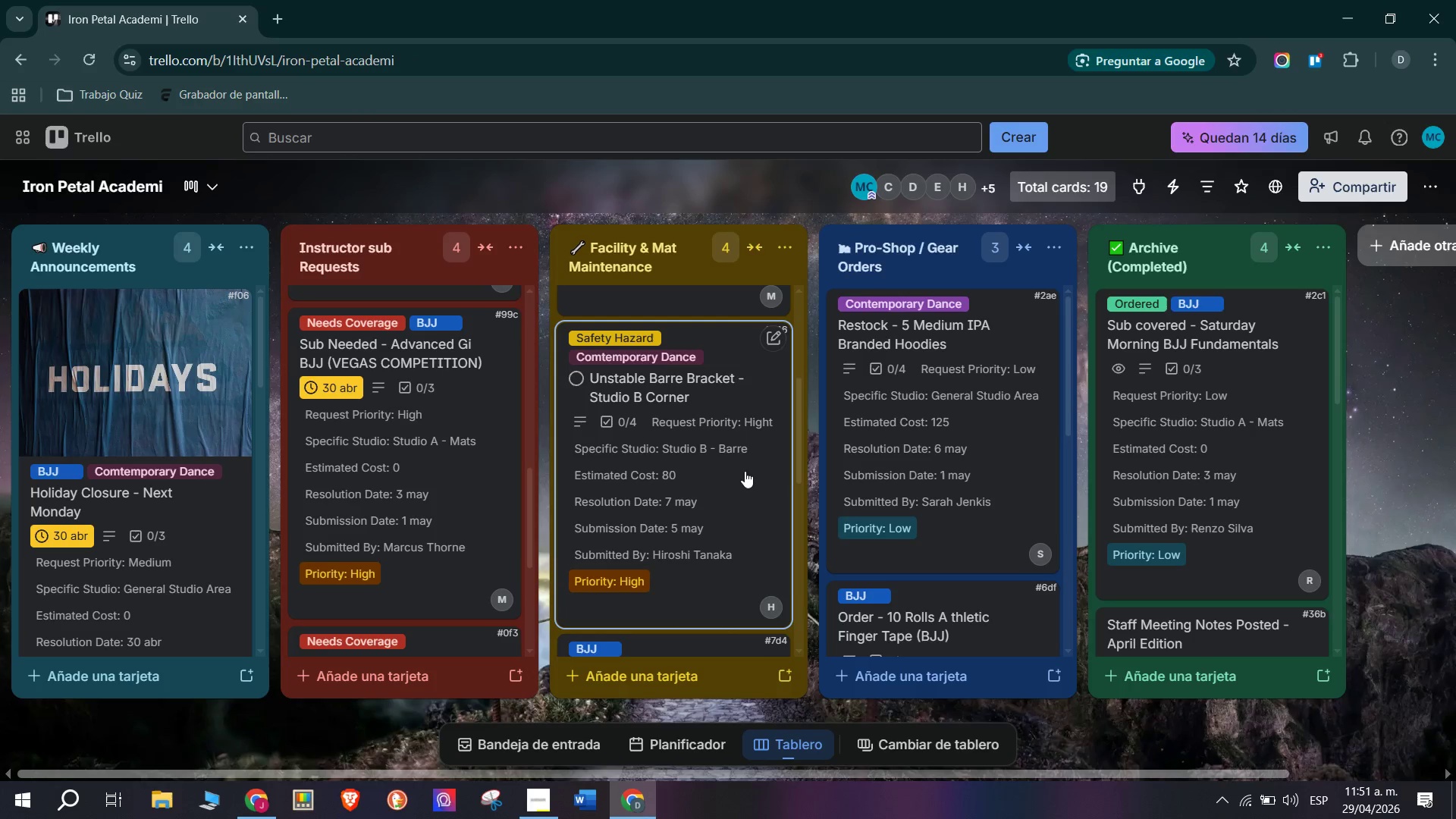 
left_click([745, 471])
 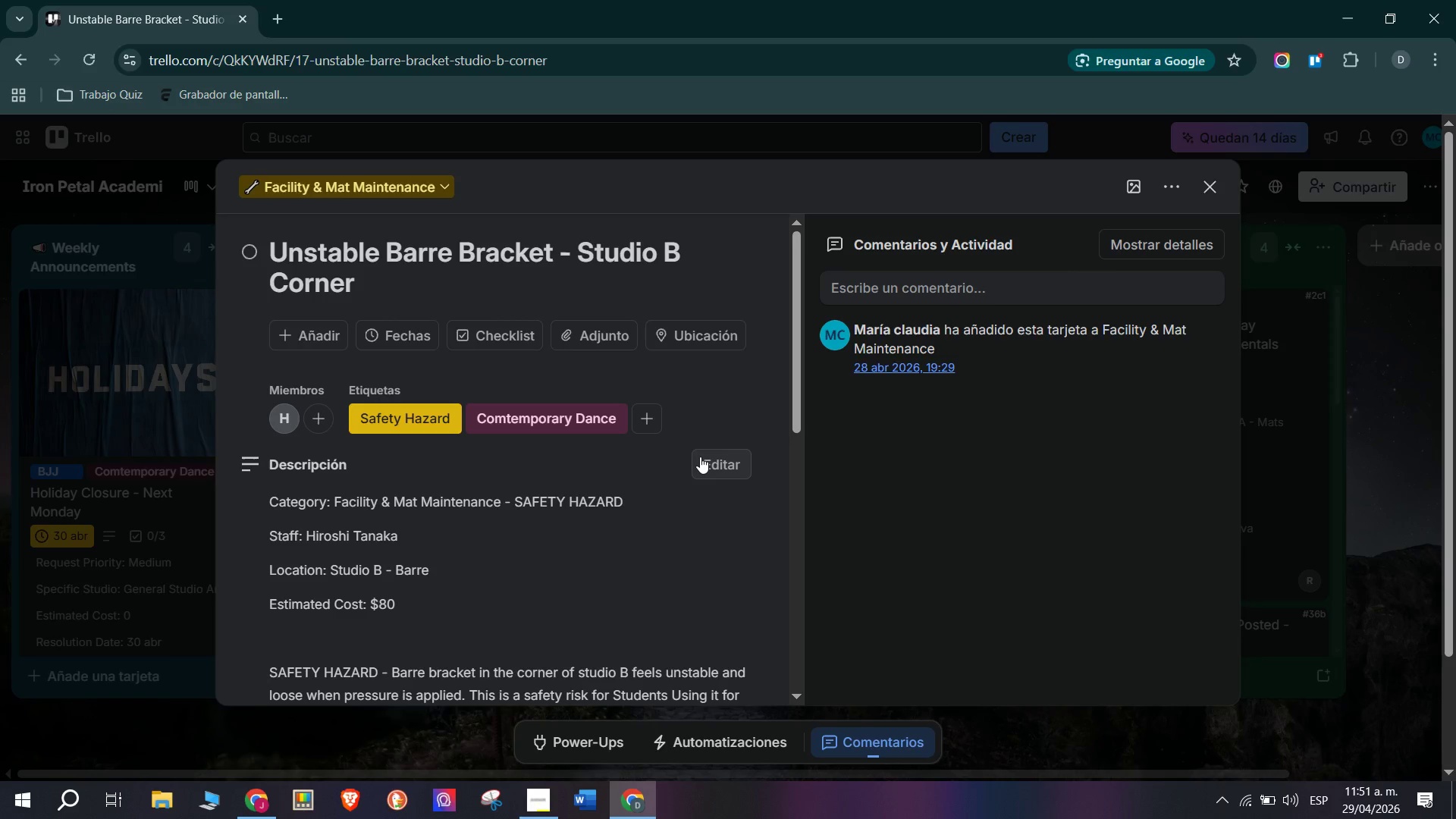 
wait(7.21)
 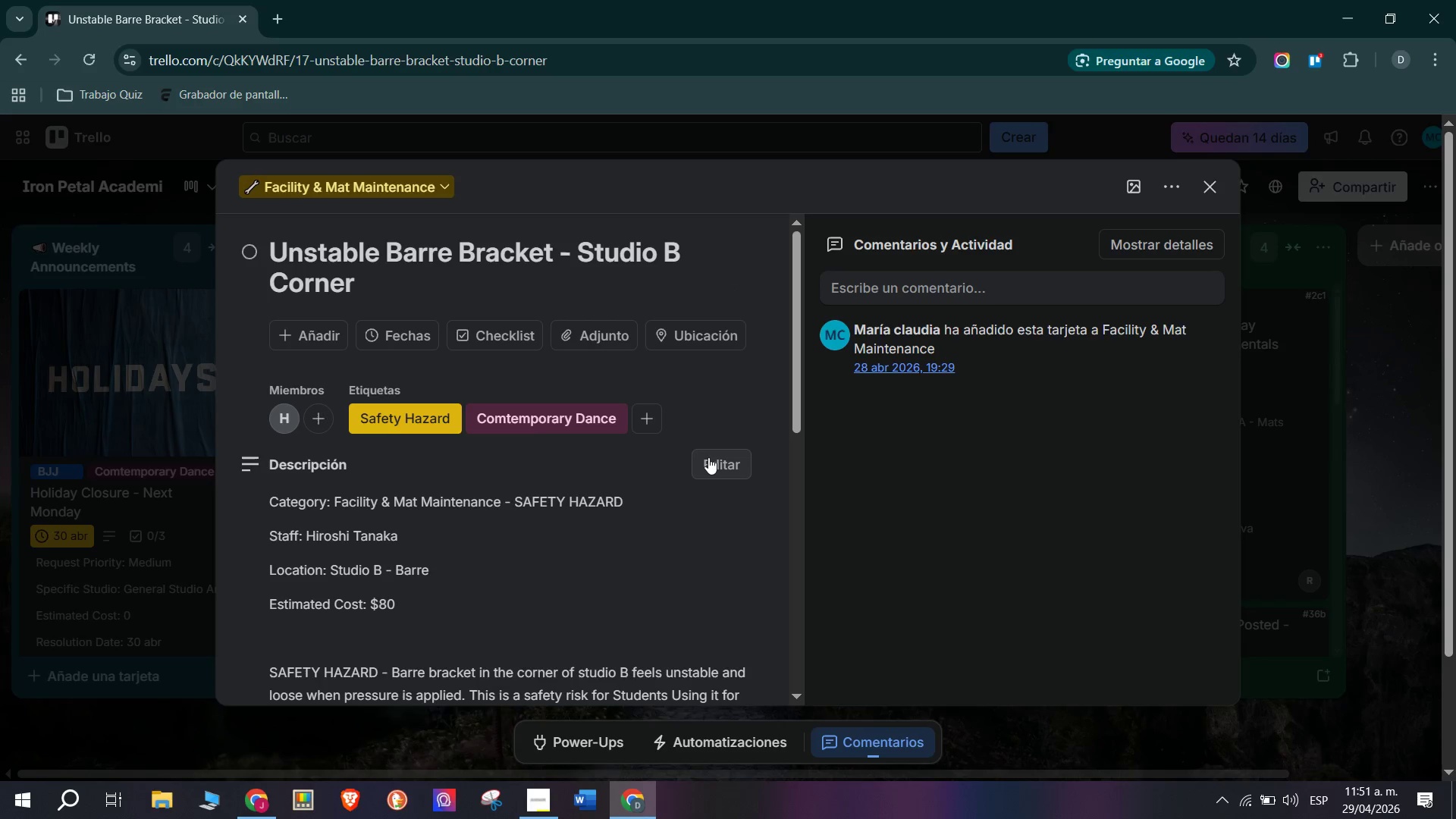 
mouse_move([428, 341])
 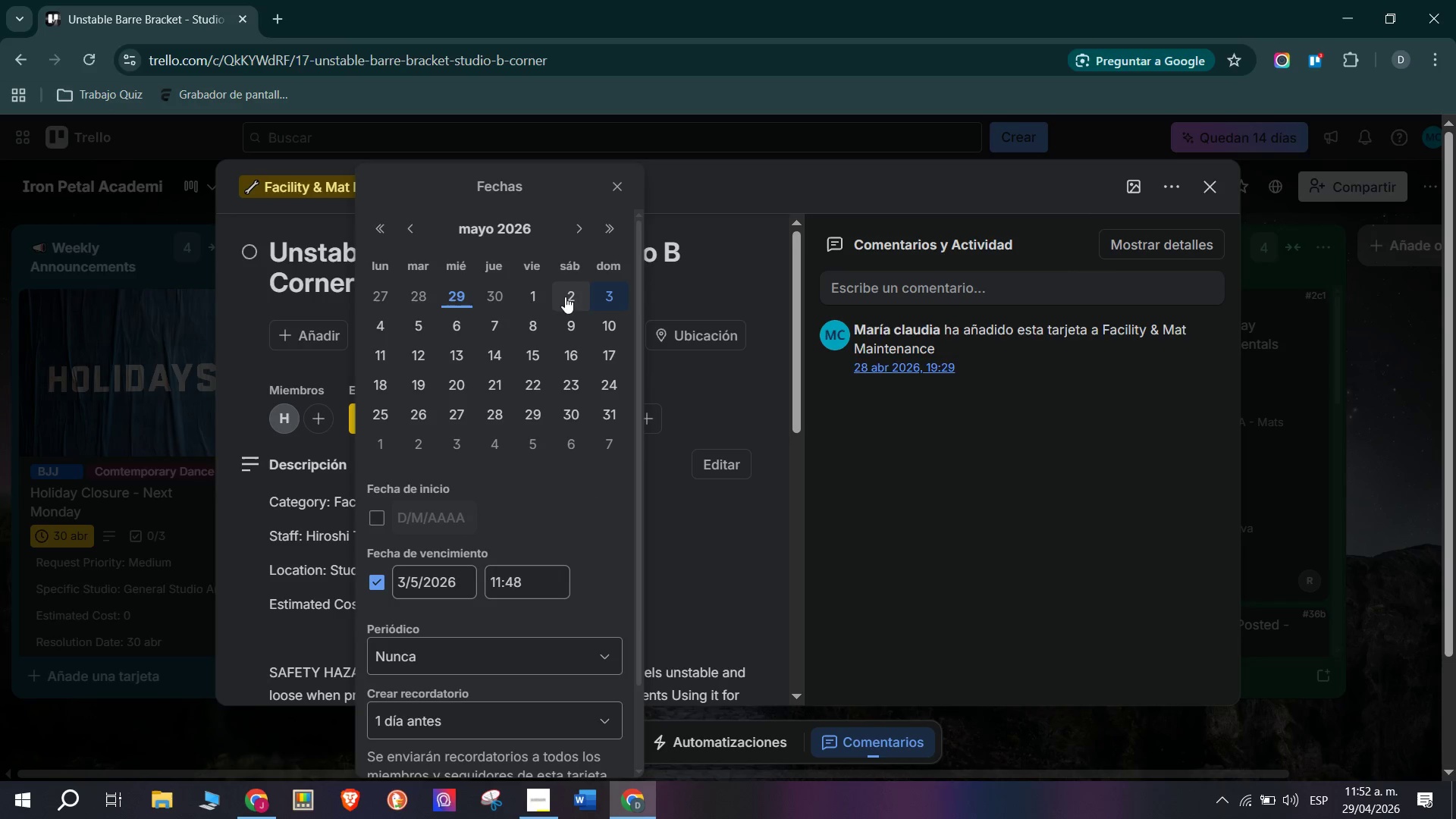 
left_click([529, 297])
 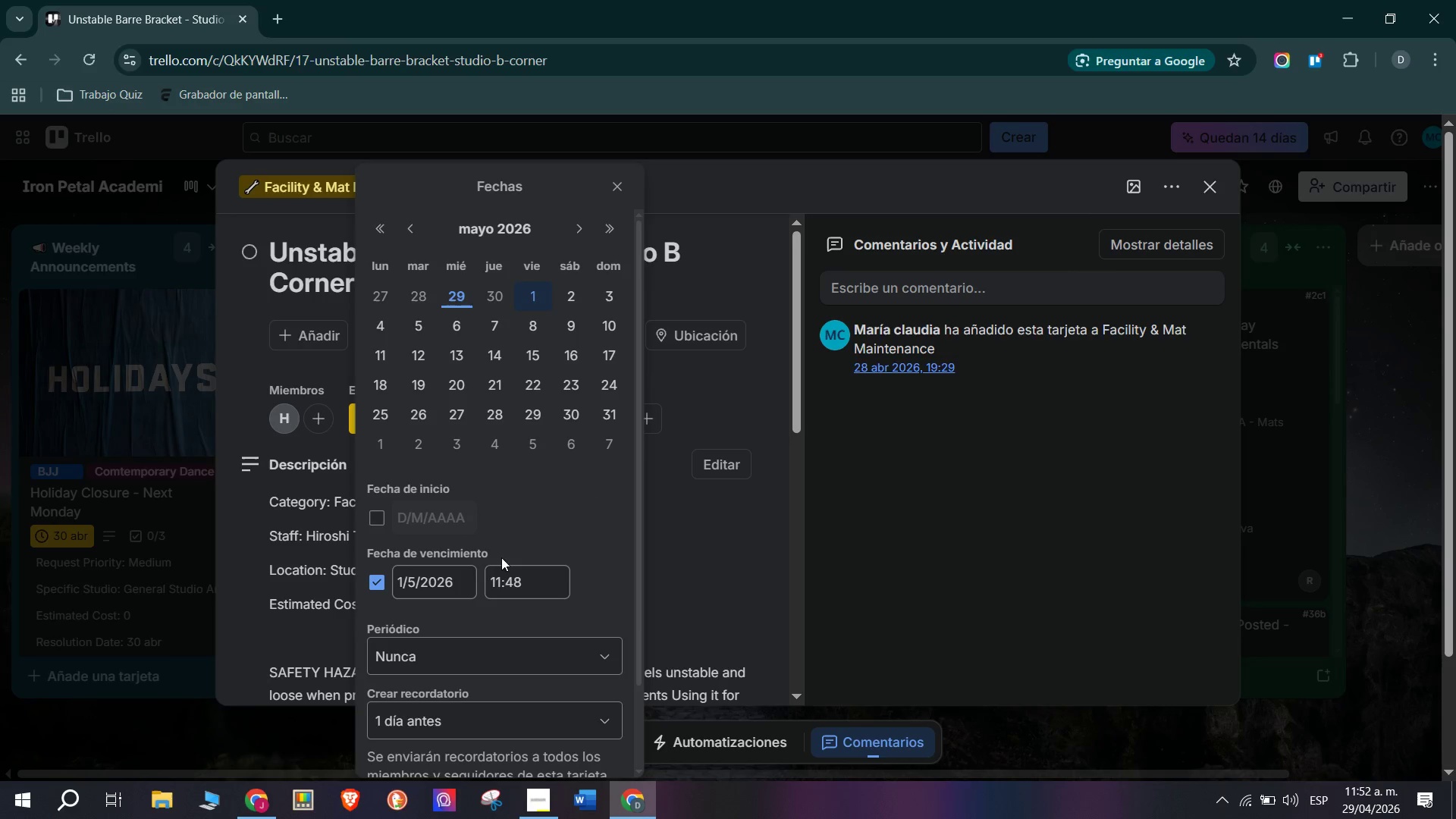 
scroll: coordinate [501, 580], scroll_direction: down, amount: 3.0
 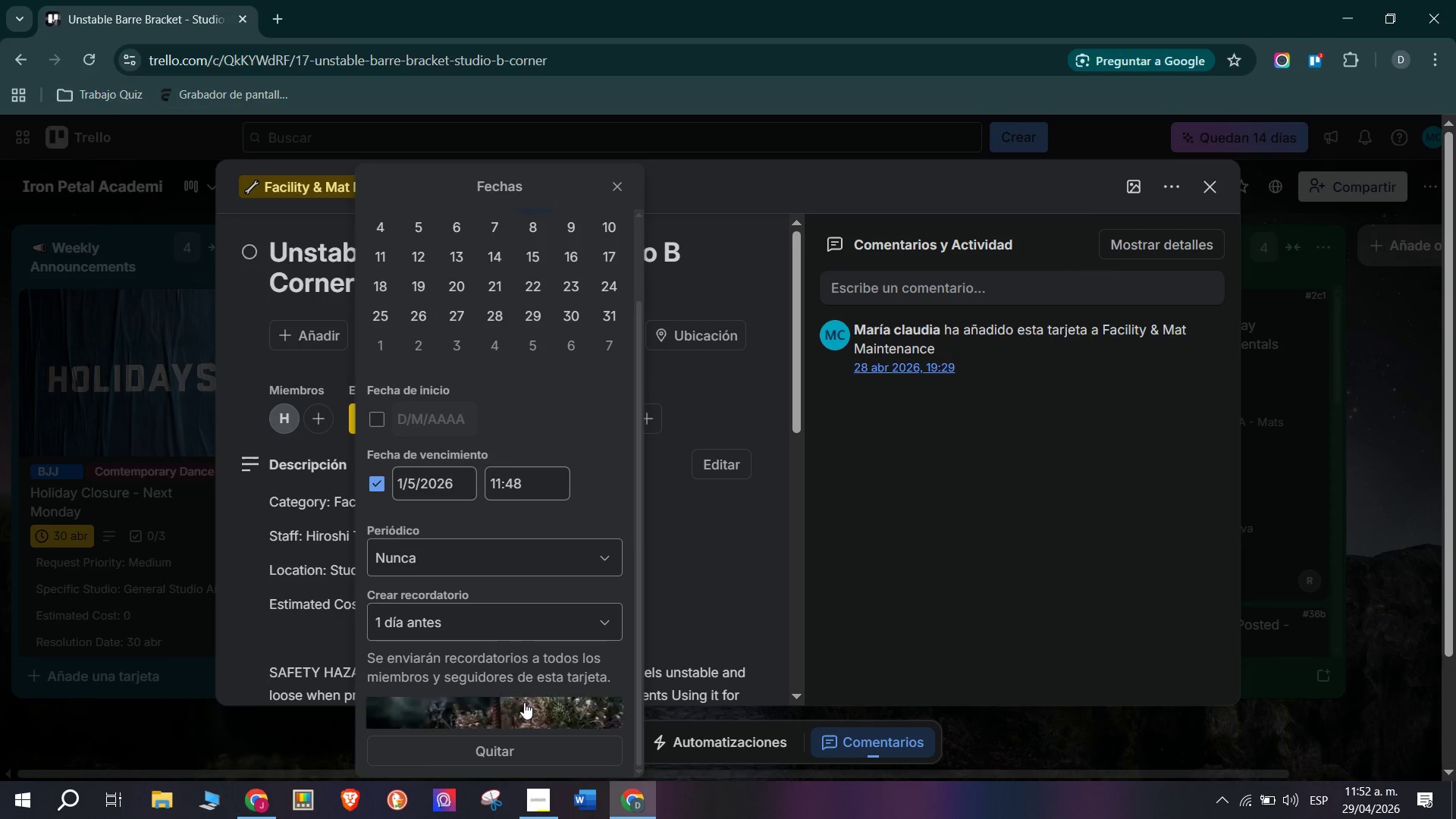 
left_click([524, 702])
 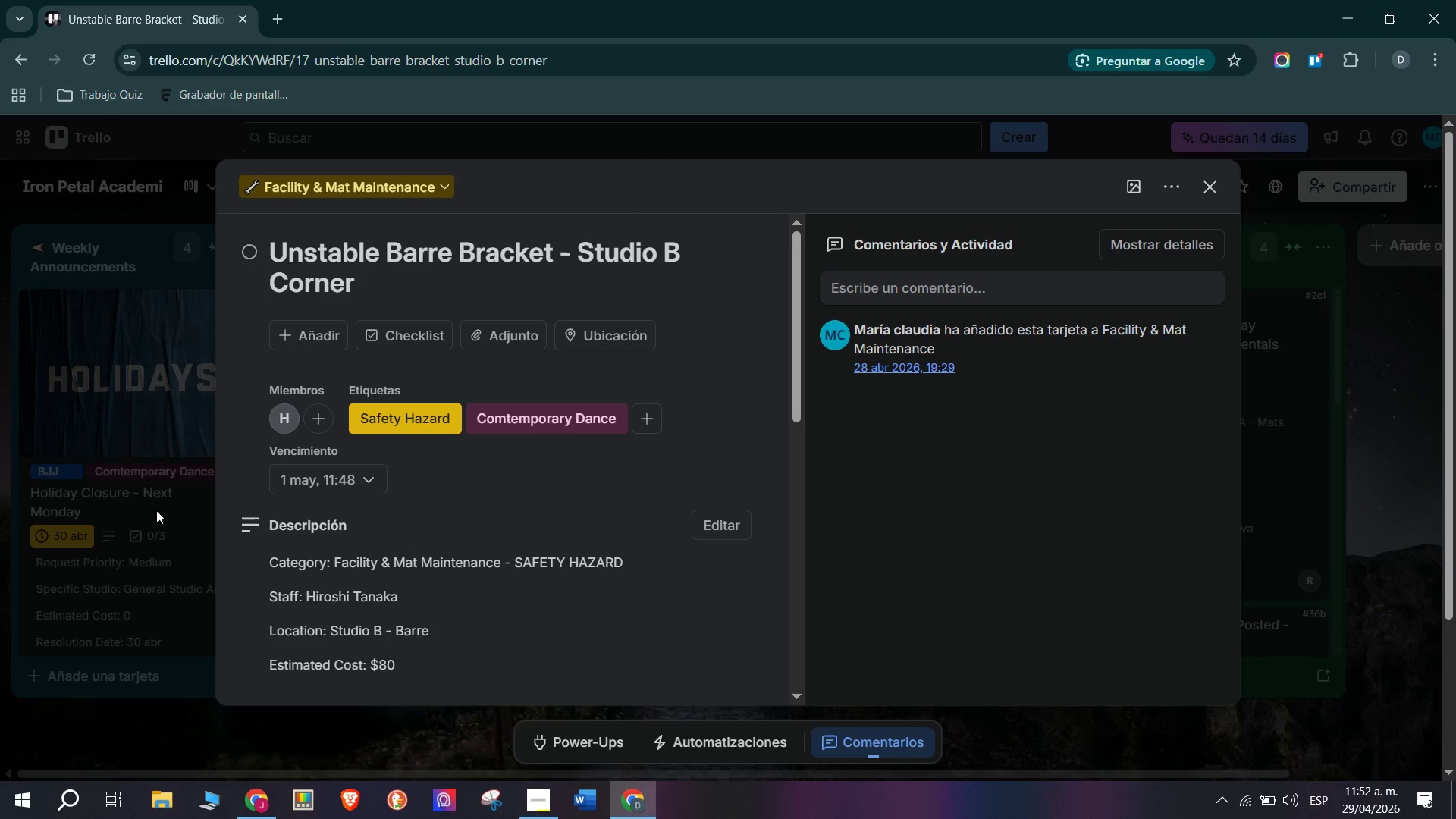 
left_click([152, 505])
 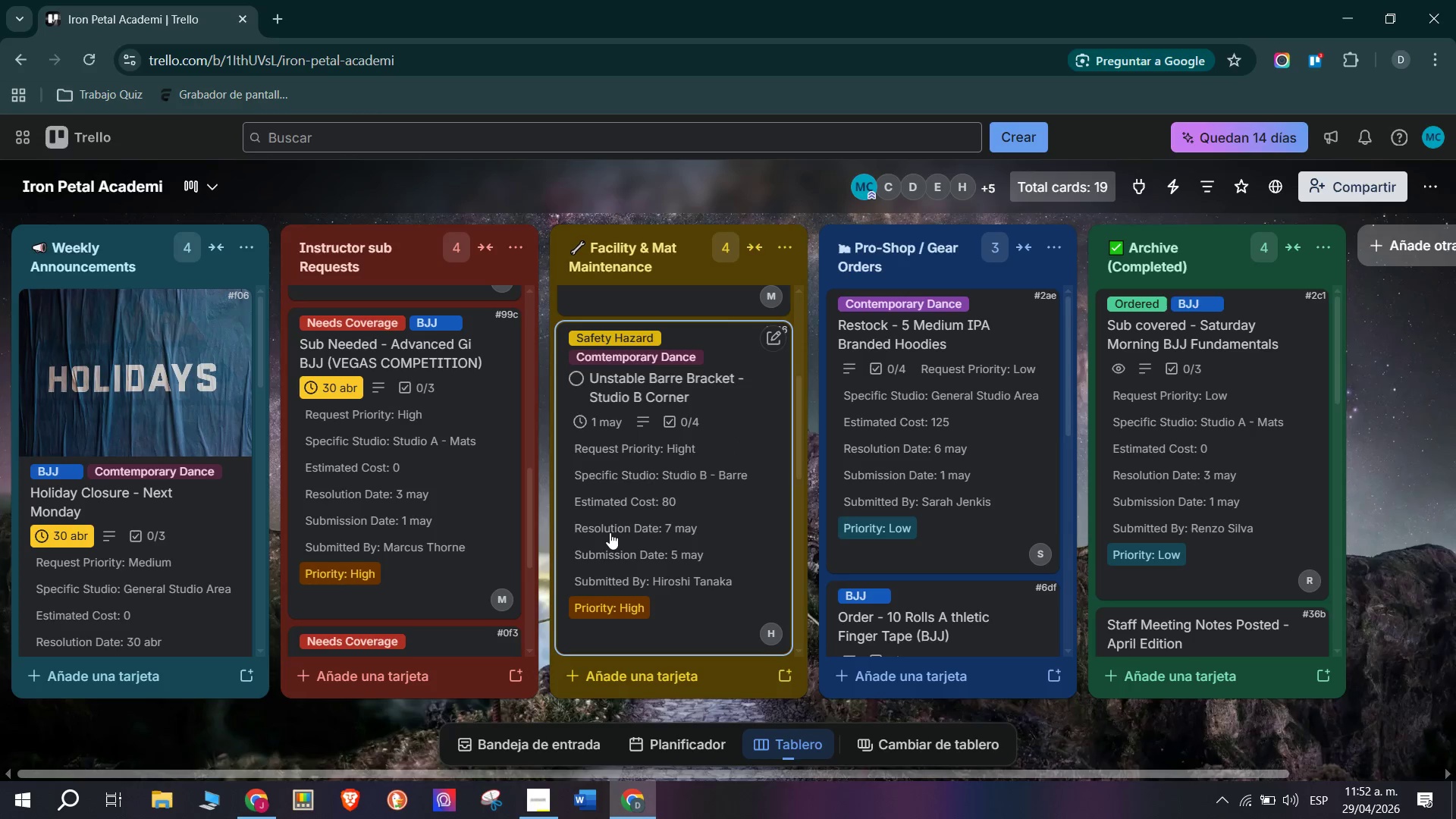 
scroll: coordinate [627, 516], scroll_direction: down, amount: 1.0
 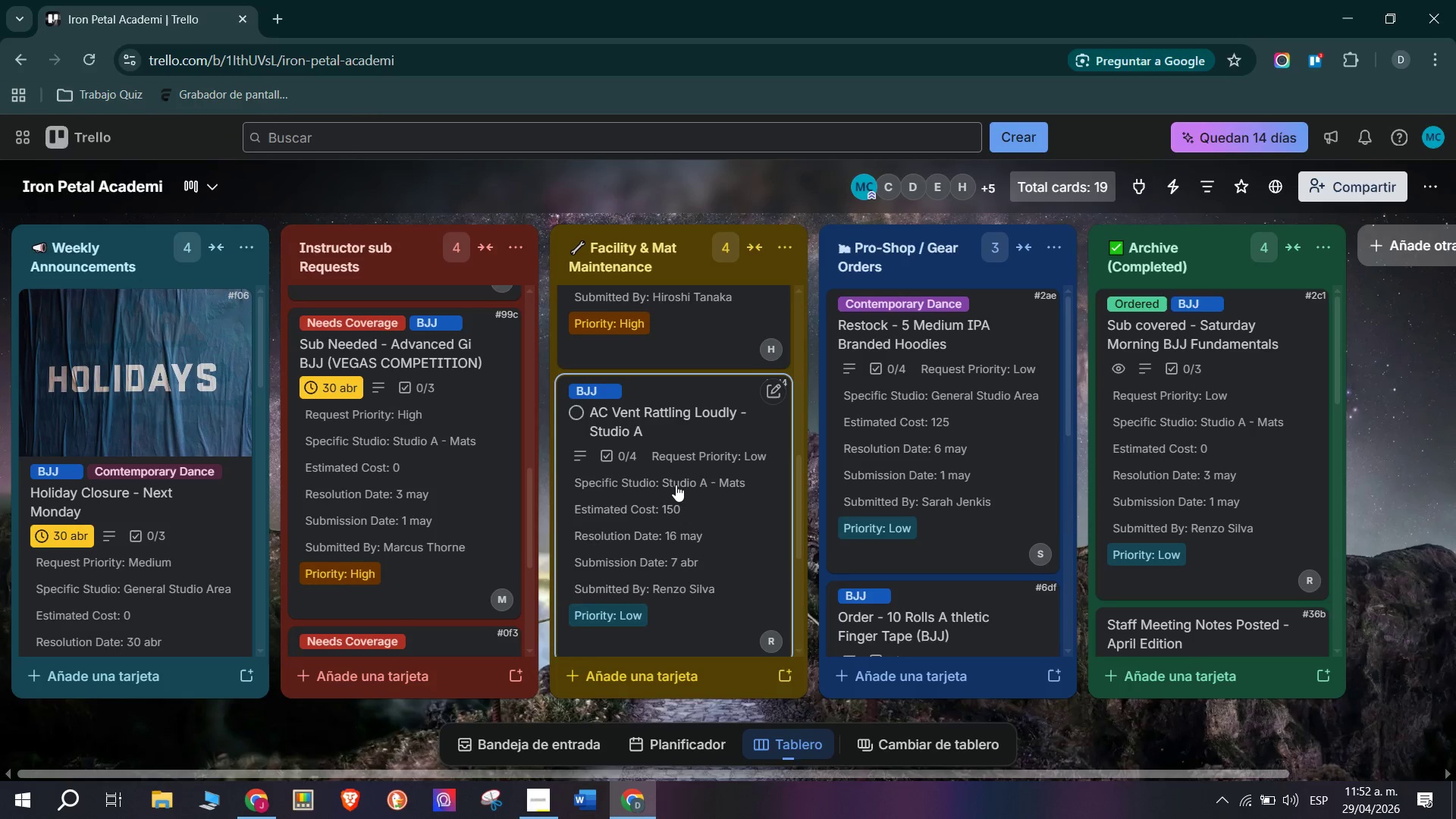 
left_click([676, 485])
 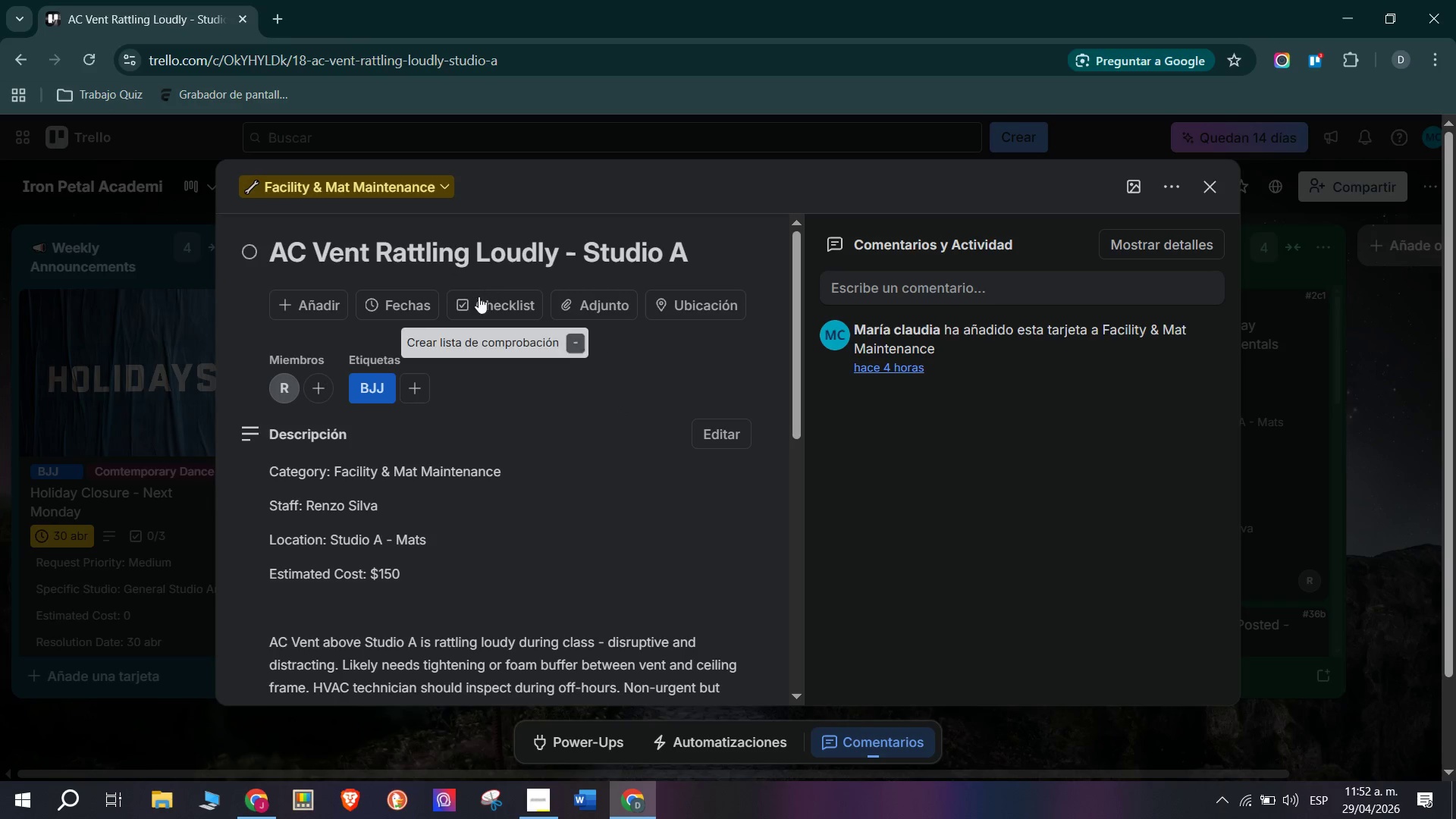 
left_click([405, 306])
 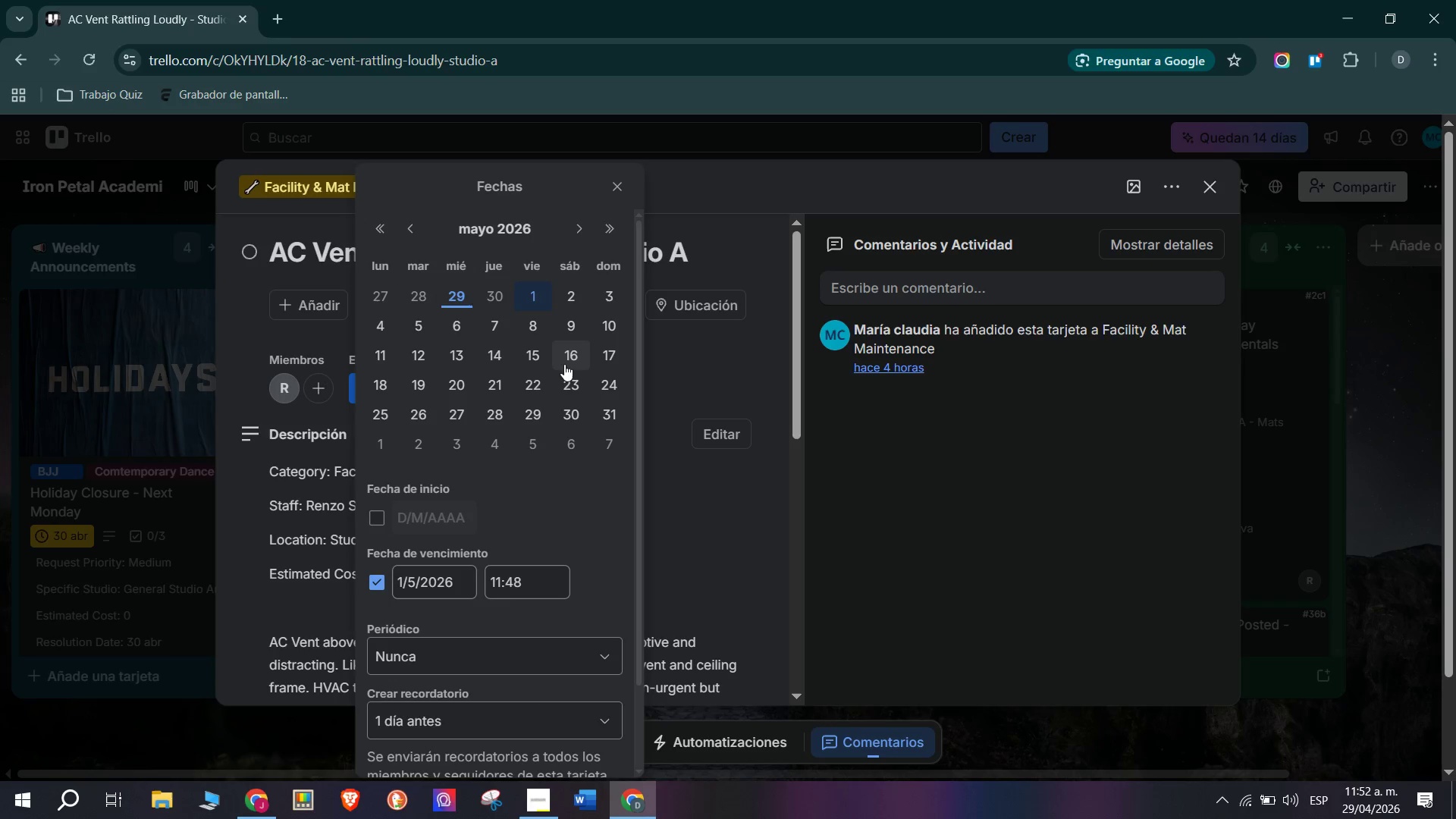 
left_click([564, 364])
 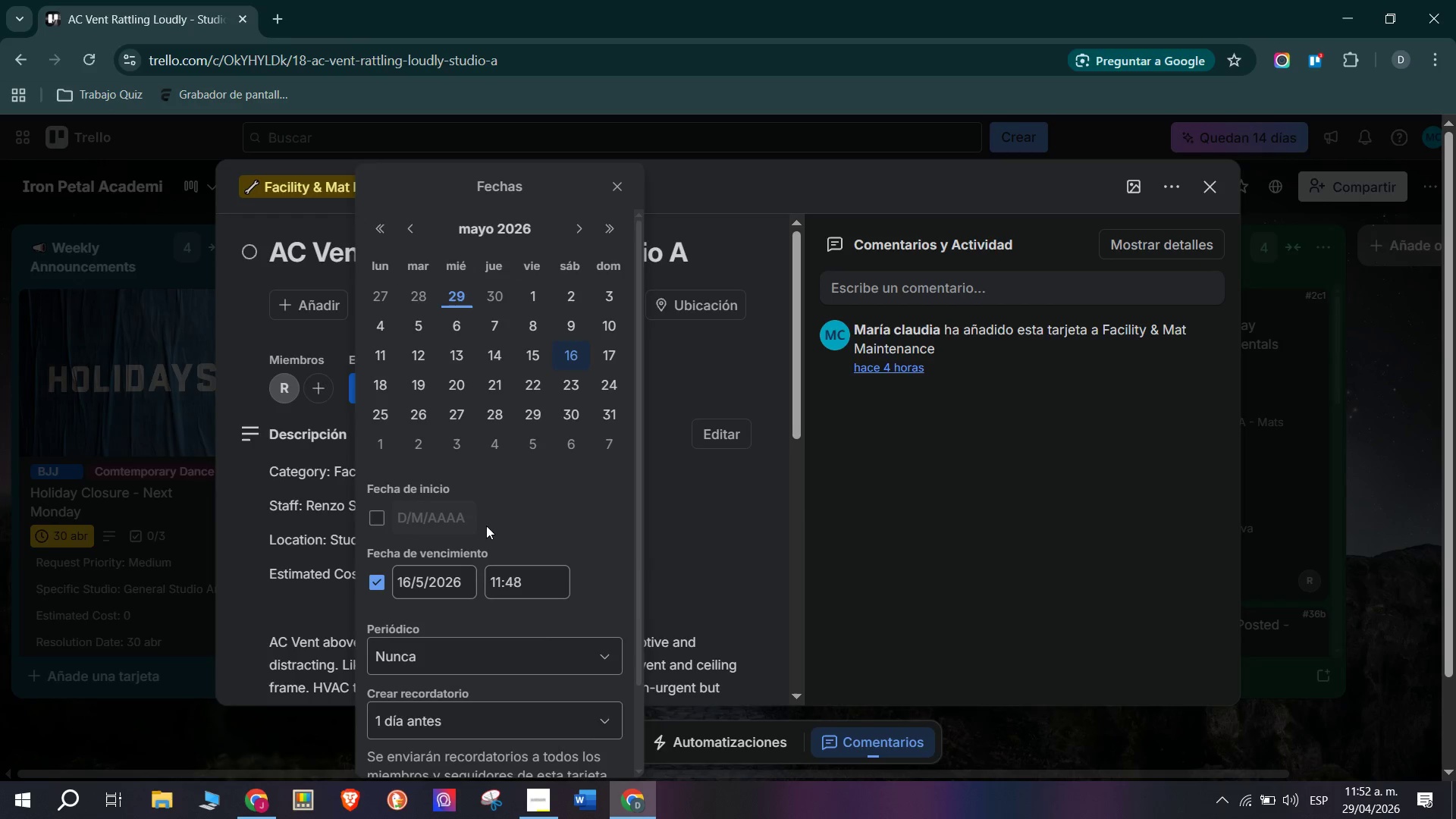 
scroll: coordinate [472, 582], scroll_direction: down, amount: 2.0
 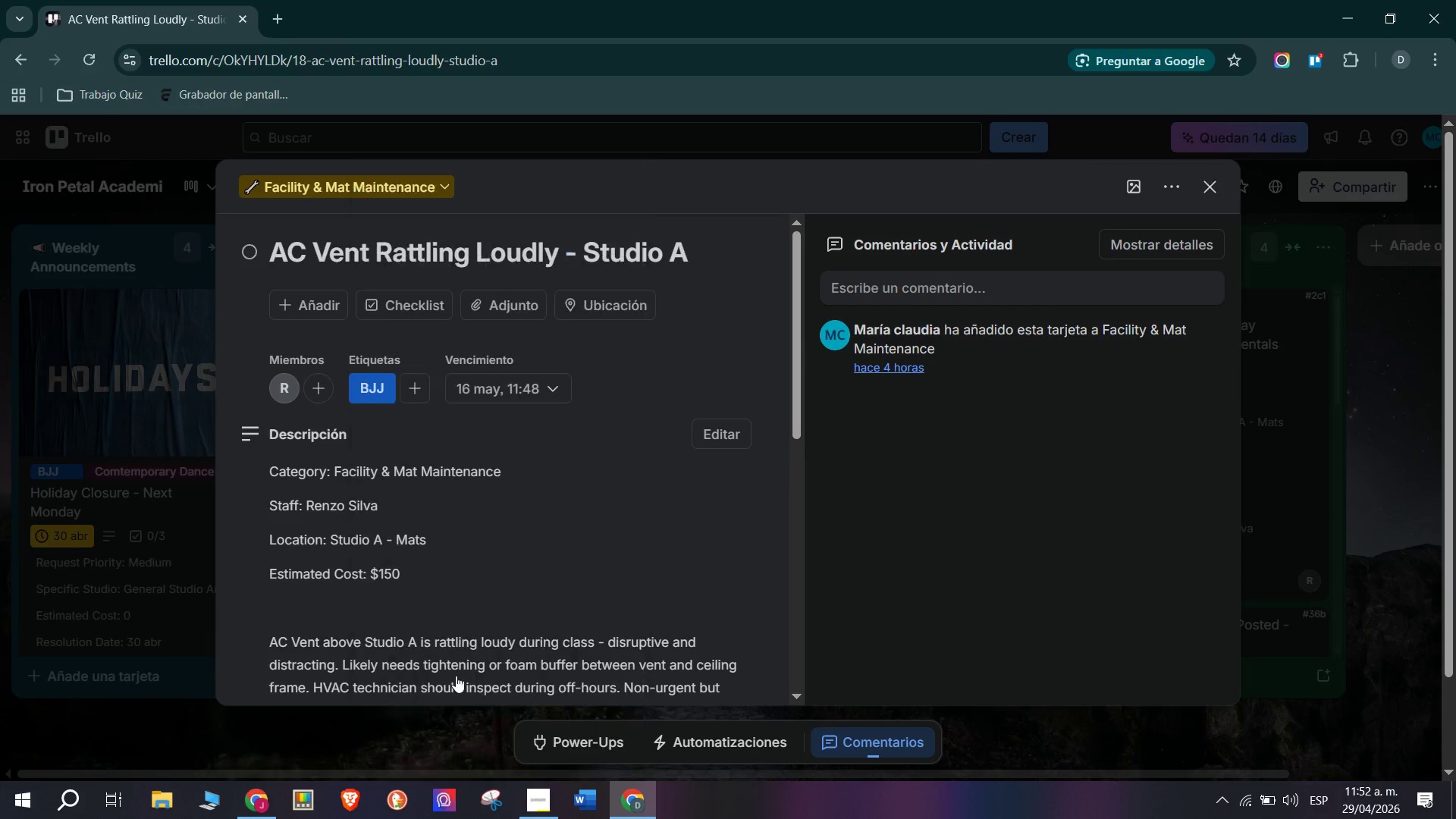 
left_click([169, 537])
 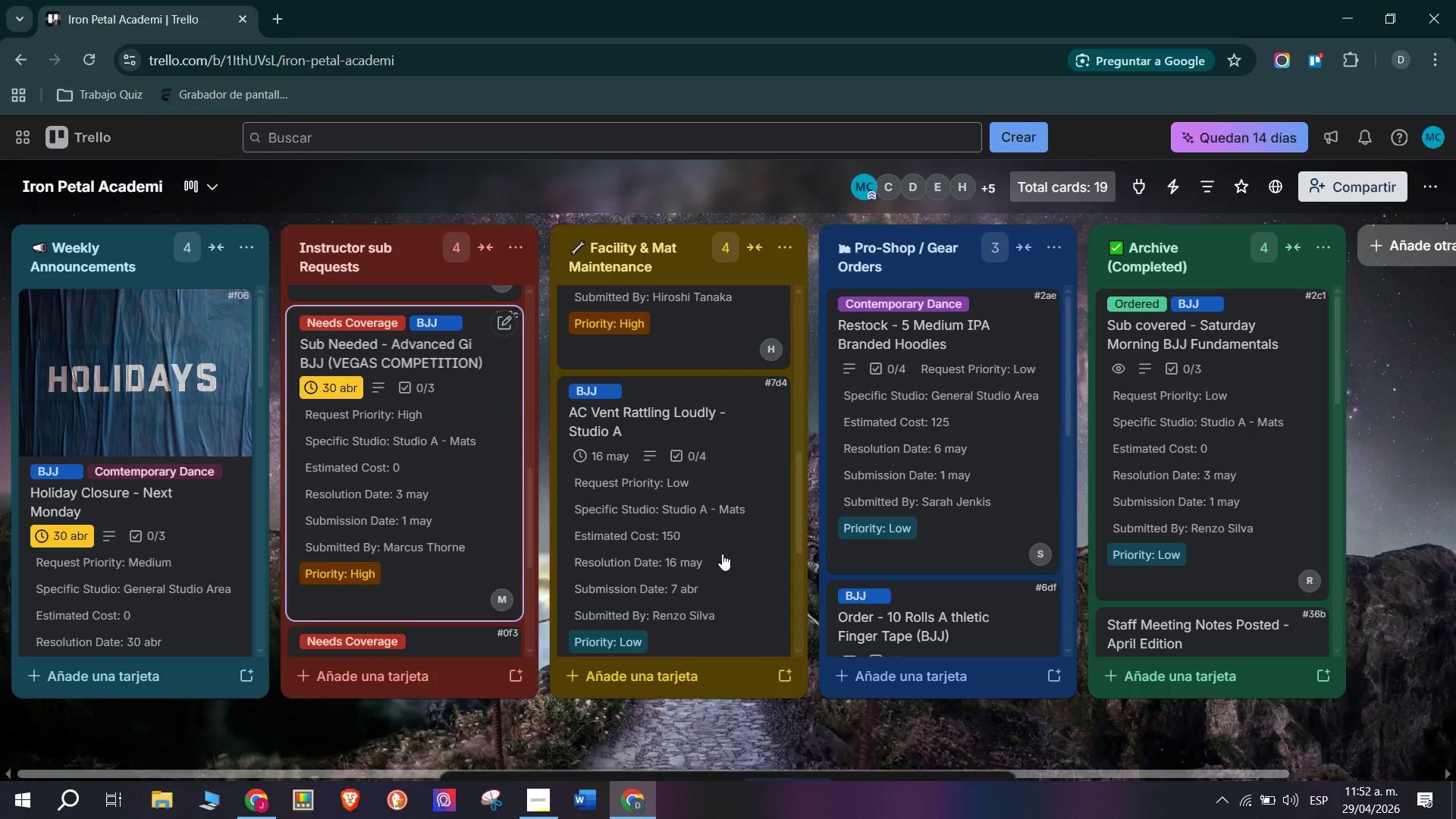 
scroll: coordinate [689, 545], scroll_direction: down, amount: 6.0
 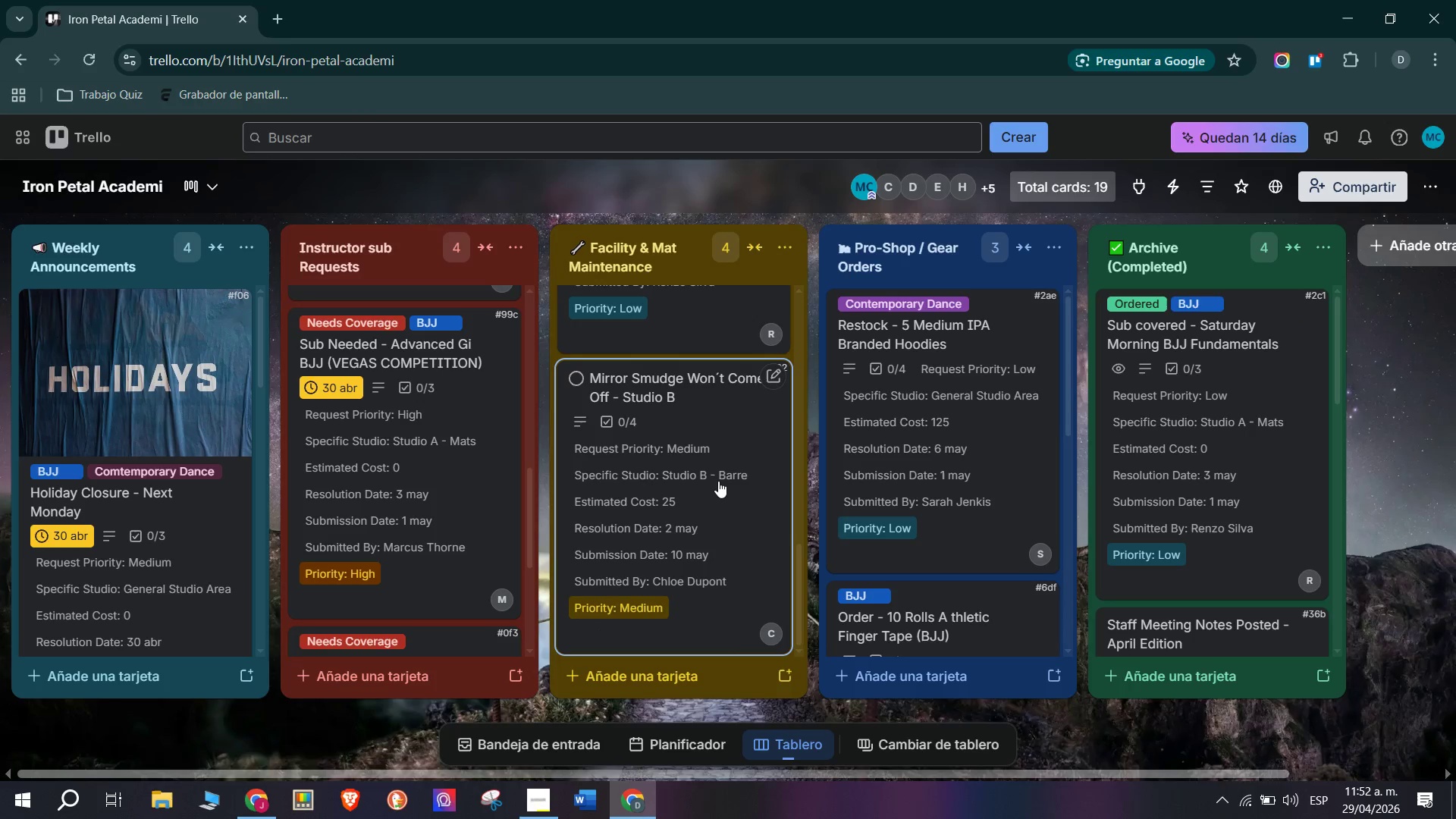 
left_click([718, 481])
 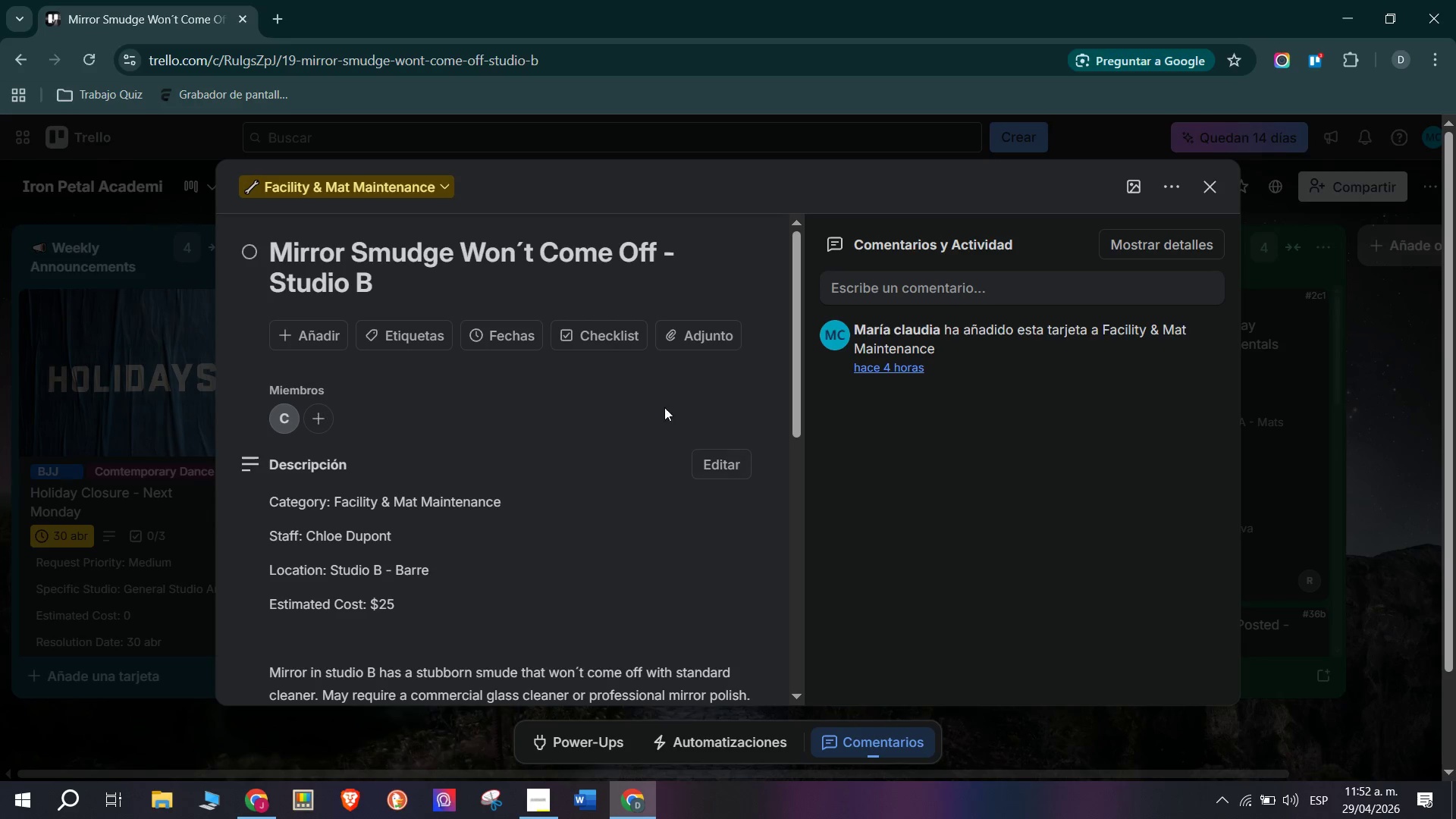 
left_click([402, 331])
 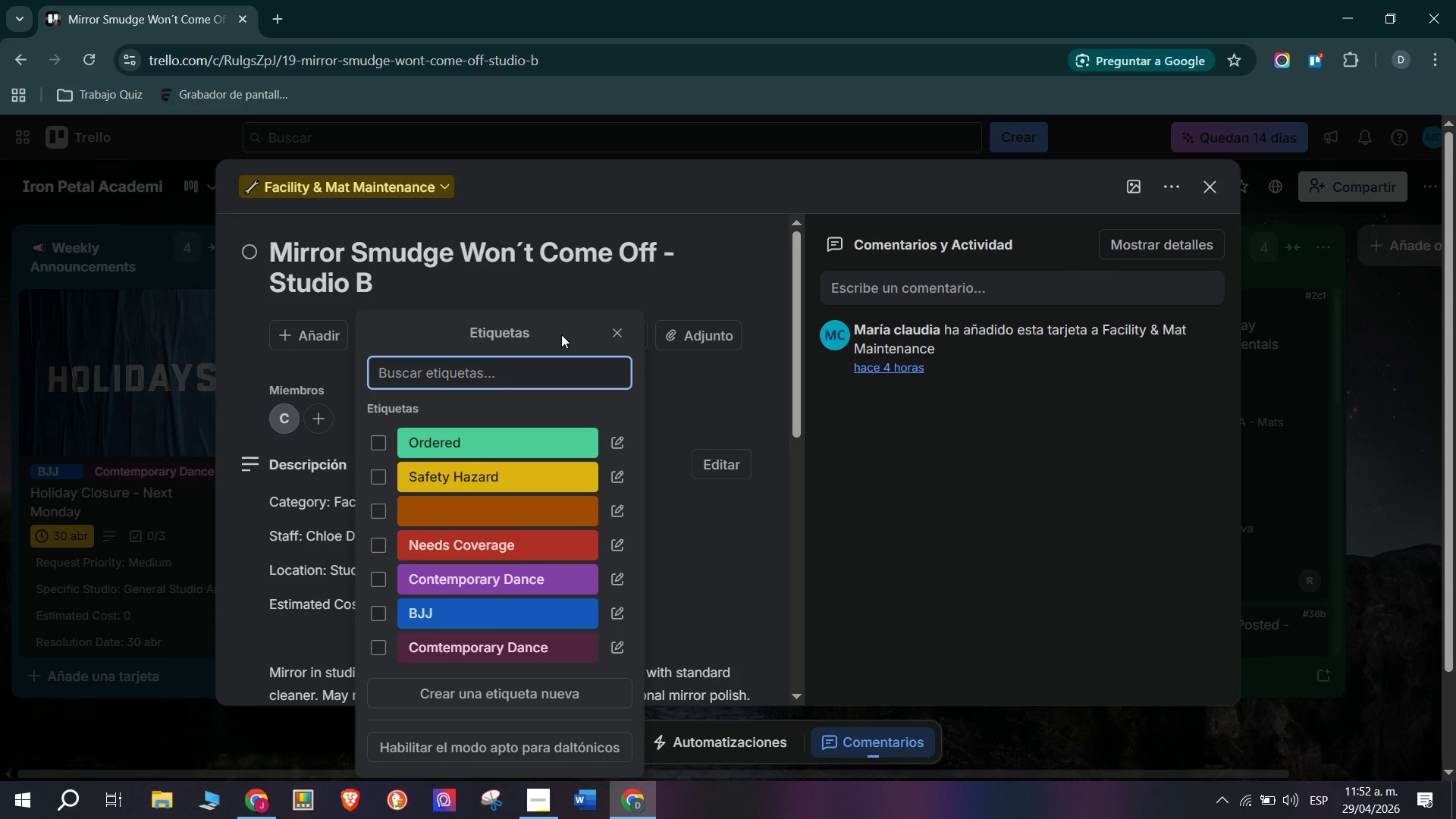 
left_click([700, 400])
 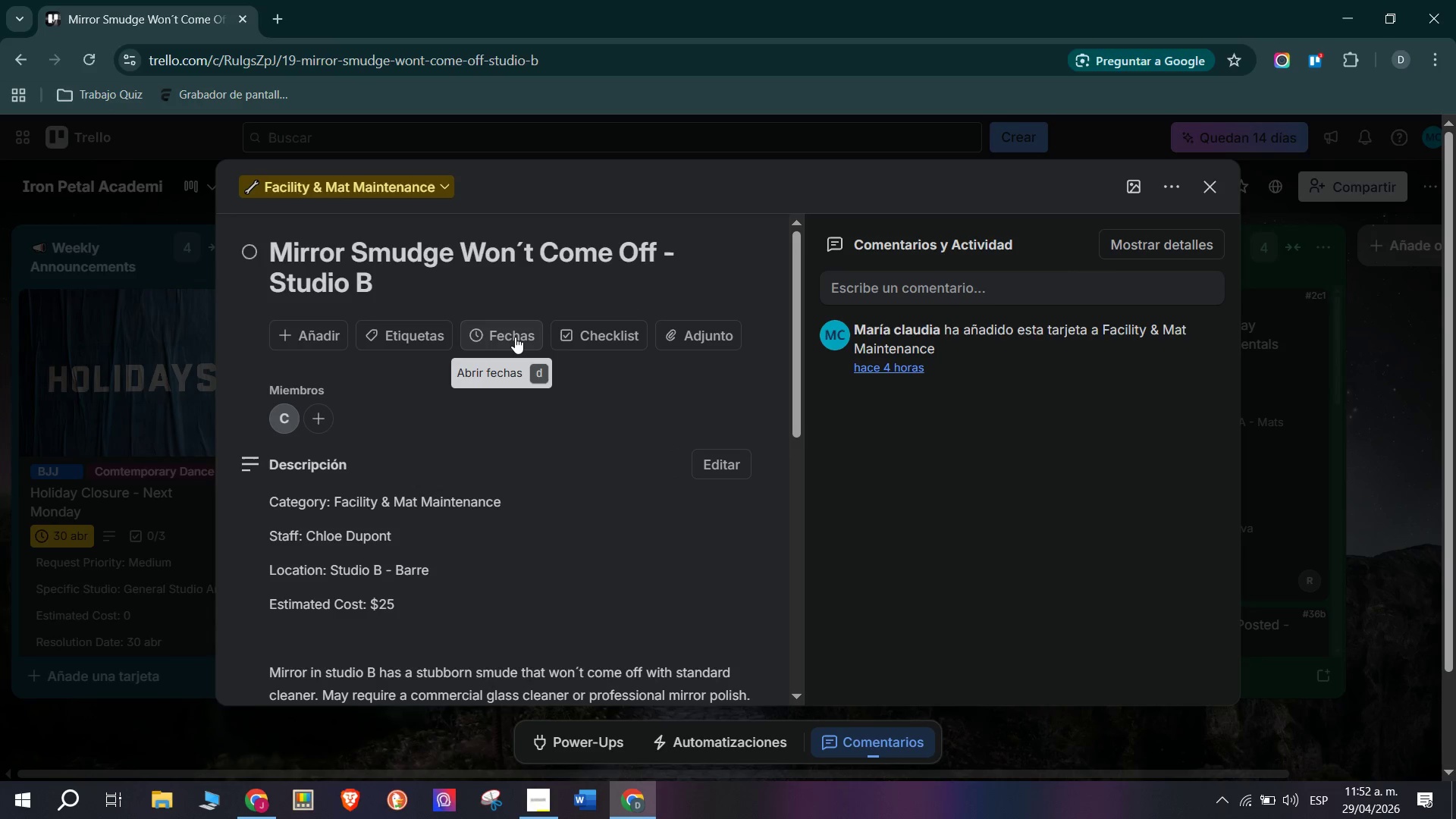 
left_click([515, 337])
 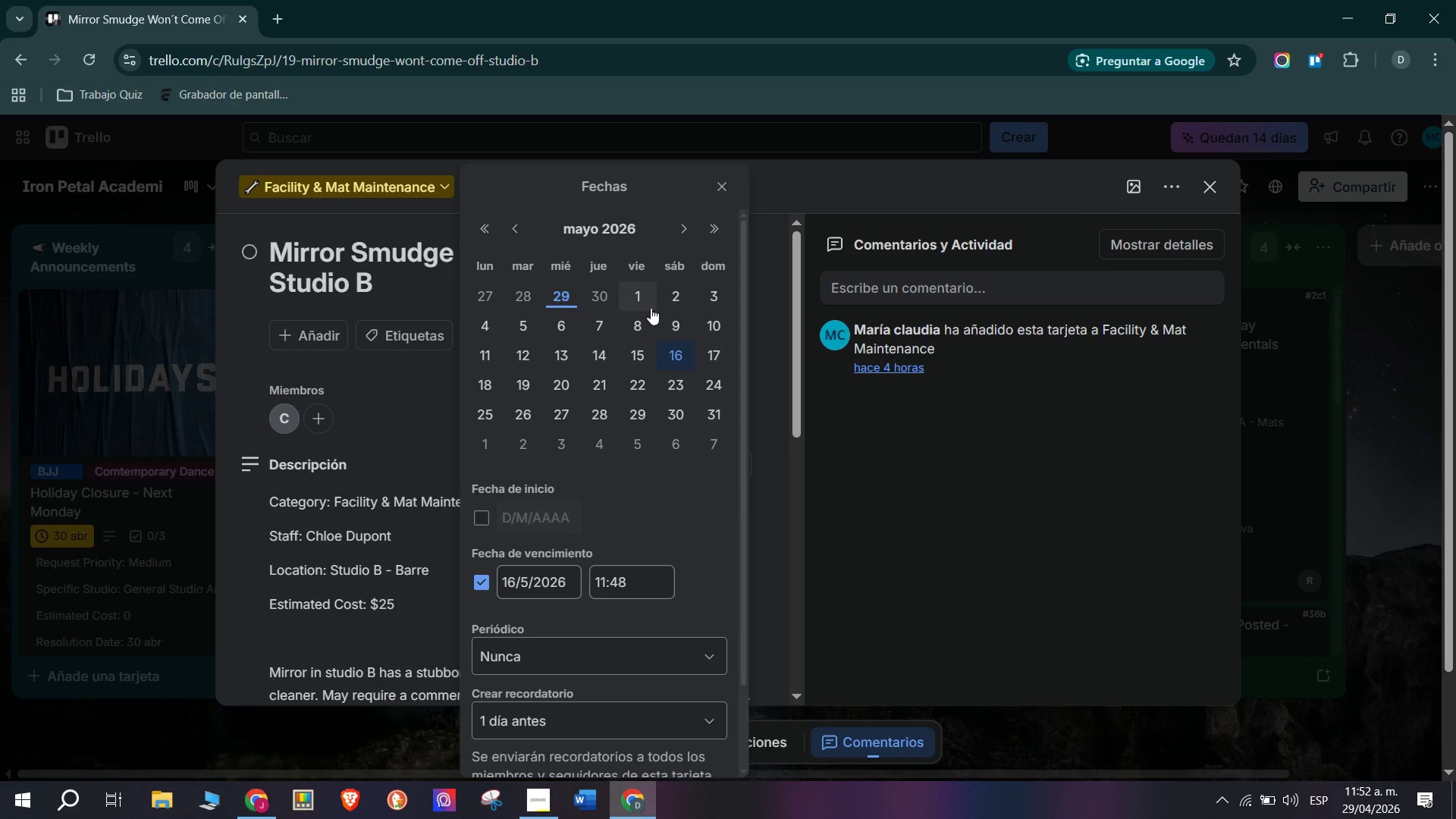 
left_click([680, 299])
 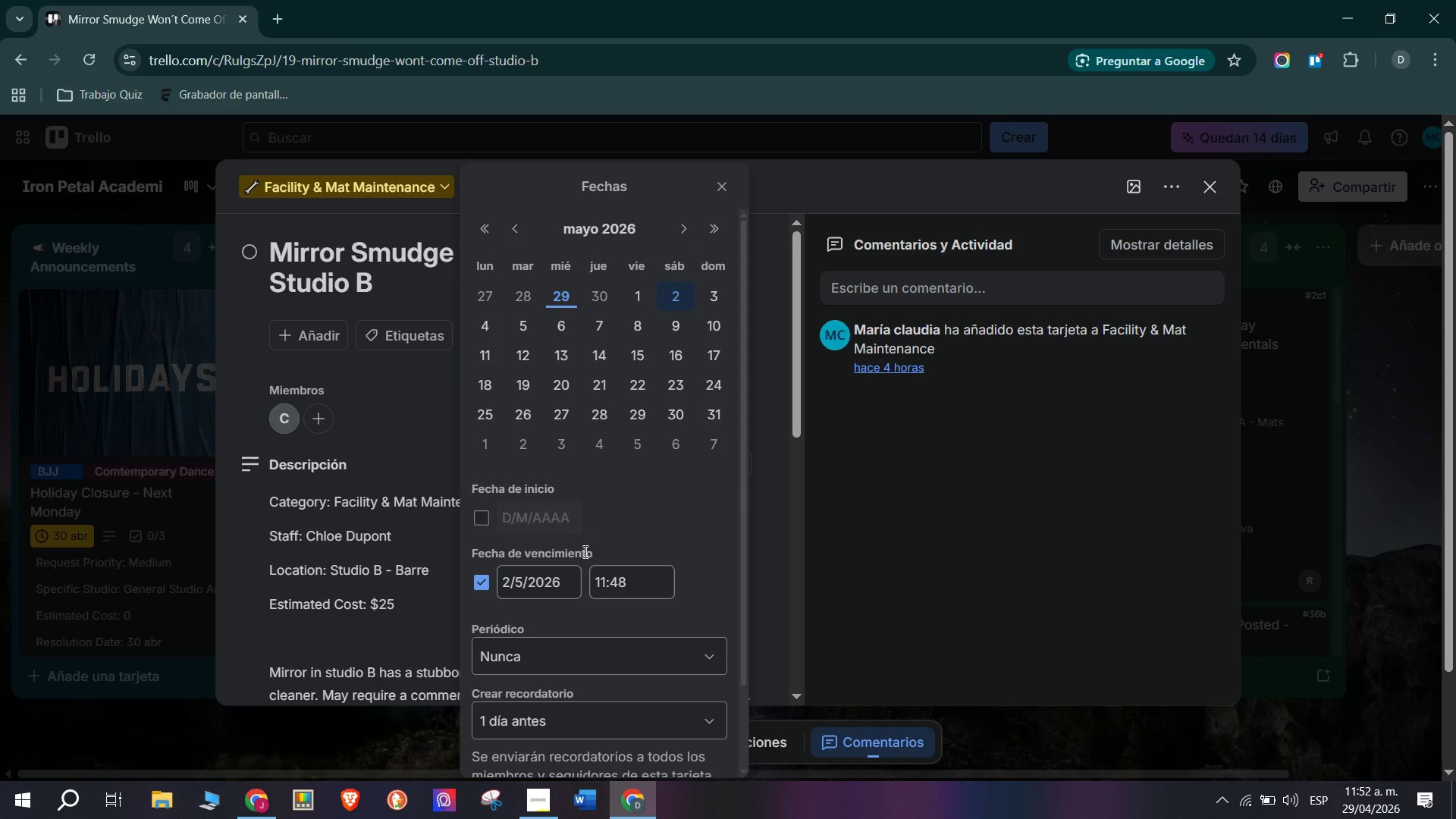 
scroll: coordinate [577, 583], scroll_direction: down, amount: 5.0
 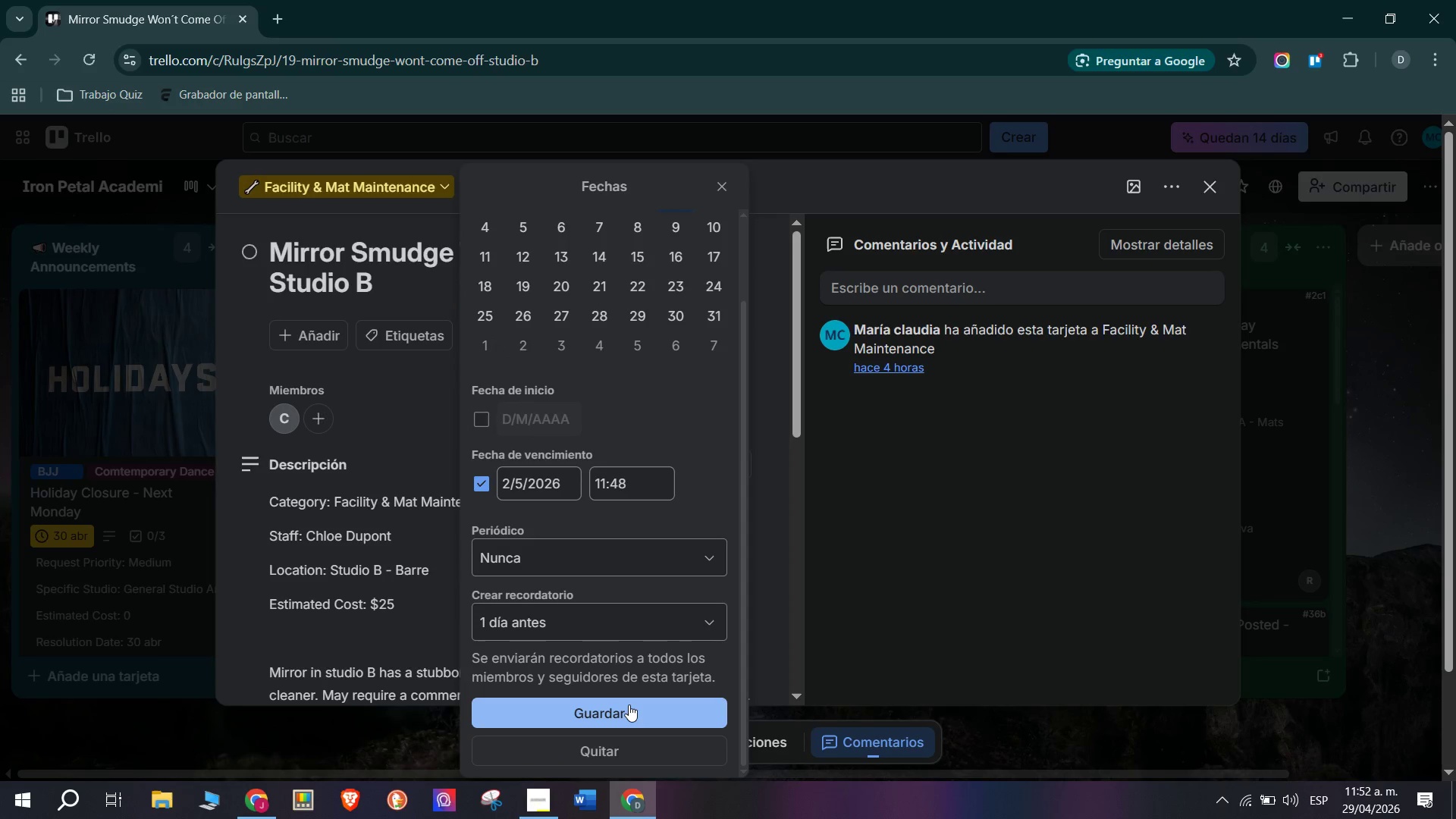 
left_click([629, 707])
 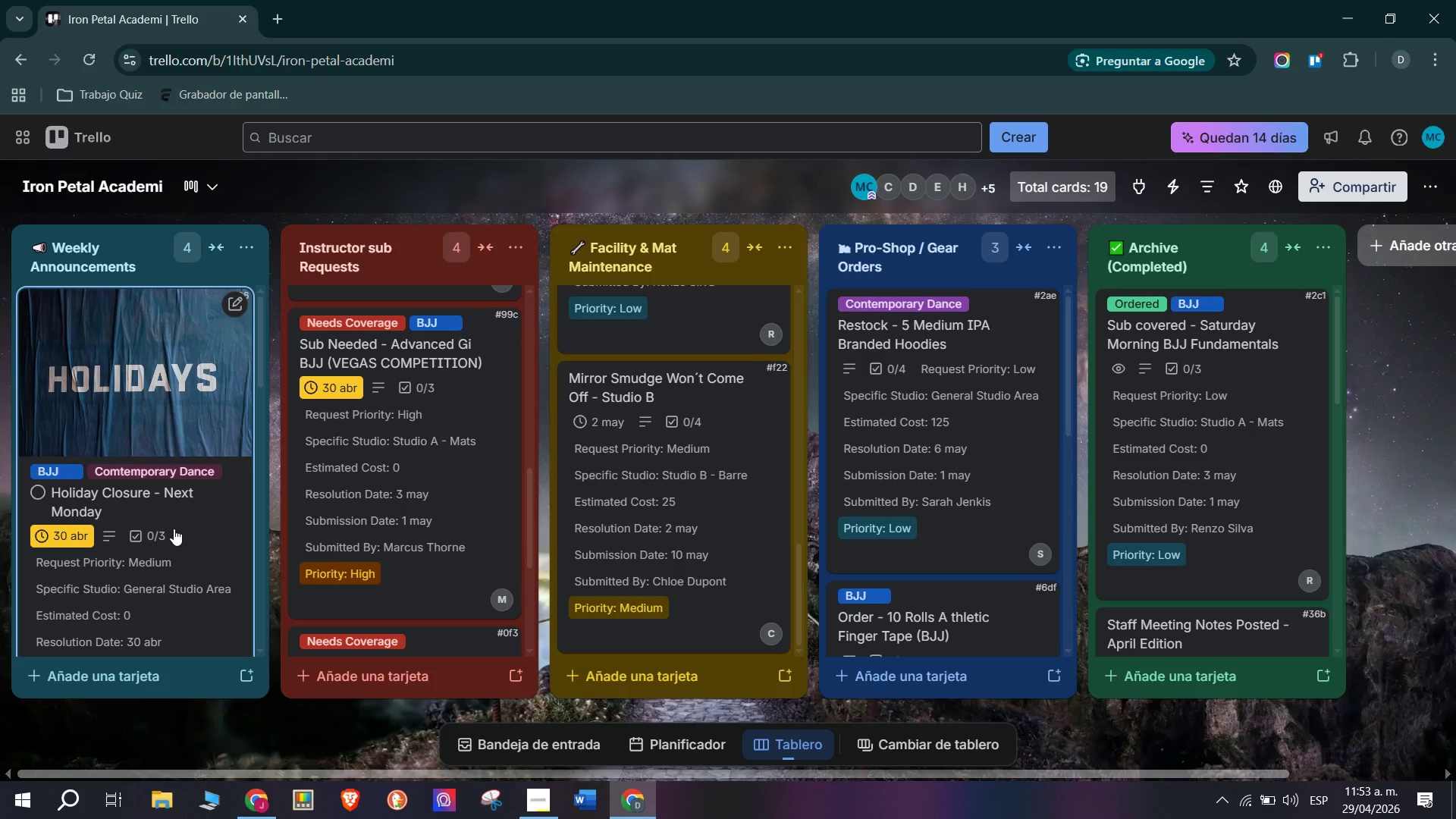 
wait(49.94)
 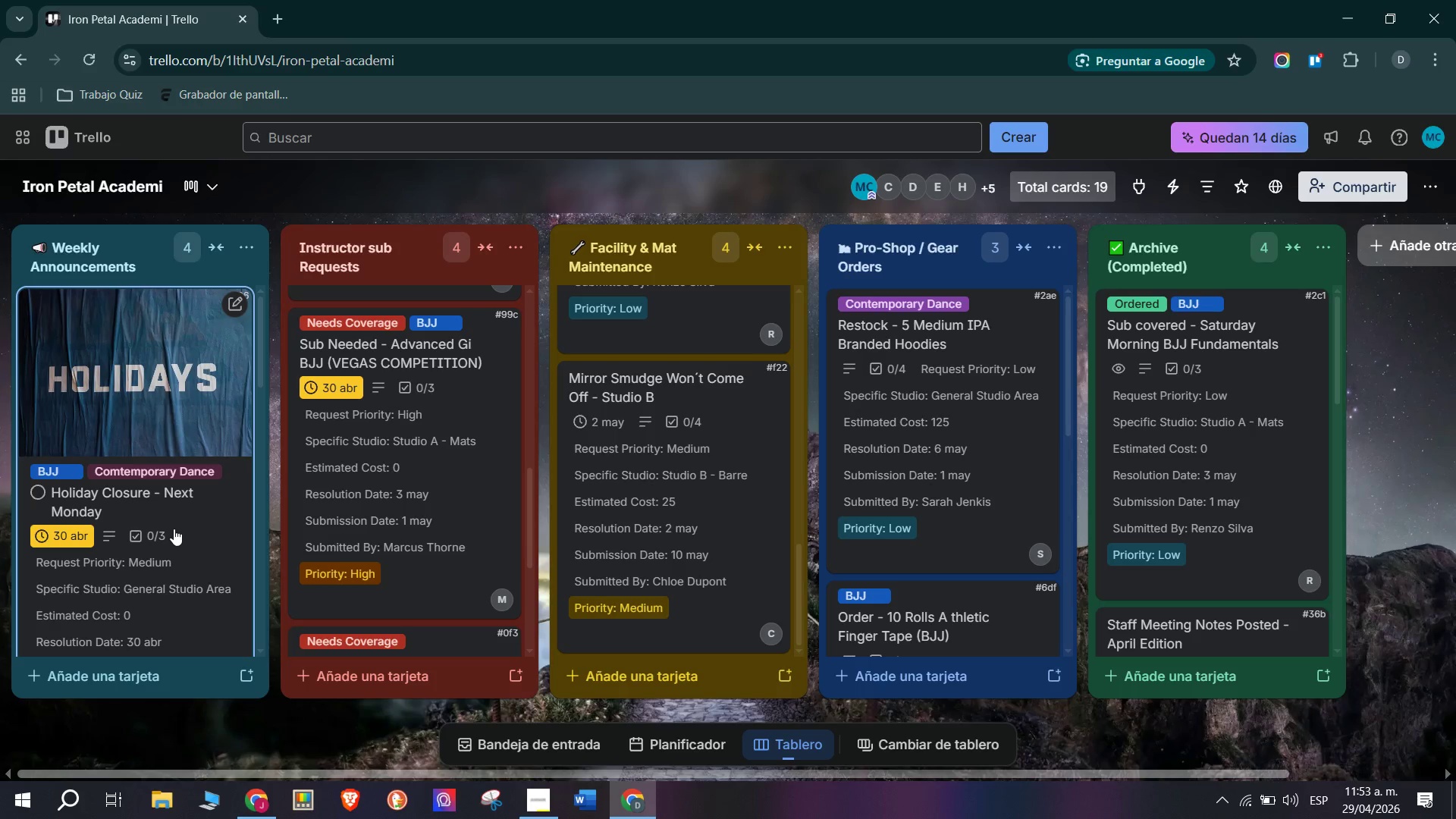 
scroll: coordinate [664, 477], scroll_direction: down, amount: 3.0
 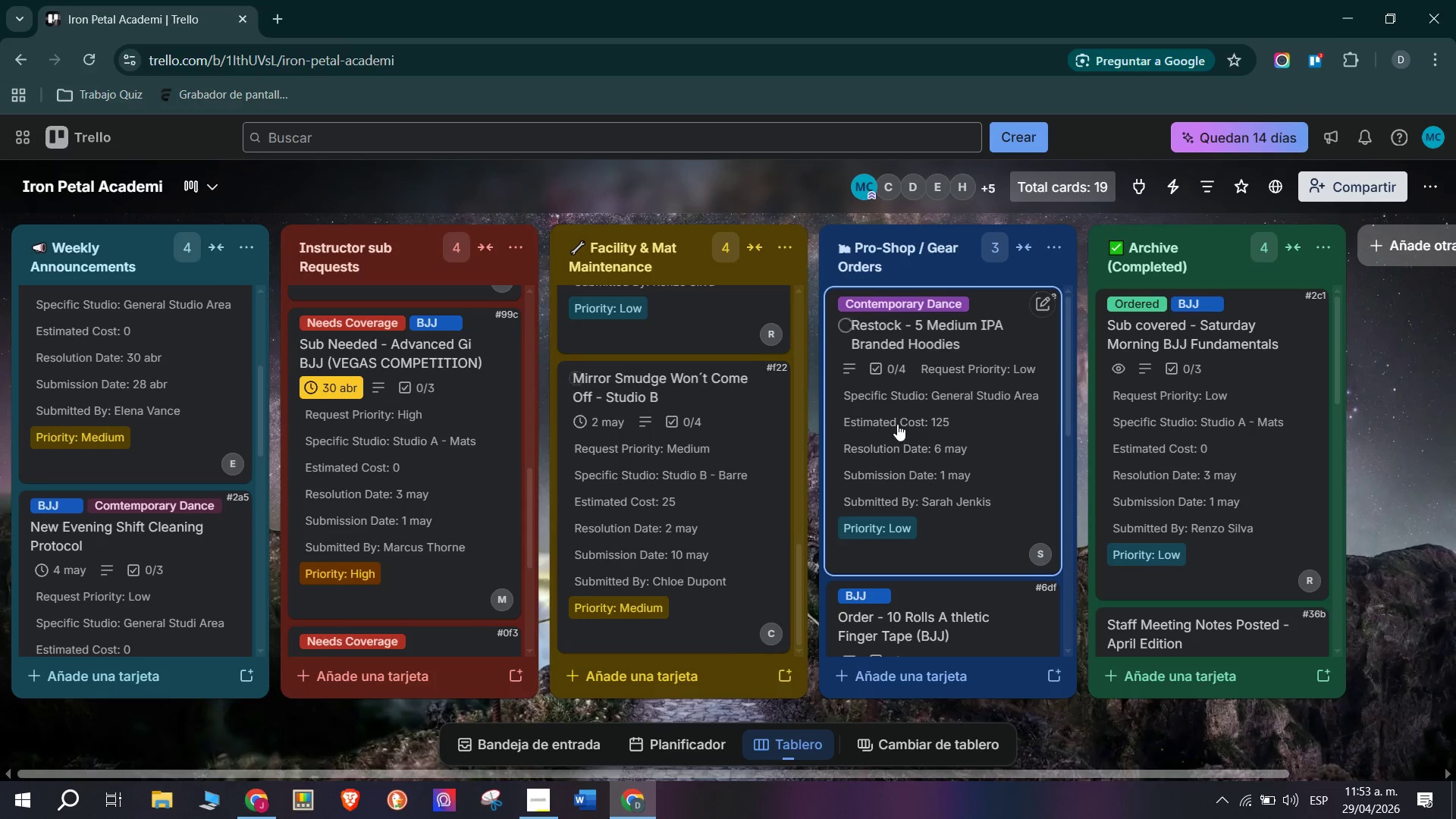 
scroll: coordinate [737, 454], scroll_direction: up, amount: 4.0
 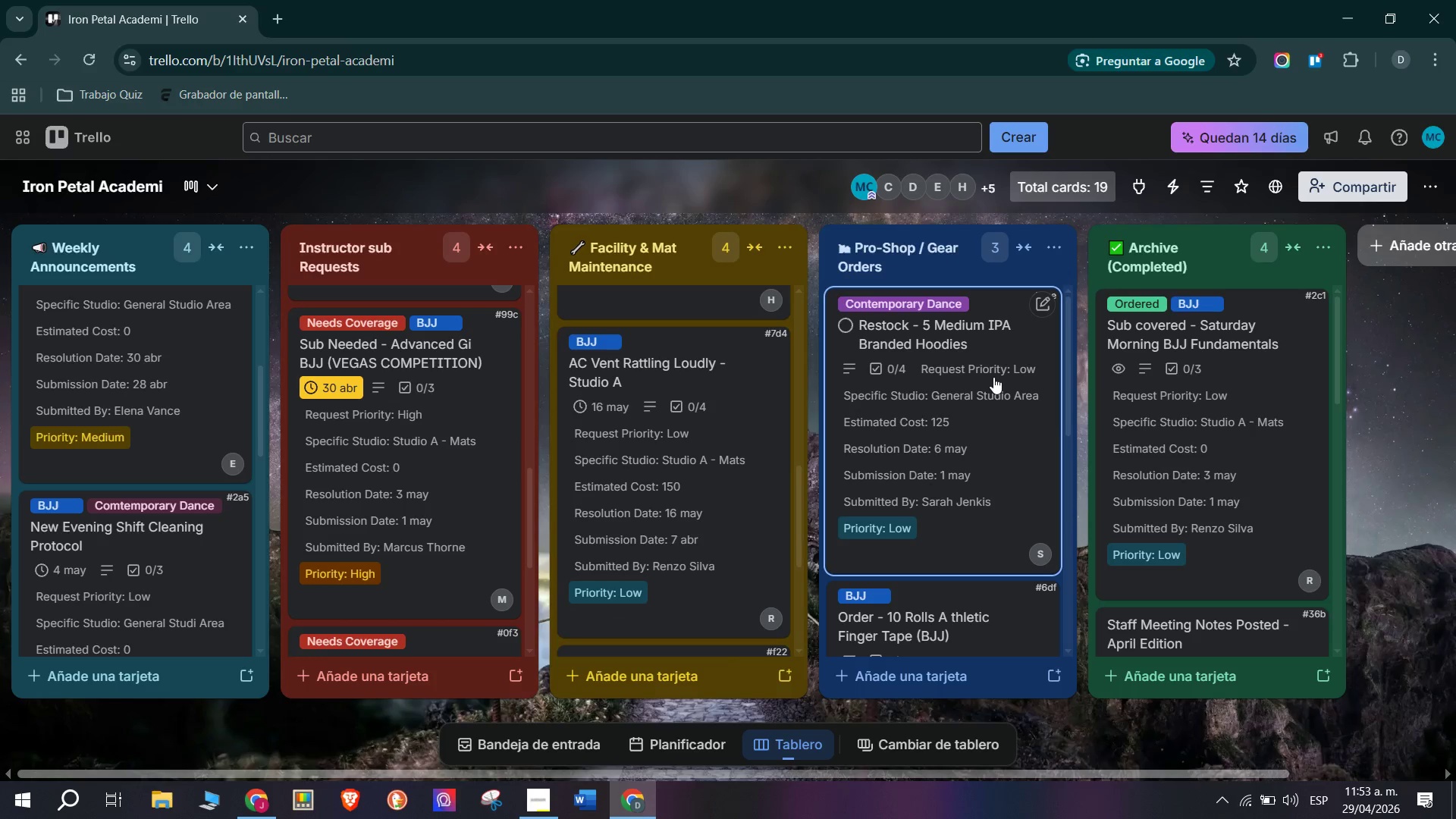 
left_click([993, 377])
 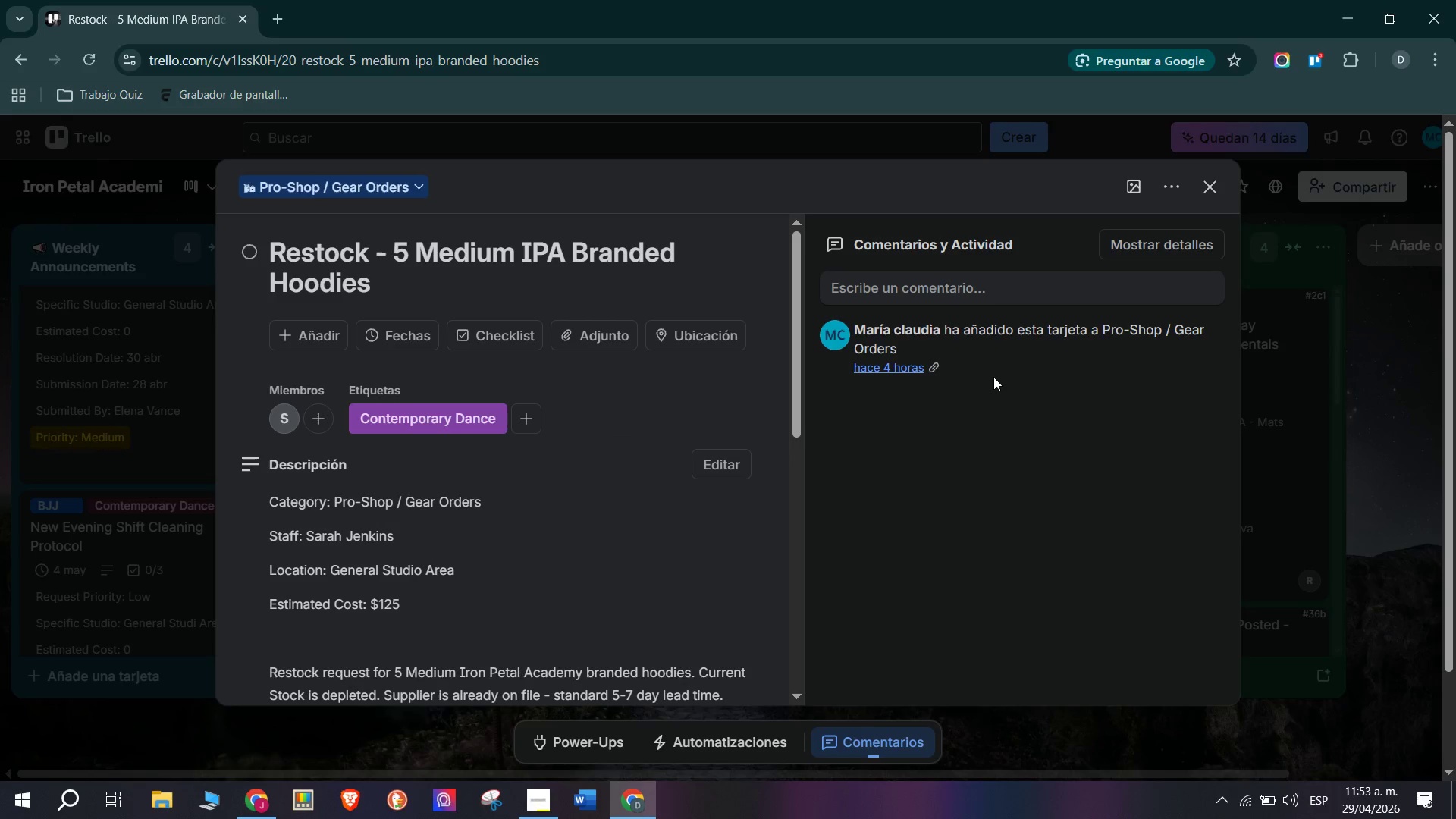 
wait(5.58)
 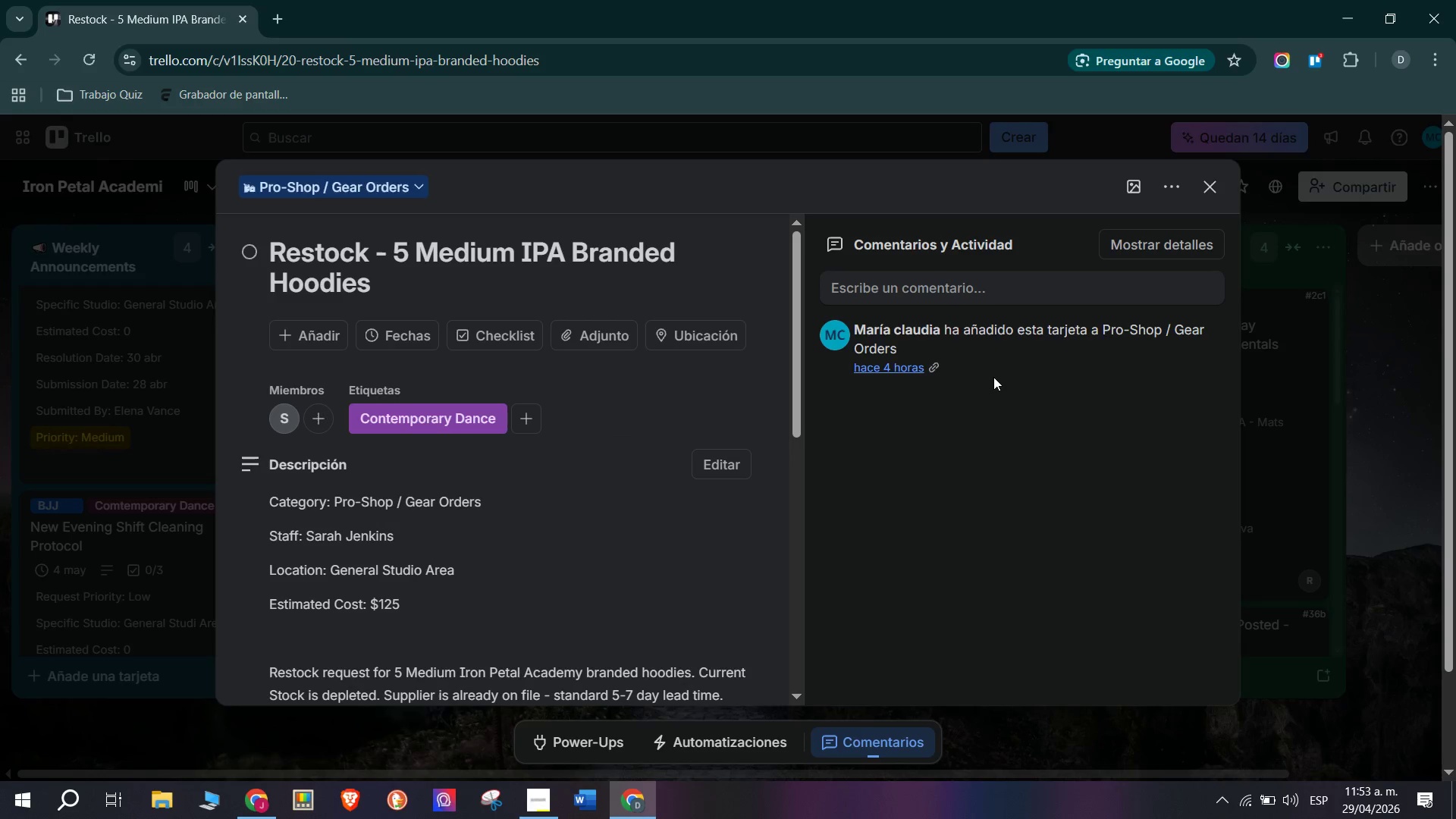 
left_click([402, 325])
 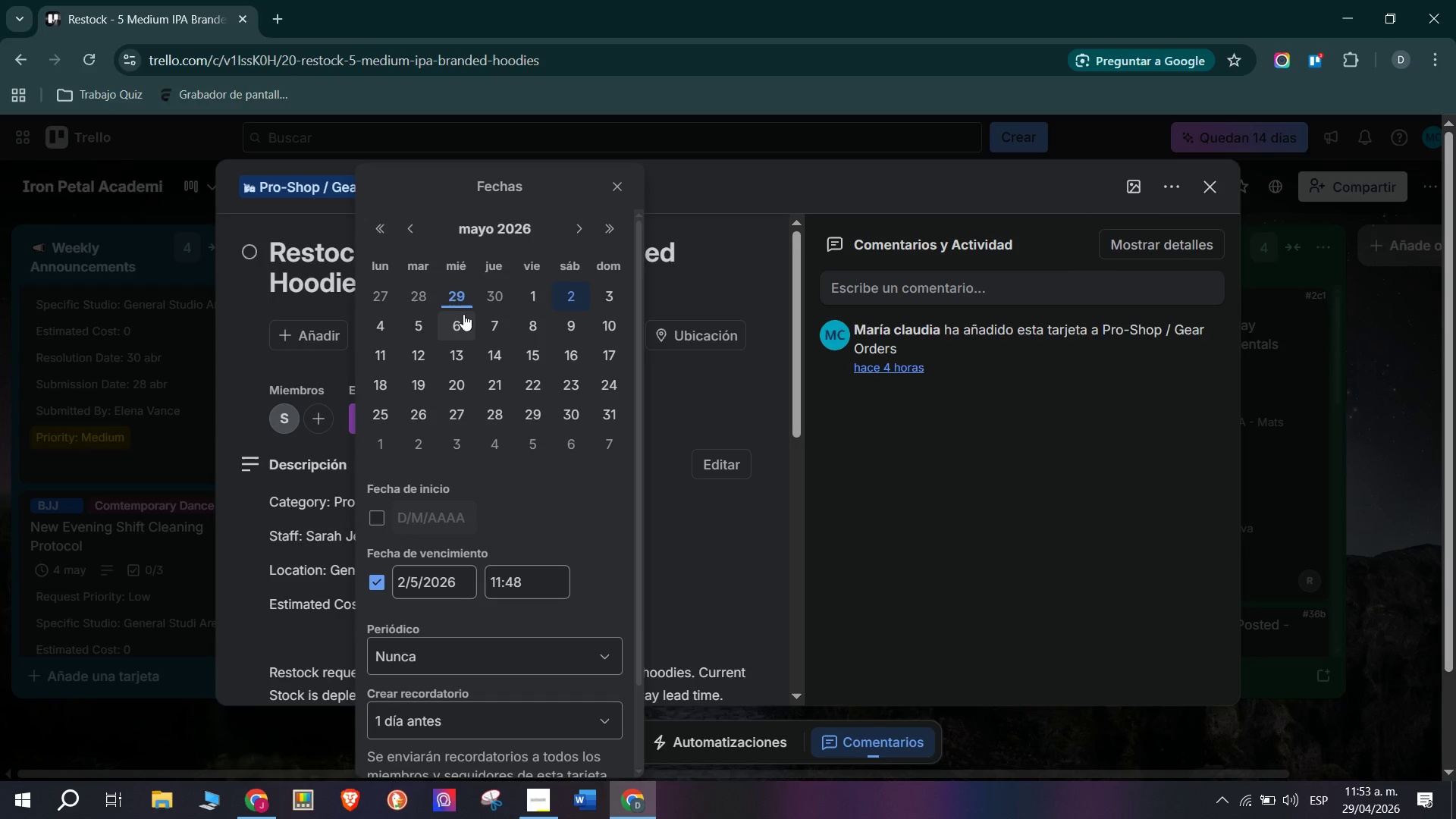 
left_click([461, 331])
 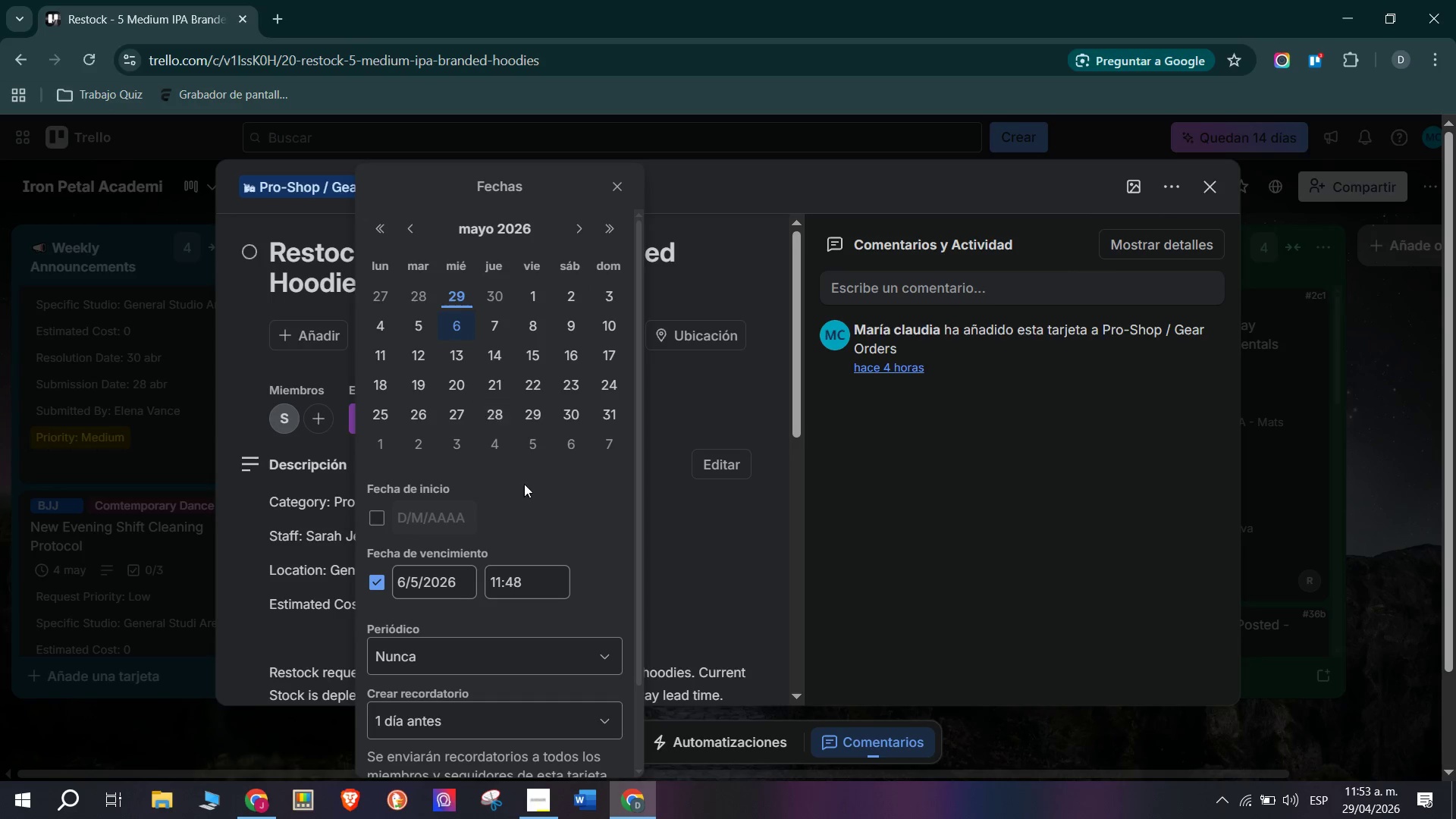 
scroll: coordinate [516, 536], scroll_direction: down, amount: 5.0
 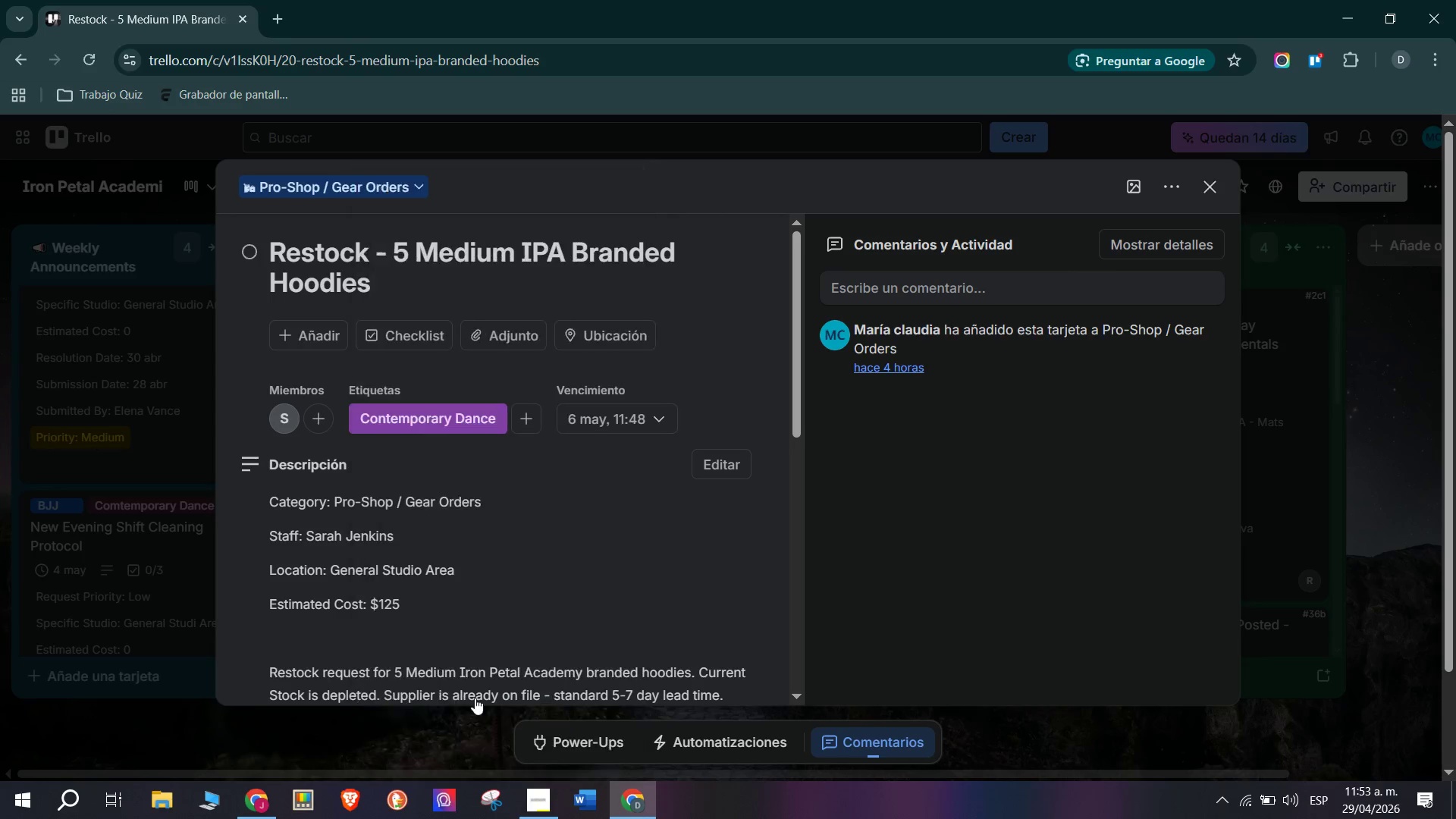 
double_click([147, 535])
 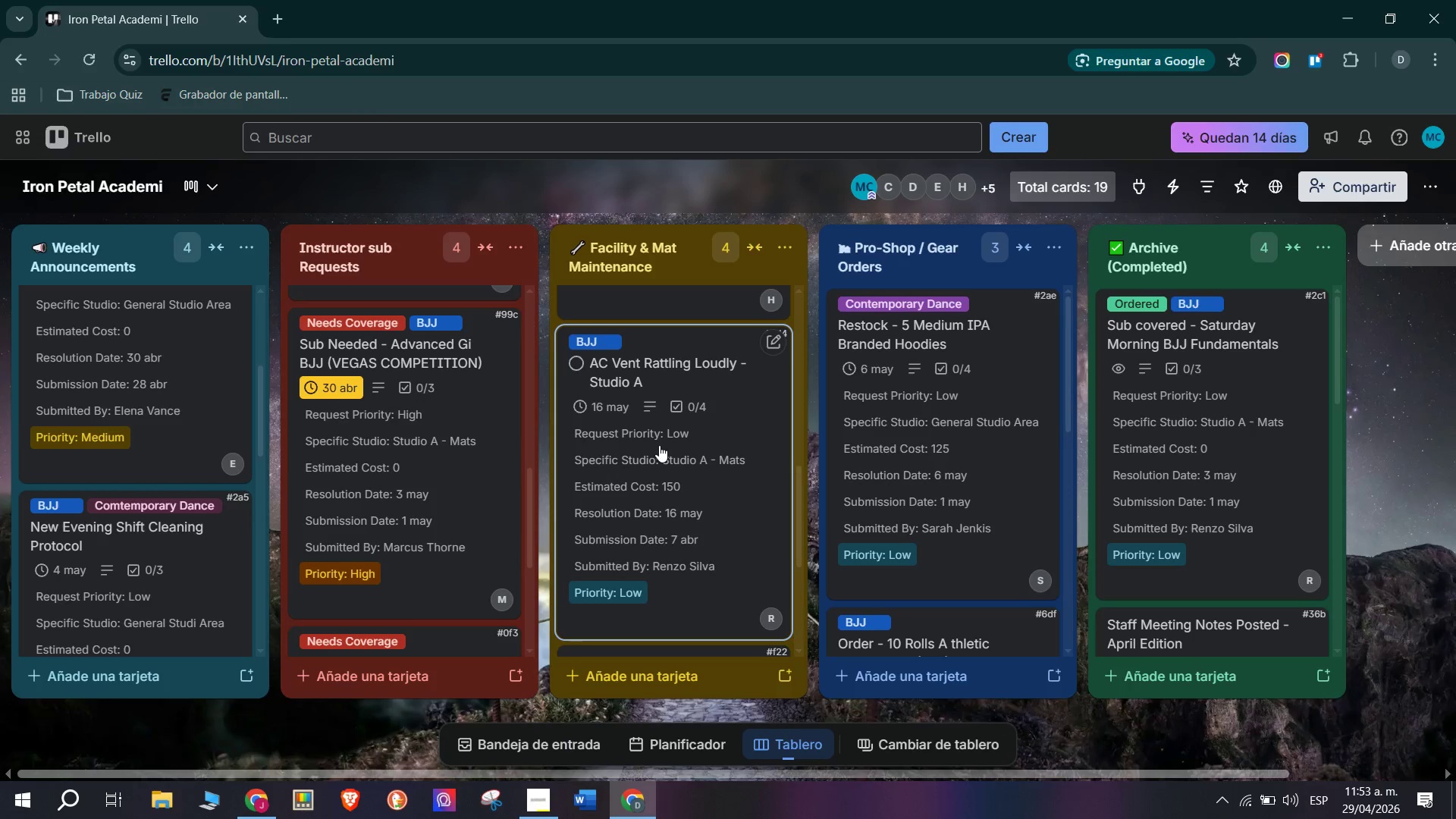 
scroll: coordinate [680, 460], scroll_direction: up, amount: 7.0
 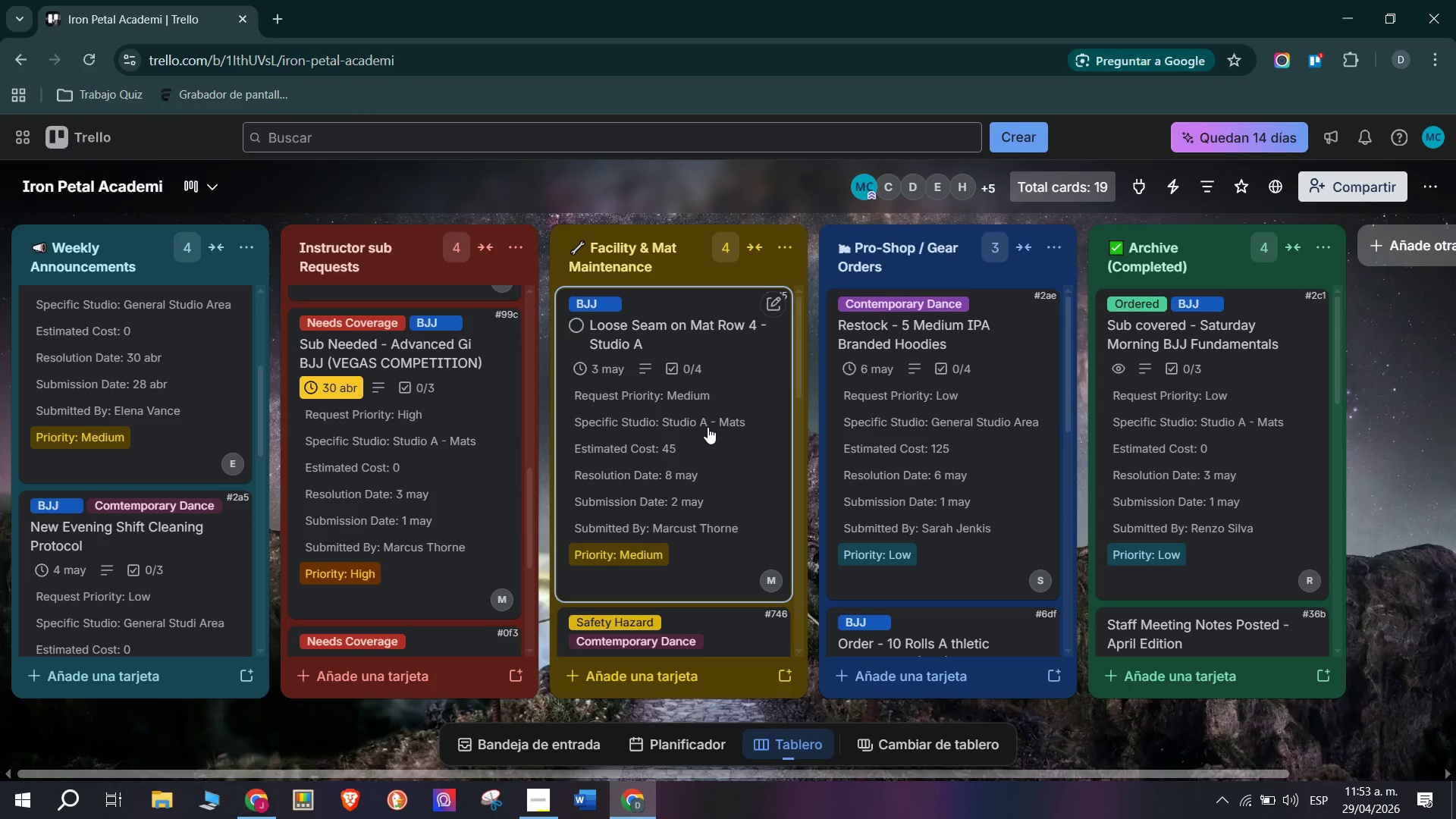 
scroll: coordinate [924, 402], scroll_direction: down, amount: 5.0
 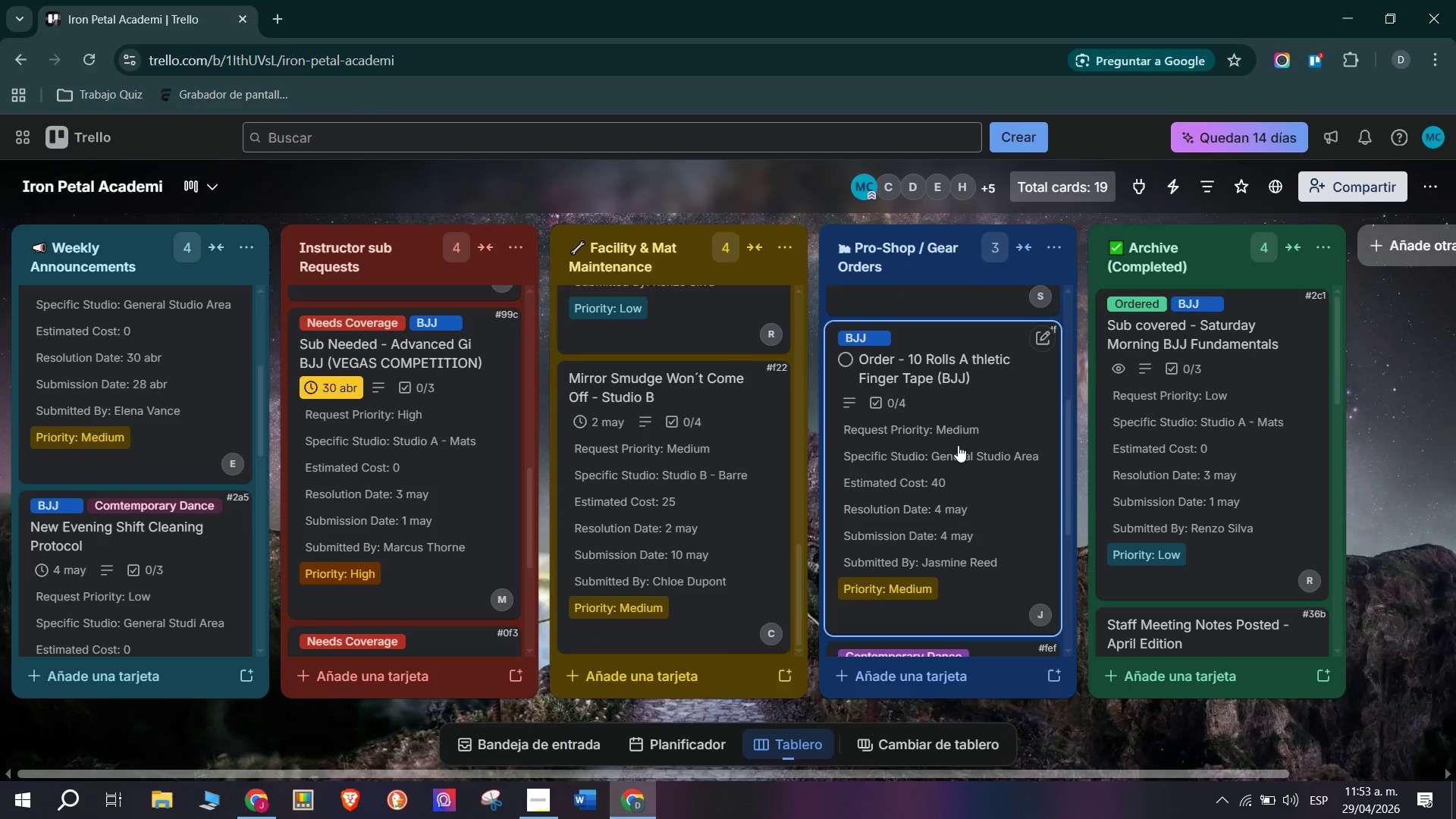 
left_click([970, 445])
 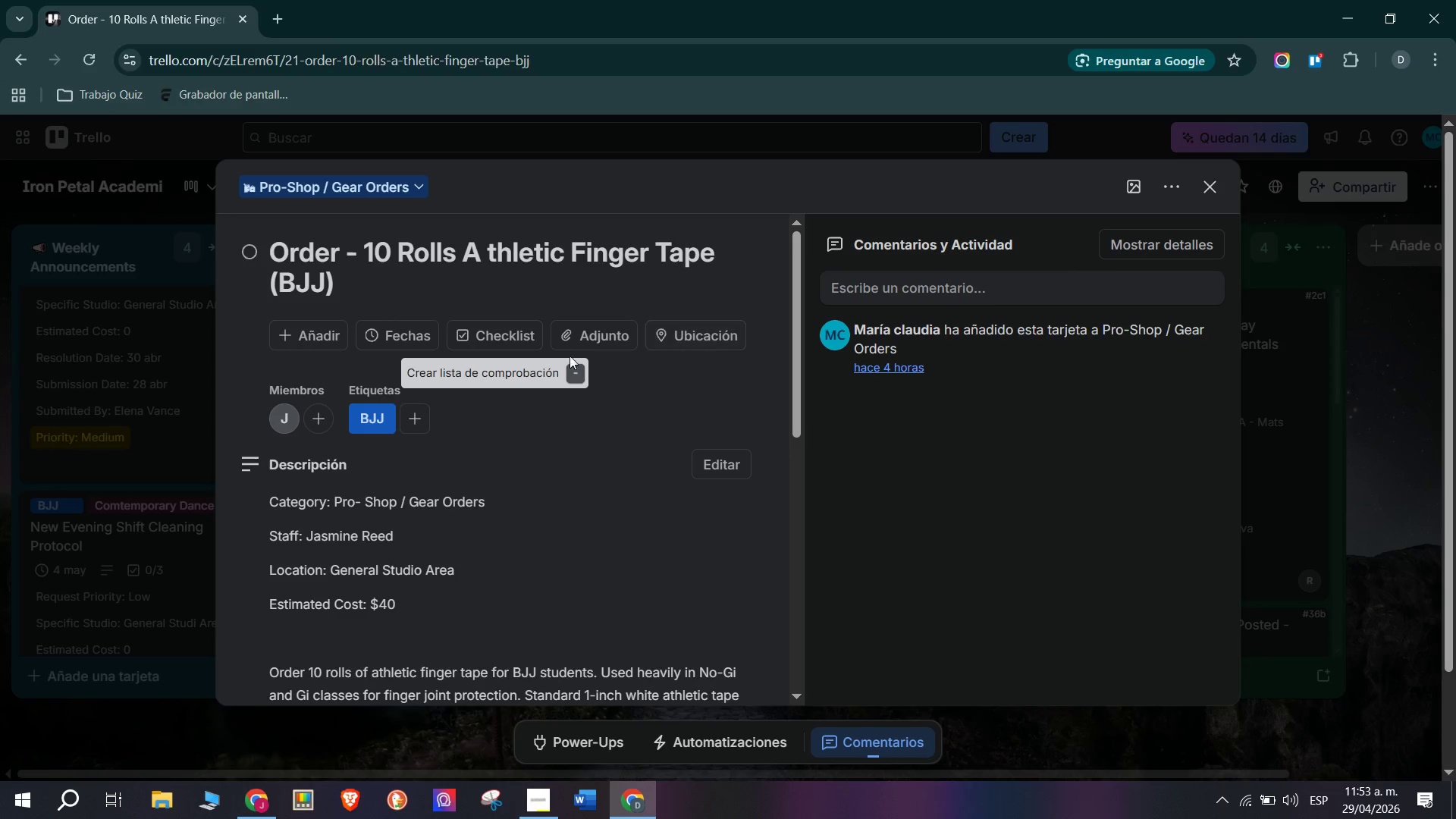 
wait(5.47)
 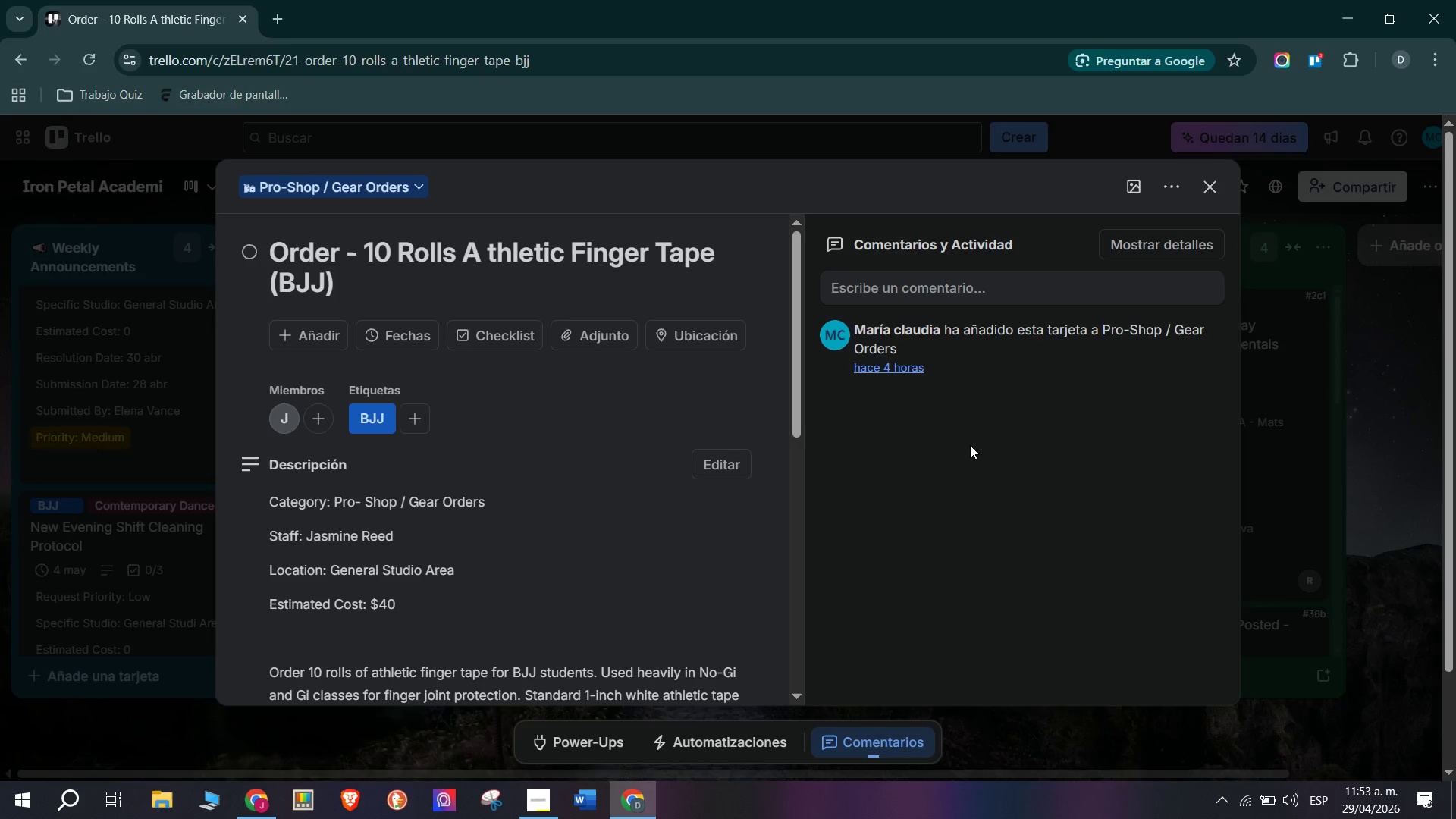 
left_click([387, 331])
 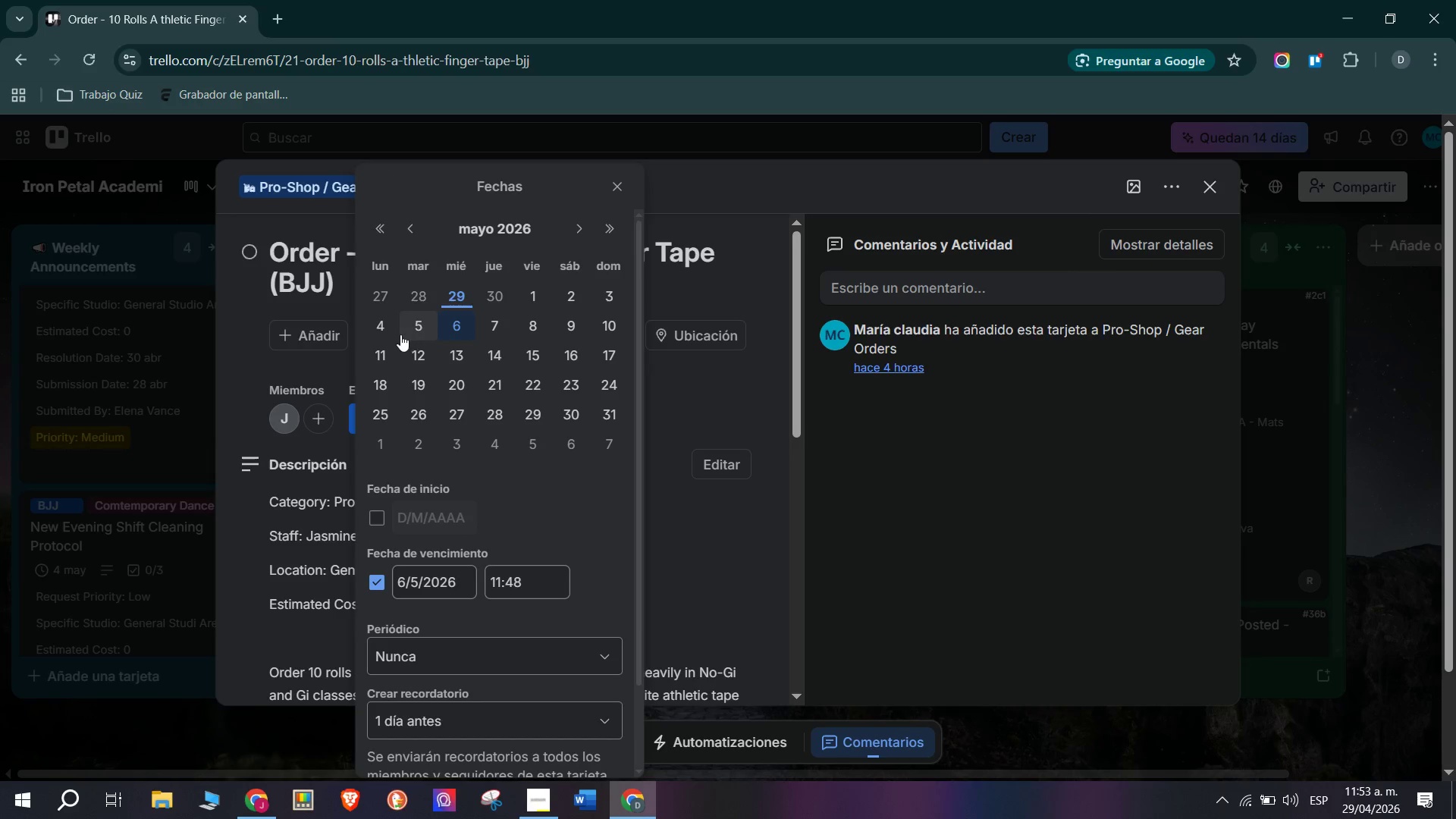 
scroll: coordinate [469, 557], scroll_direction: down, amount: 7.0
 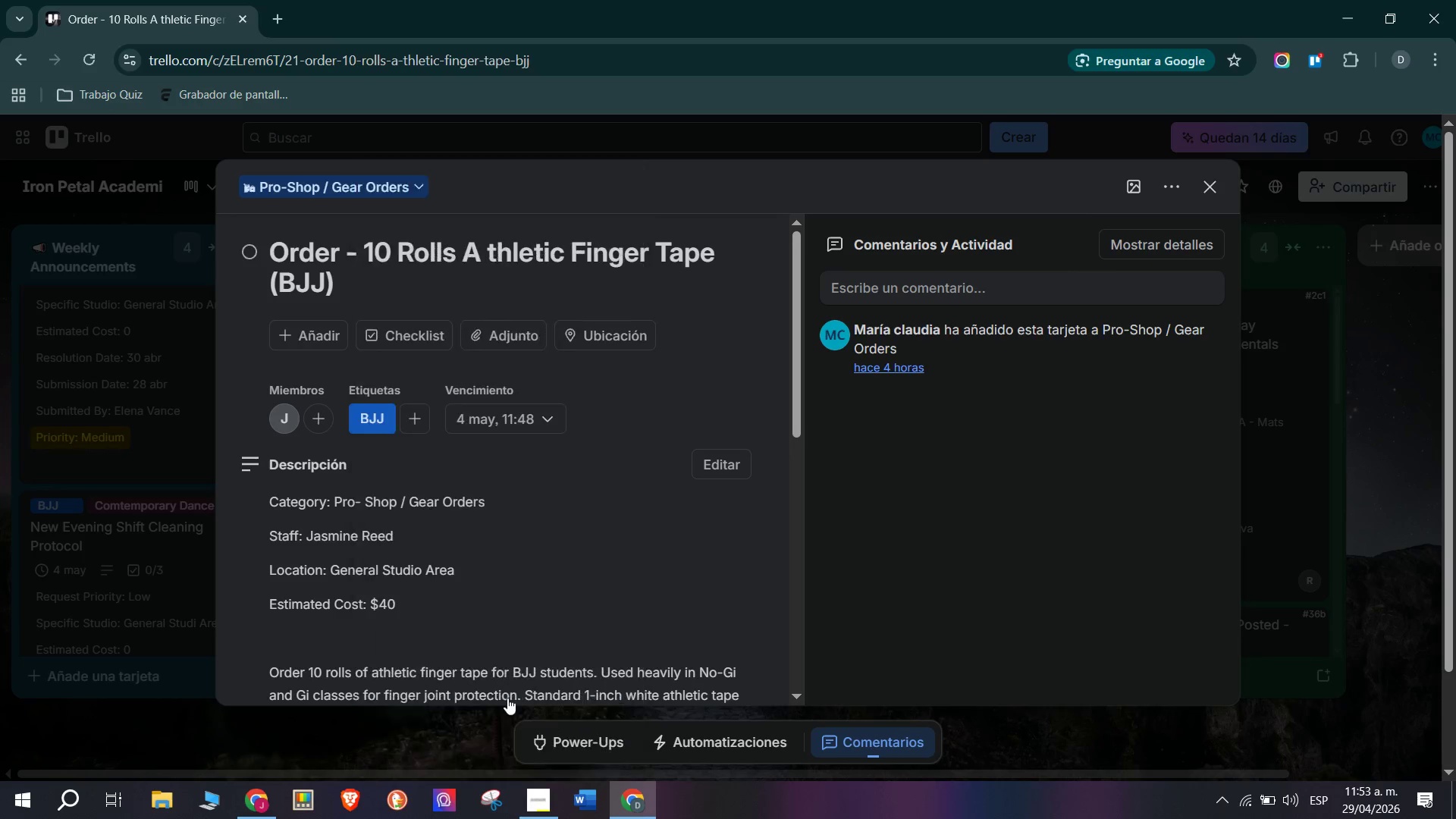 
double_click([179, 506])
 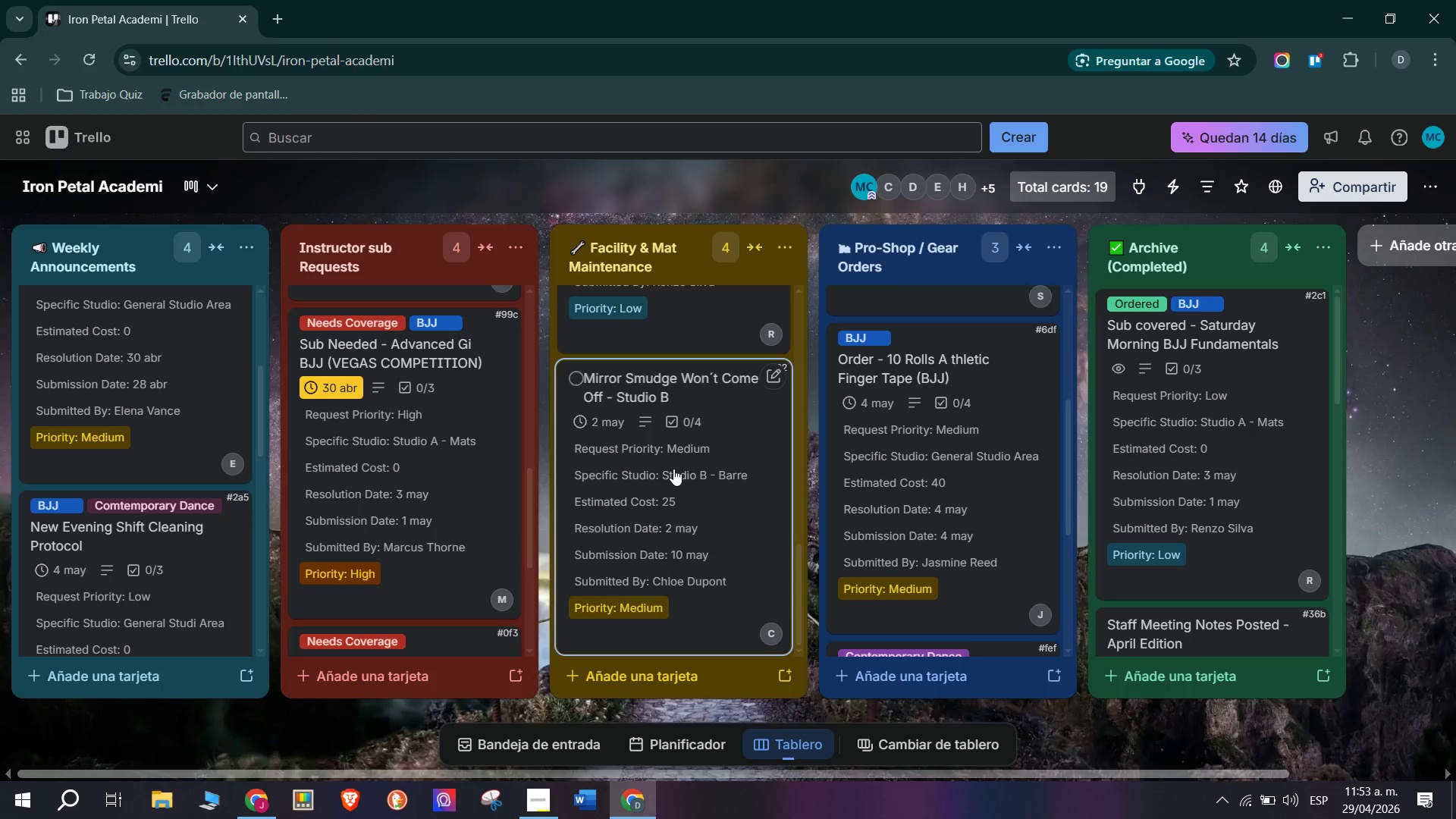 
scroll: coordinate [959, 479], scroll_direction: down, amount: 5.0
 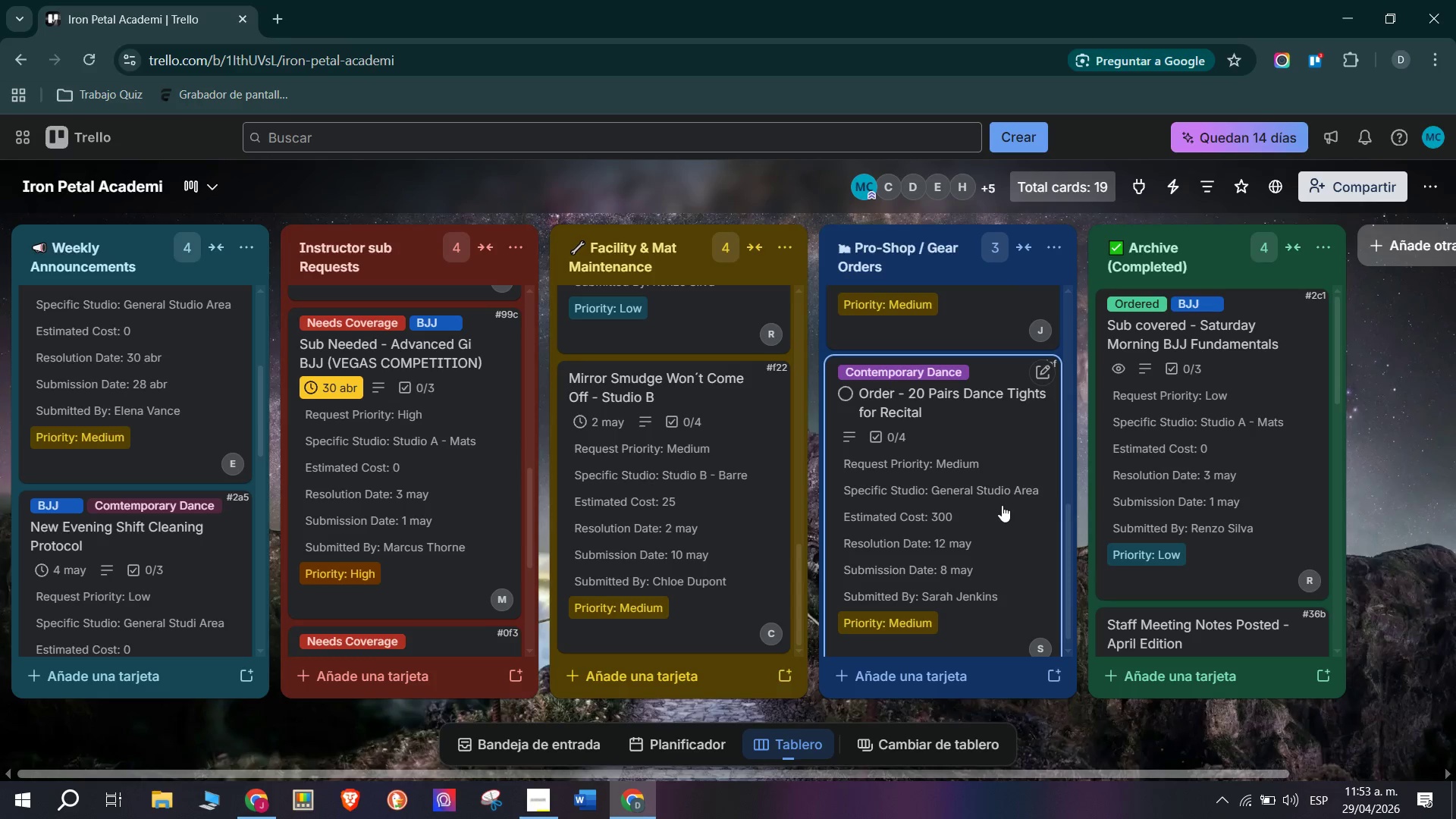 
wait(5.33)
 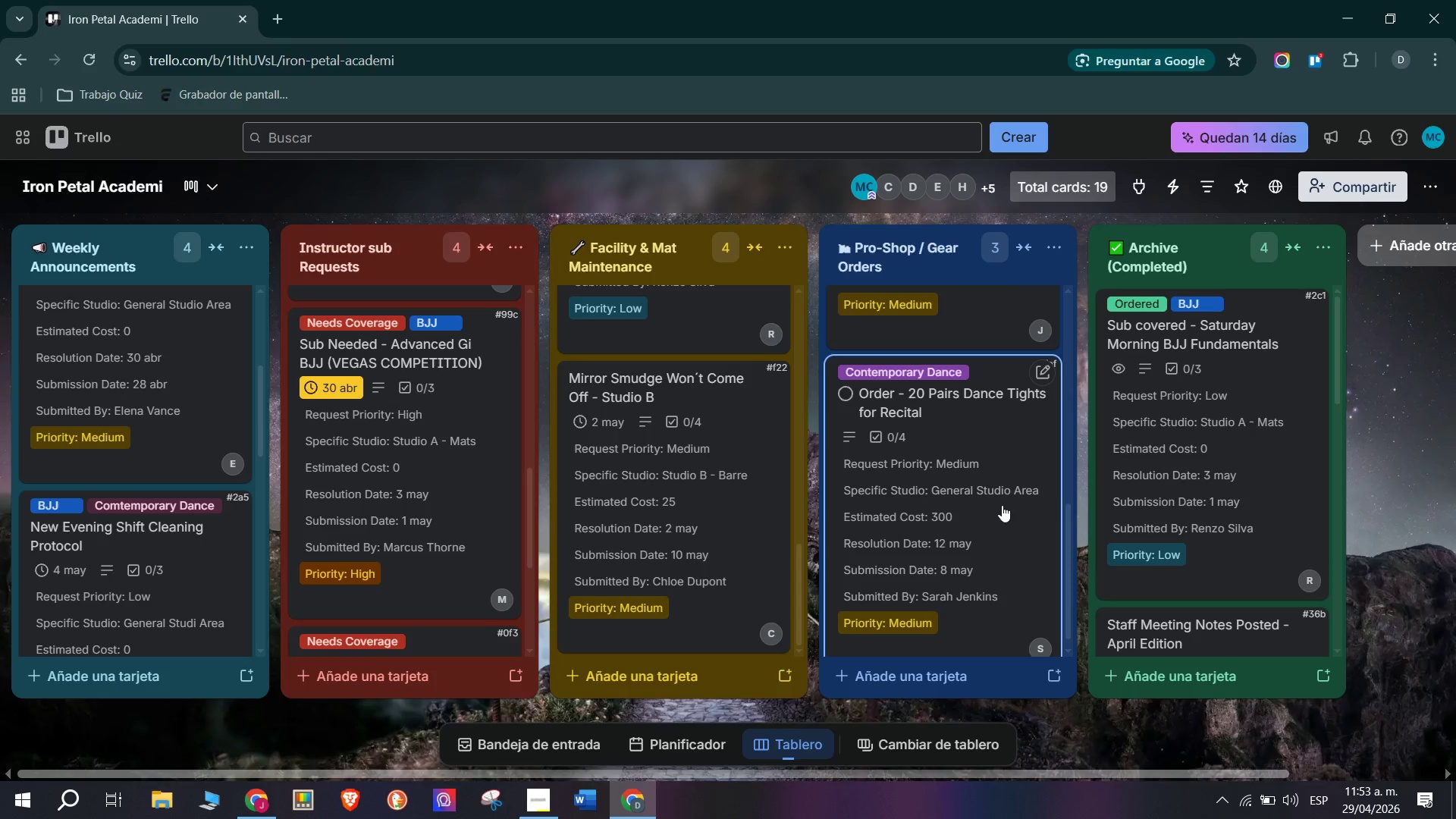 
scroll: coordinate [963, 518], scroll_direction: down, amount: 3.0
 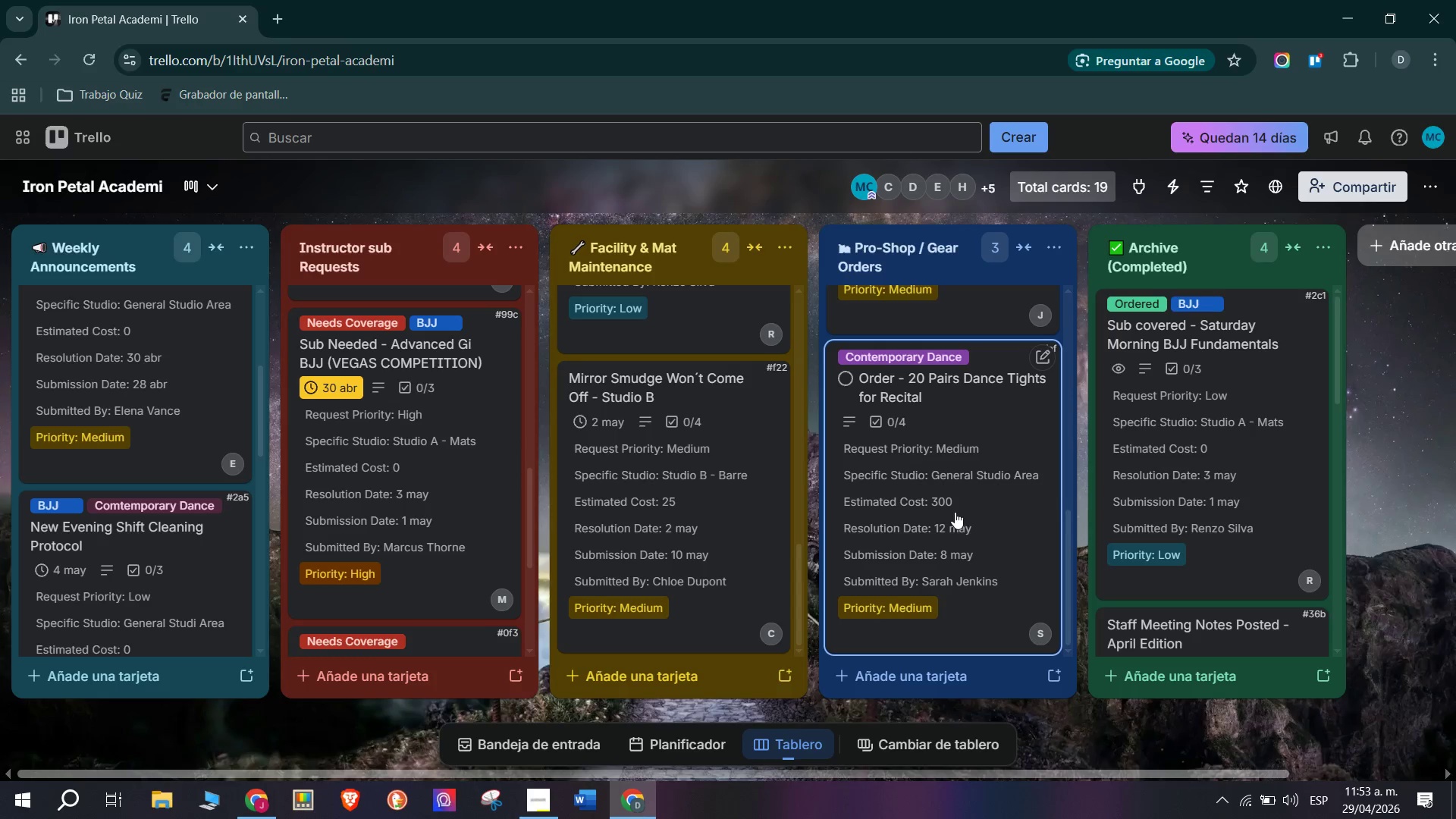 
left_click([992, 507])
 